 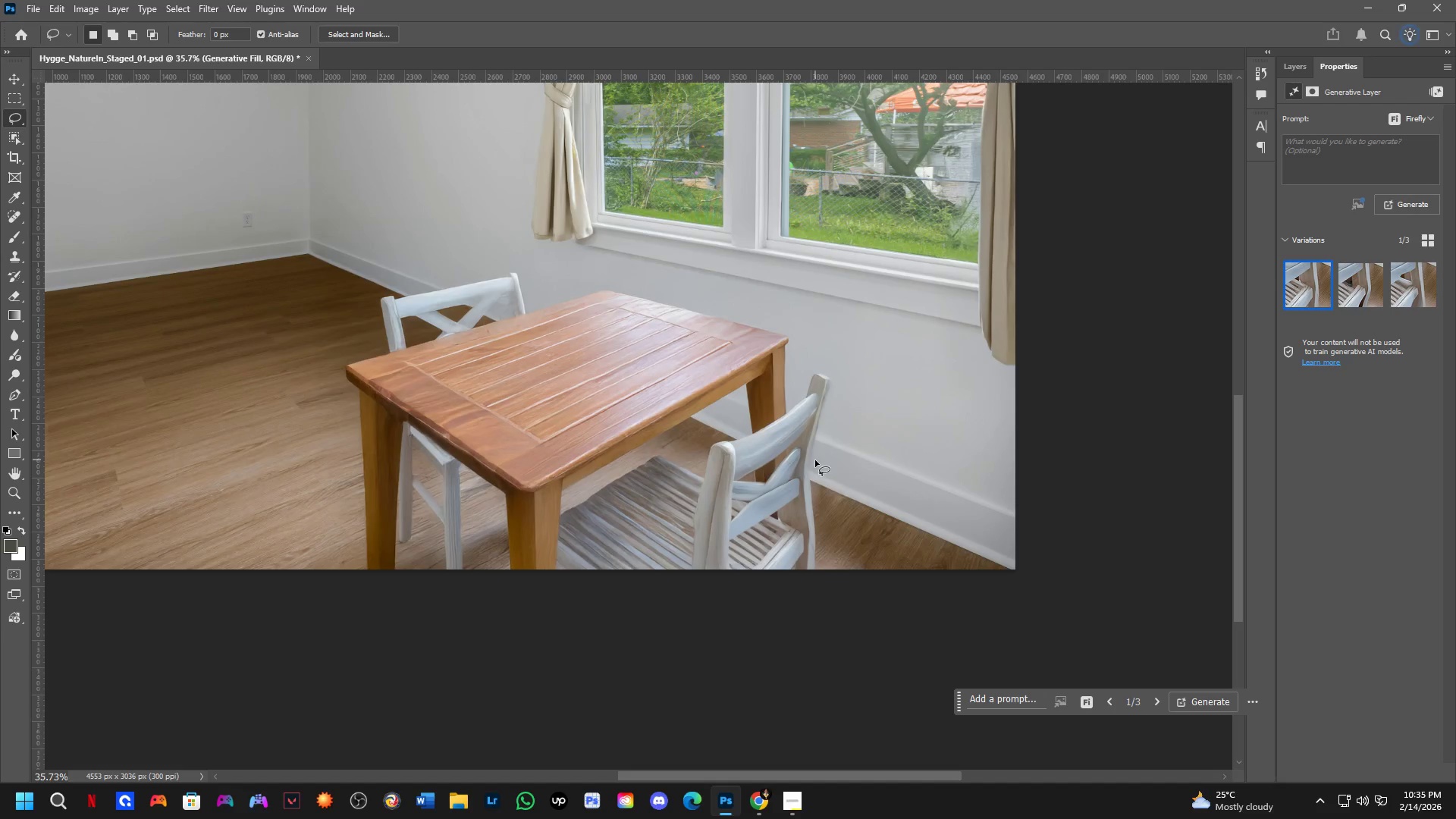 
left_click_drag(start_coordinate=[811, 462], to_coordinate=[827, 445])
 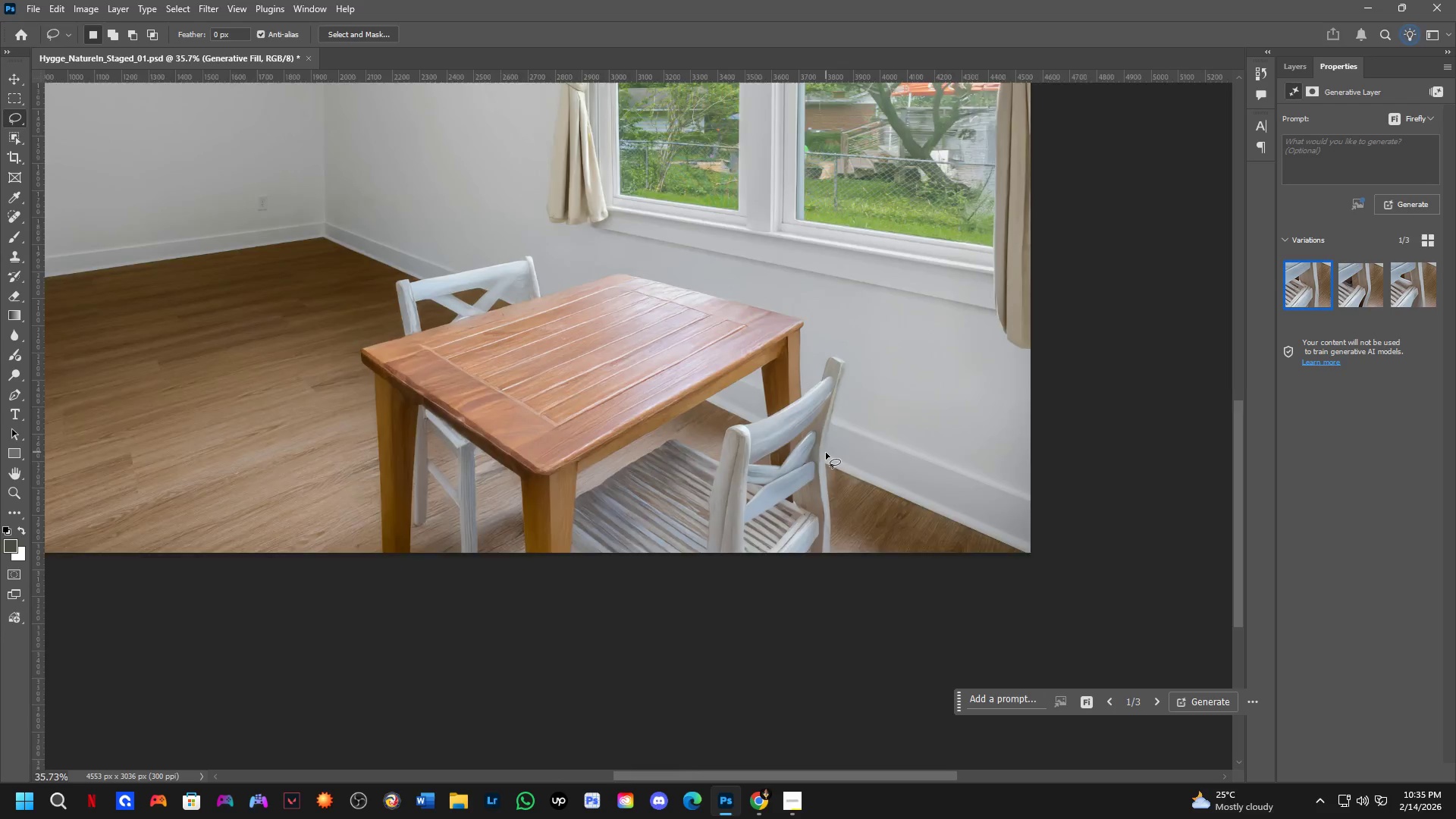 
scroll: coordinate [826, 453], scroll_direction: up, amount: 11.0
 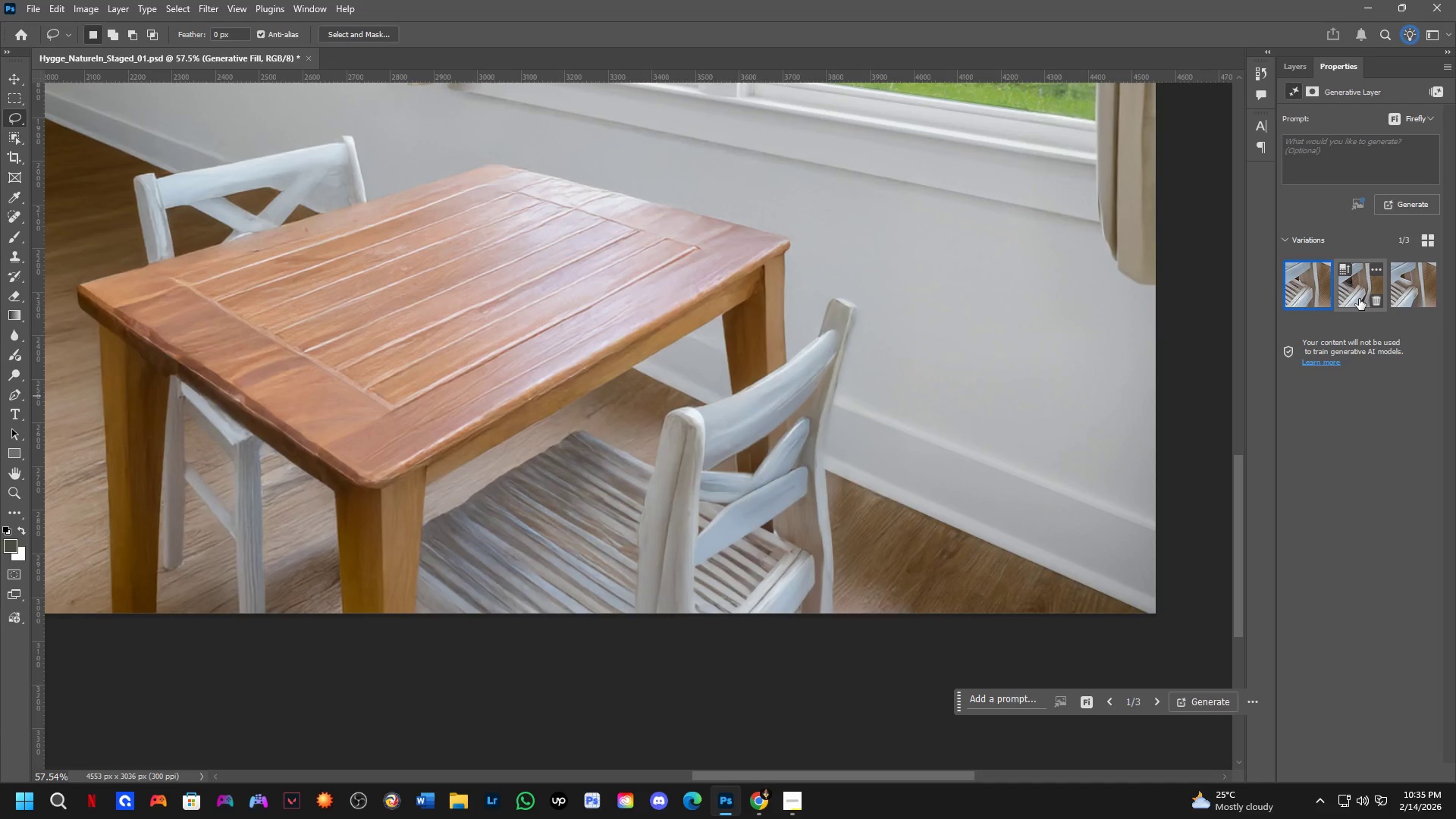 
left_click([1404, 297])
 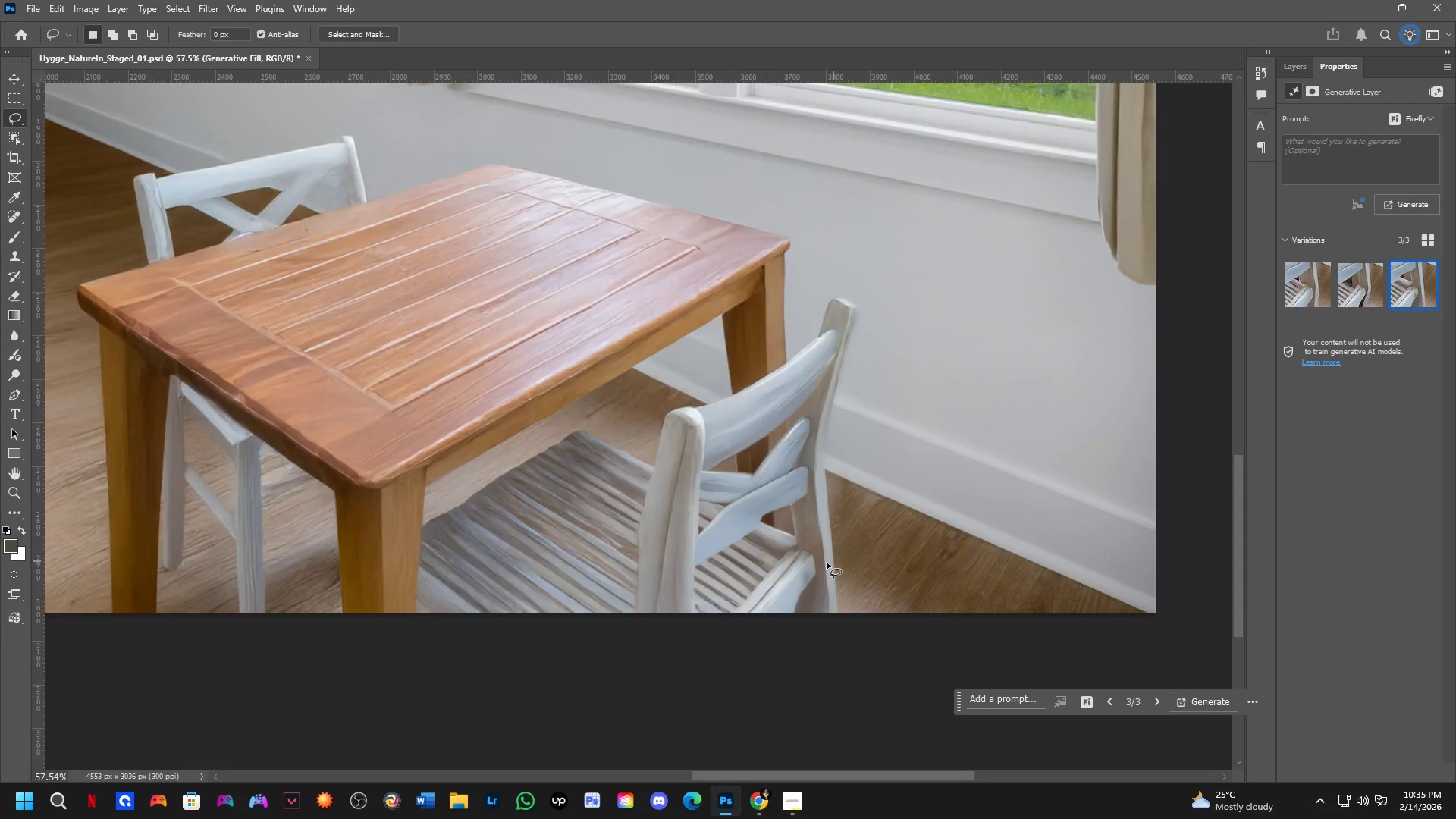 
hold_key(key=Space, duration=0.66)
 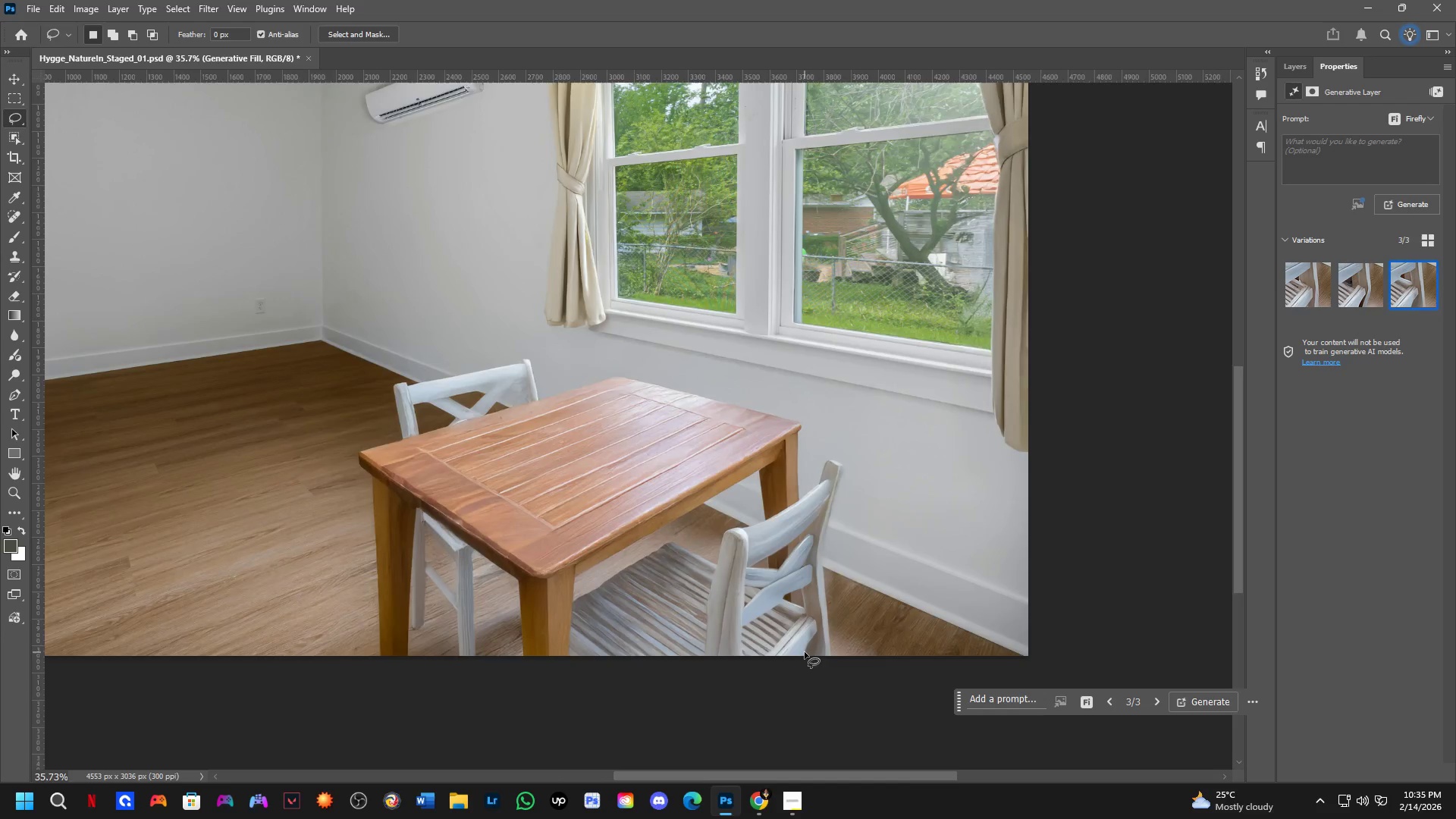 
left_click_drag(start_coordinate=[924, 501], to_coordinate=[927, 562])
 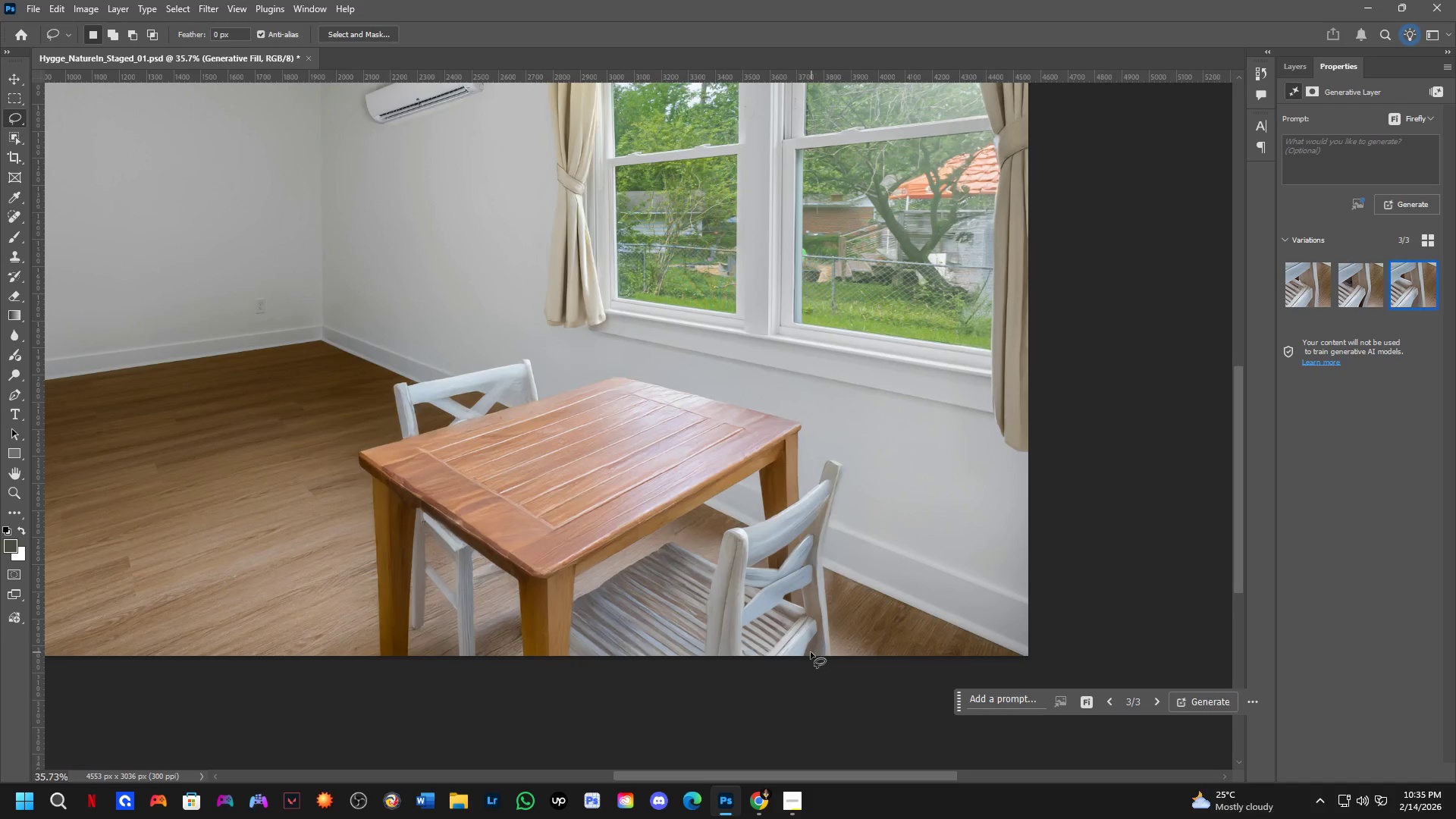 
scroll: coordinate [812, 566], scroll_direction: down, amount: 5.0
 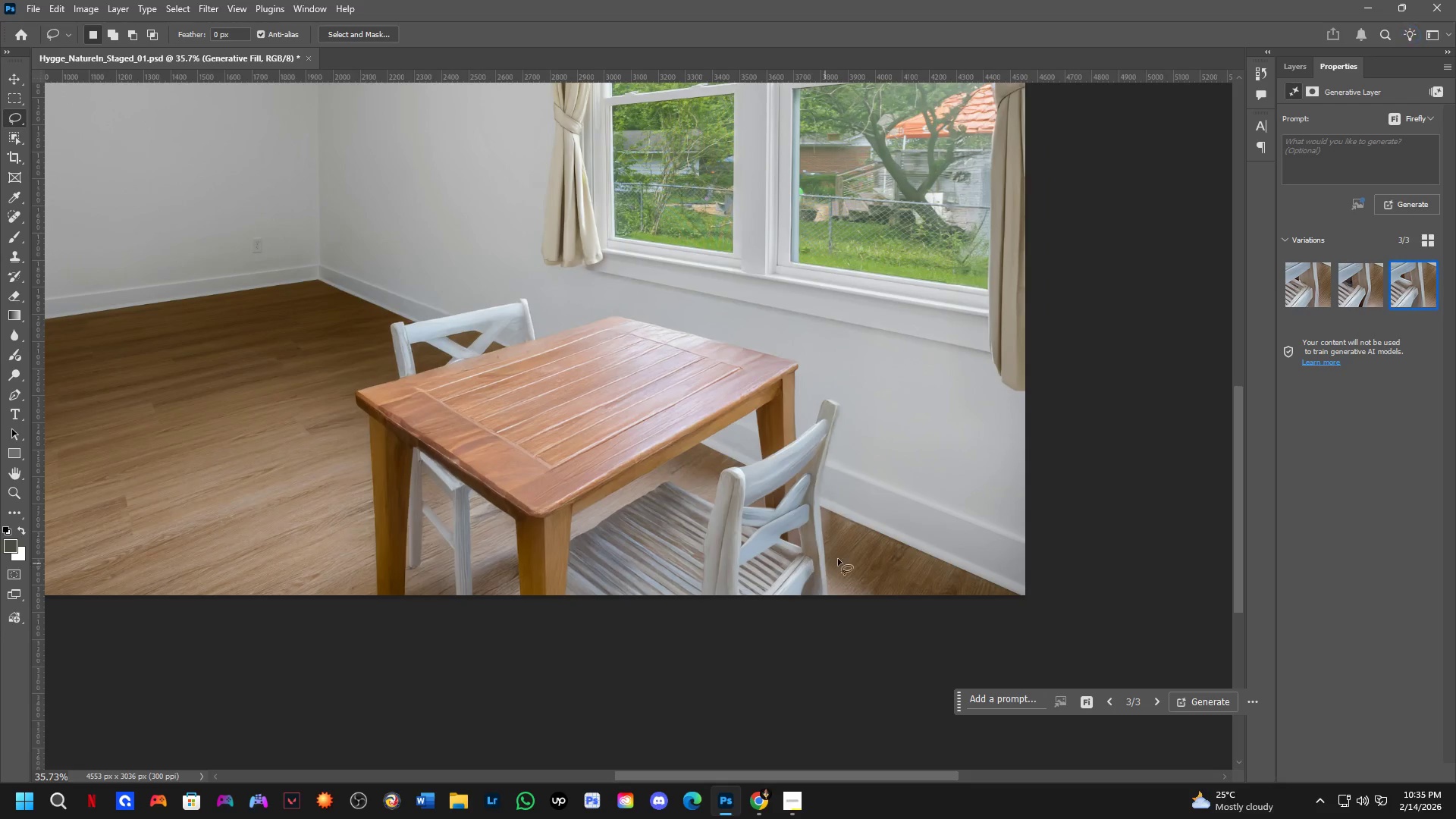 
key(Shift+ShiftLeft)
 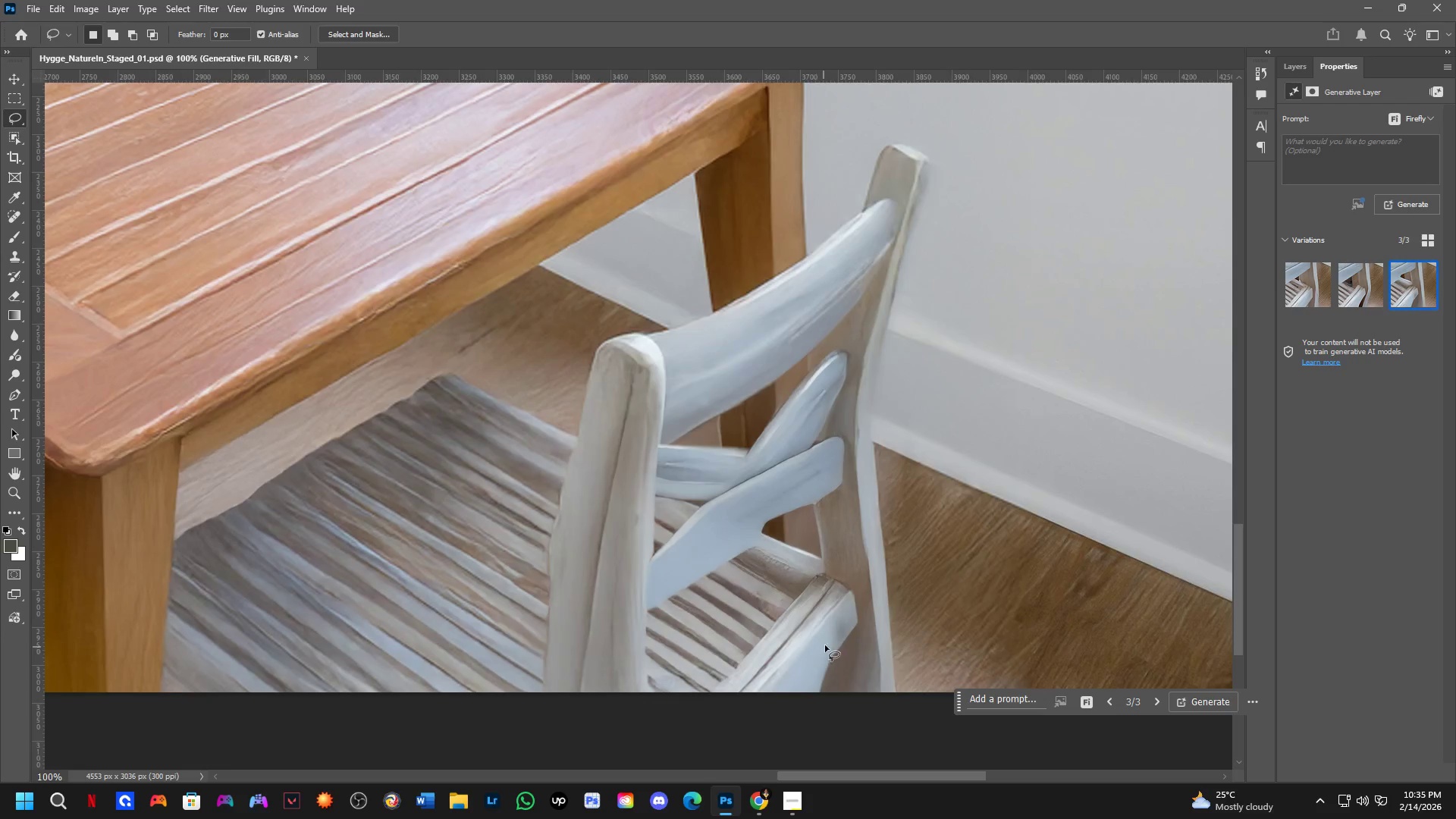 
hold_key(key=Space, duration=0.52)
 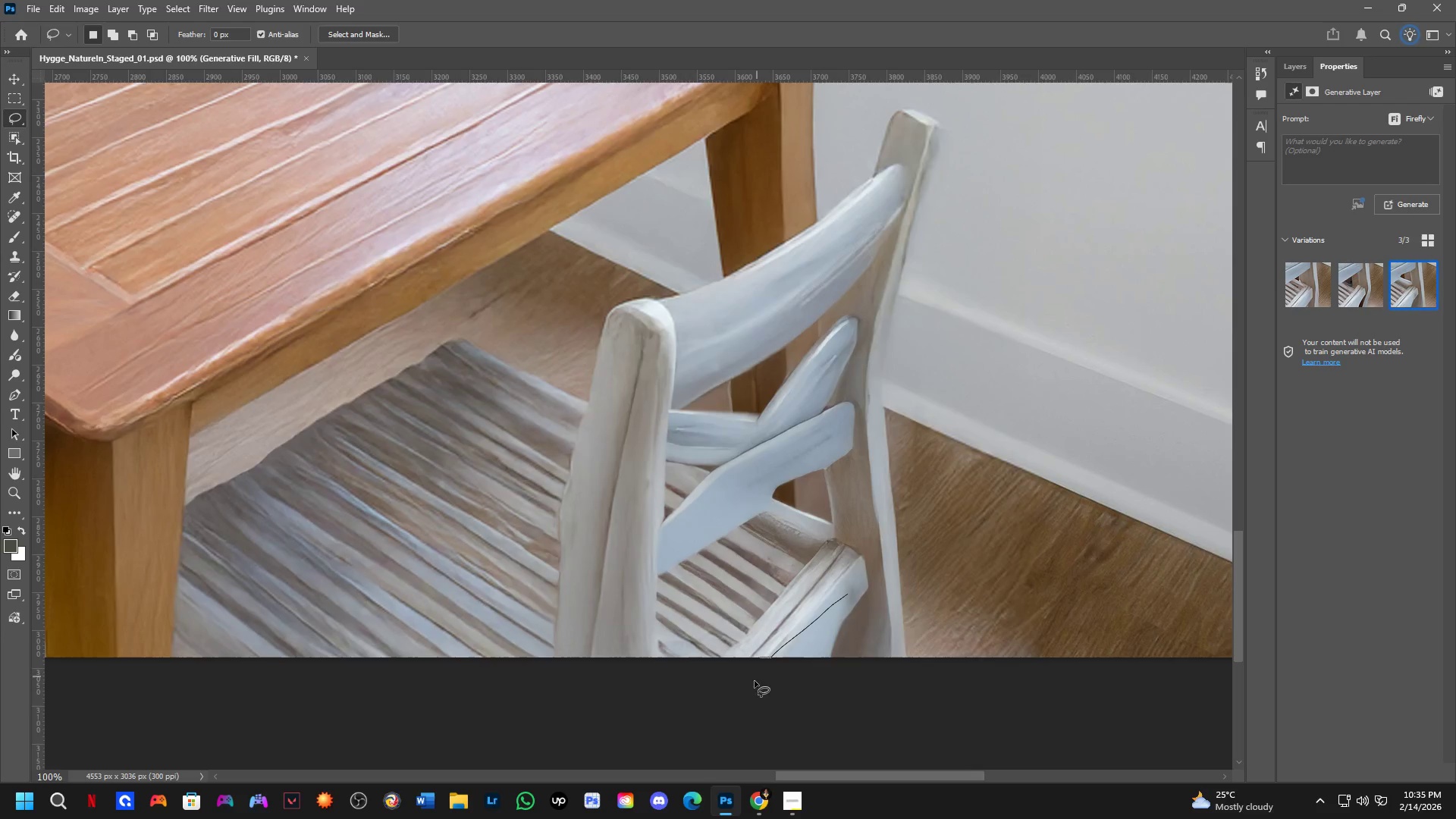 
scroll: coordinate [822, 661], scroll_direction: up, amount: 8.0
 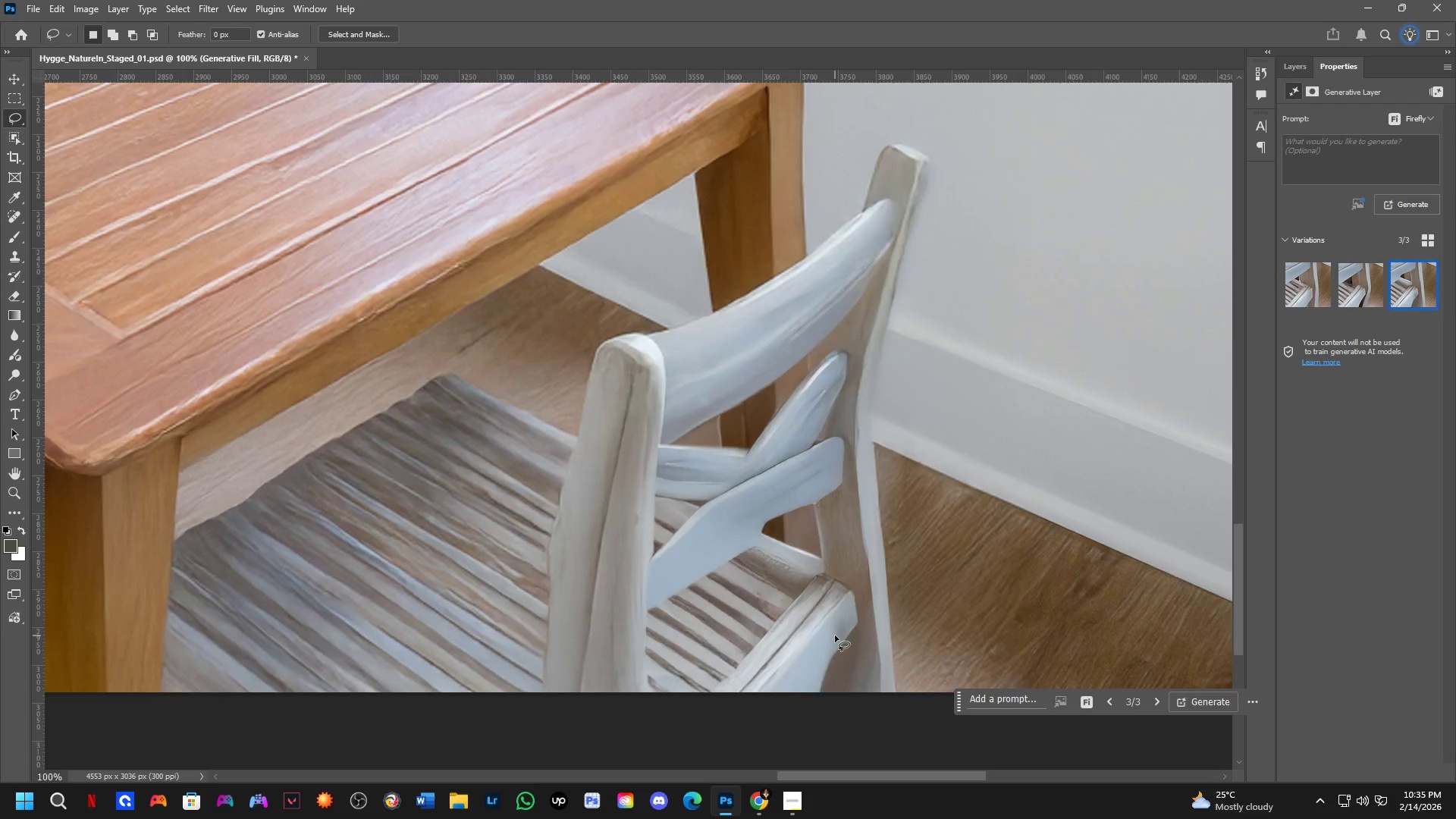 
left_click_drag(start_coordinate=[836, 629], to_coordinate=[846, 595])
 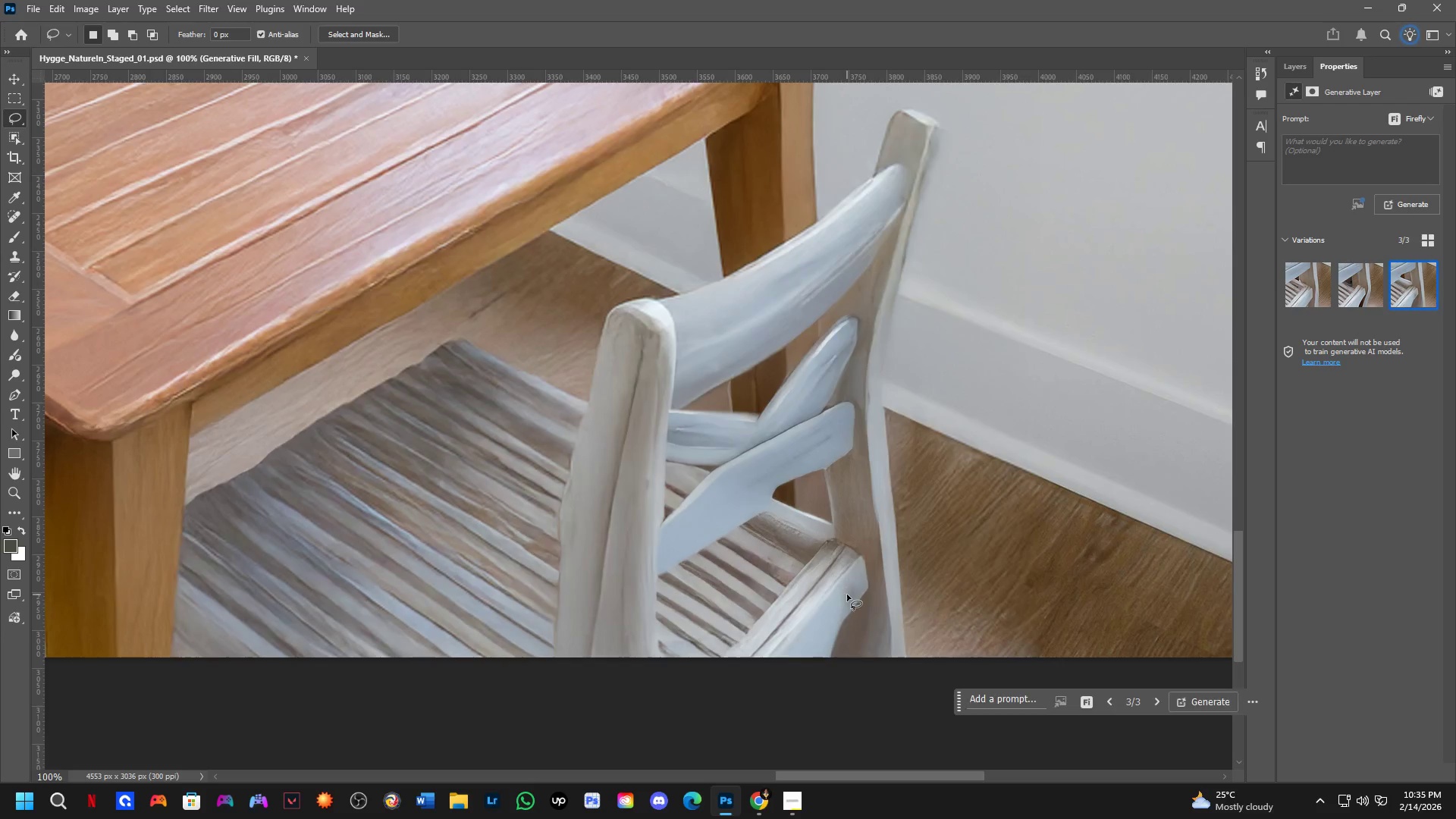 
key(Shift+ShiftLeft)
 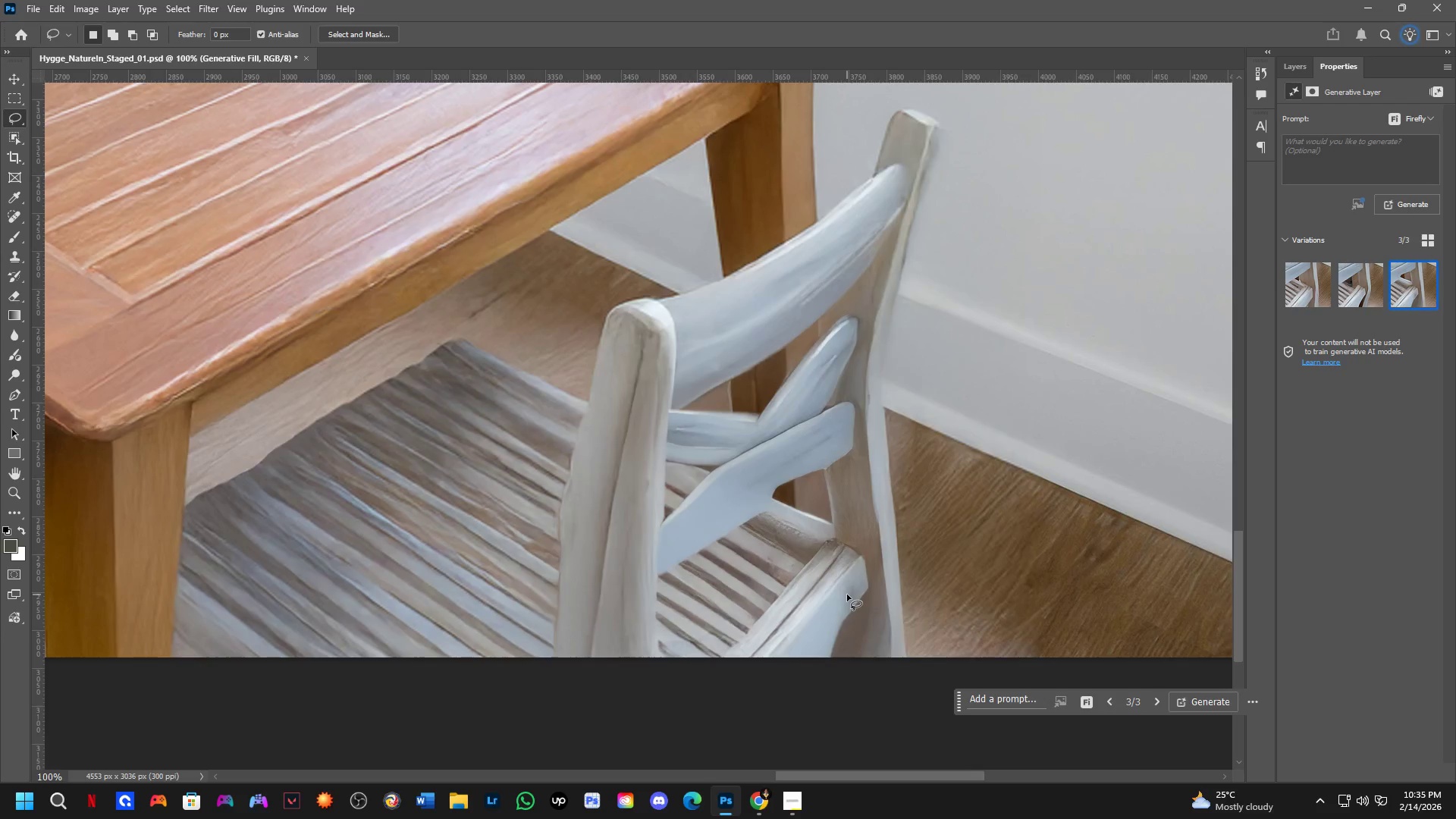 
left_click_drag(start_coordinate=[847, 595], to_coordinate=[871, 565])
 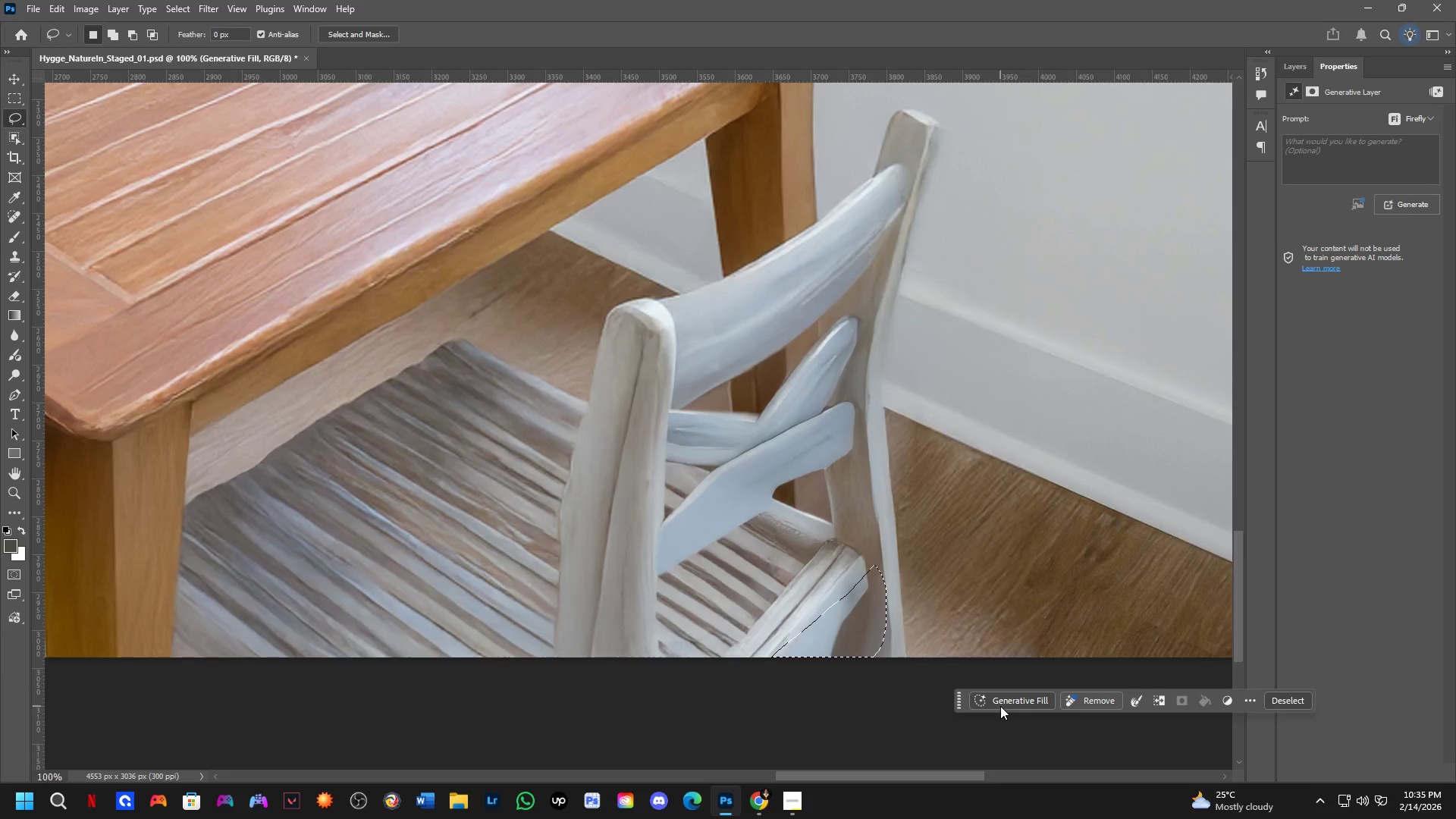 
left_click([1000, 706])
 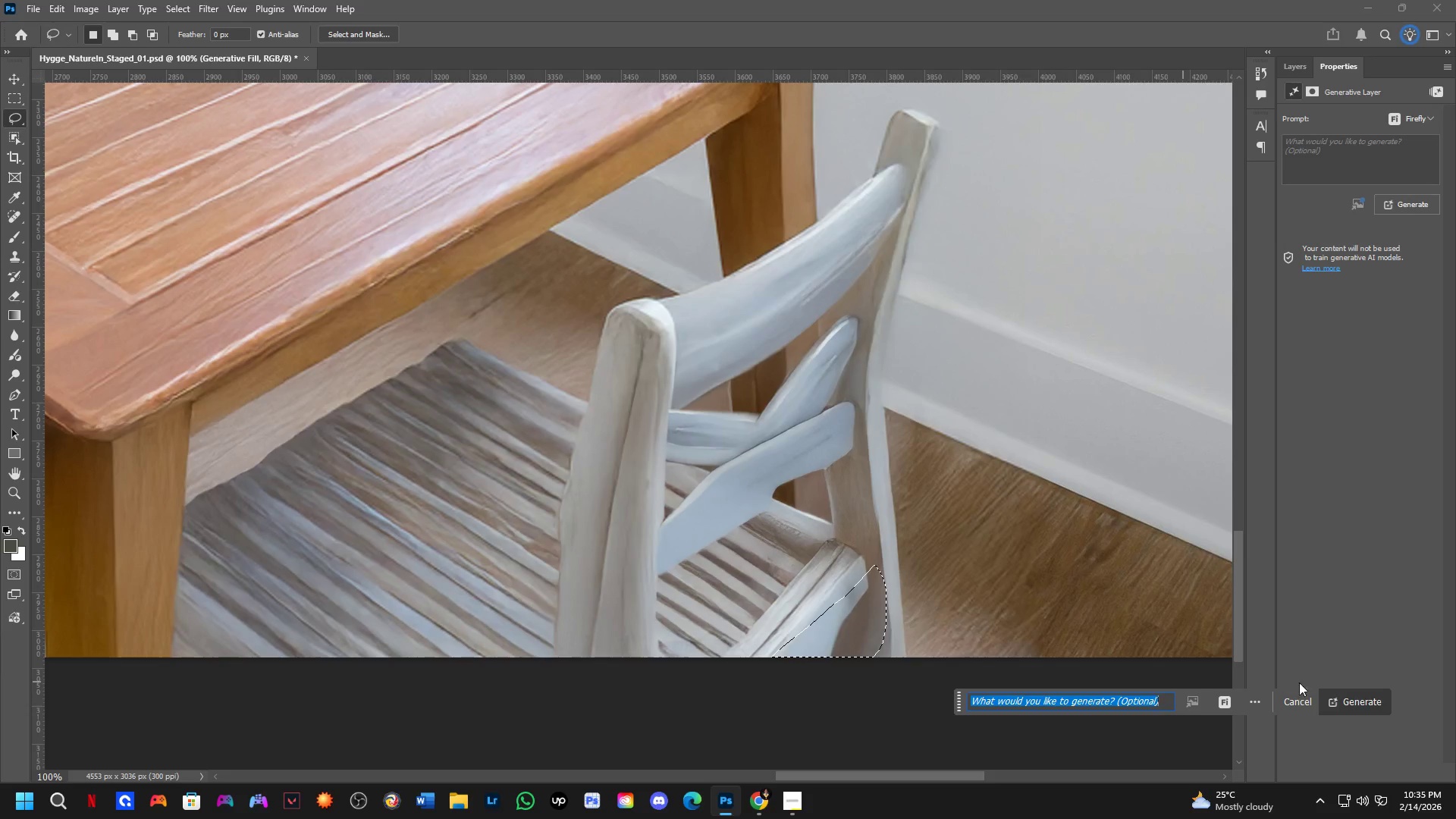 
left_click([1361, 697])
 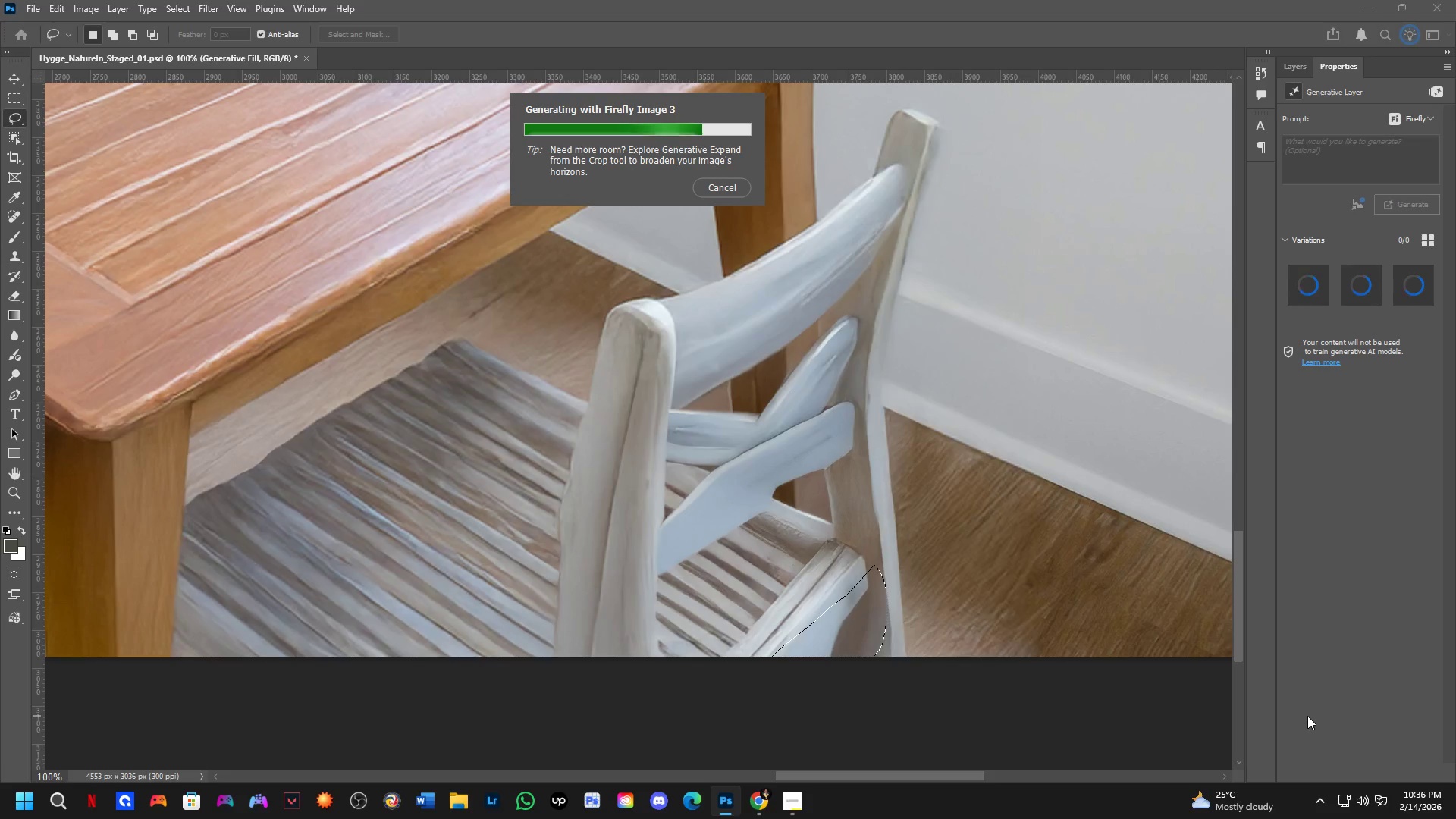 
wait(17.05)
 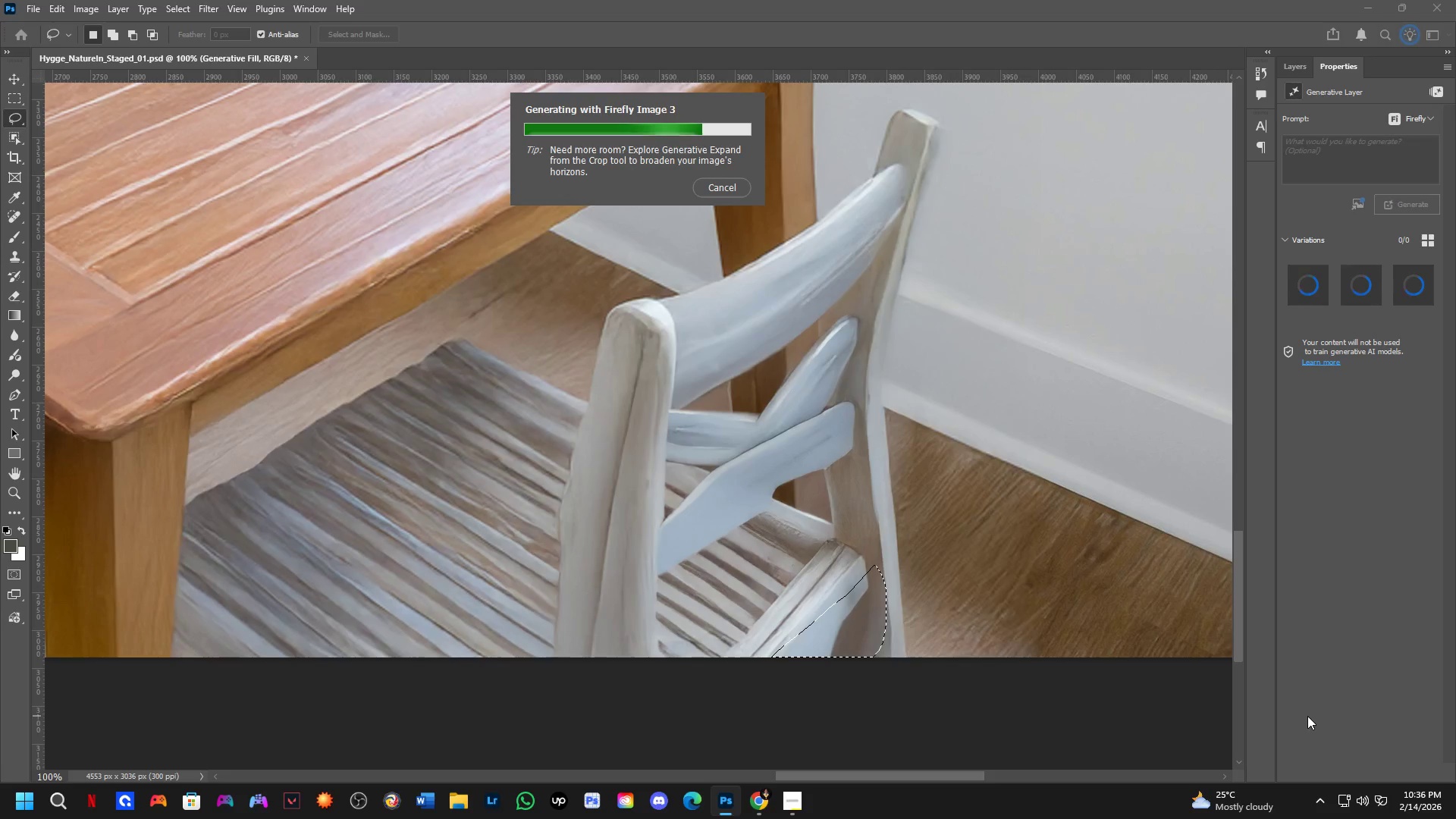 
left_click([1413, 294])
 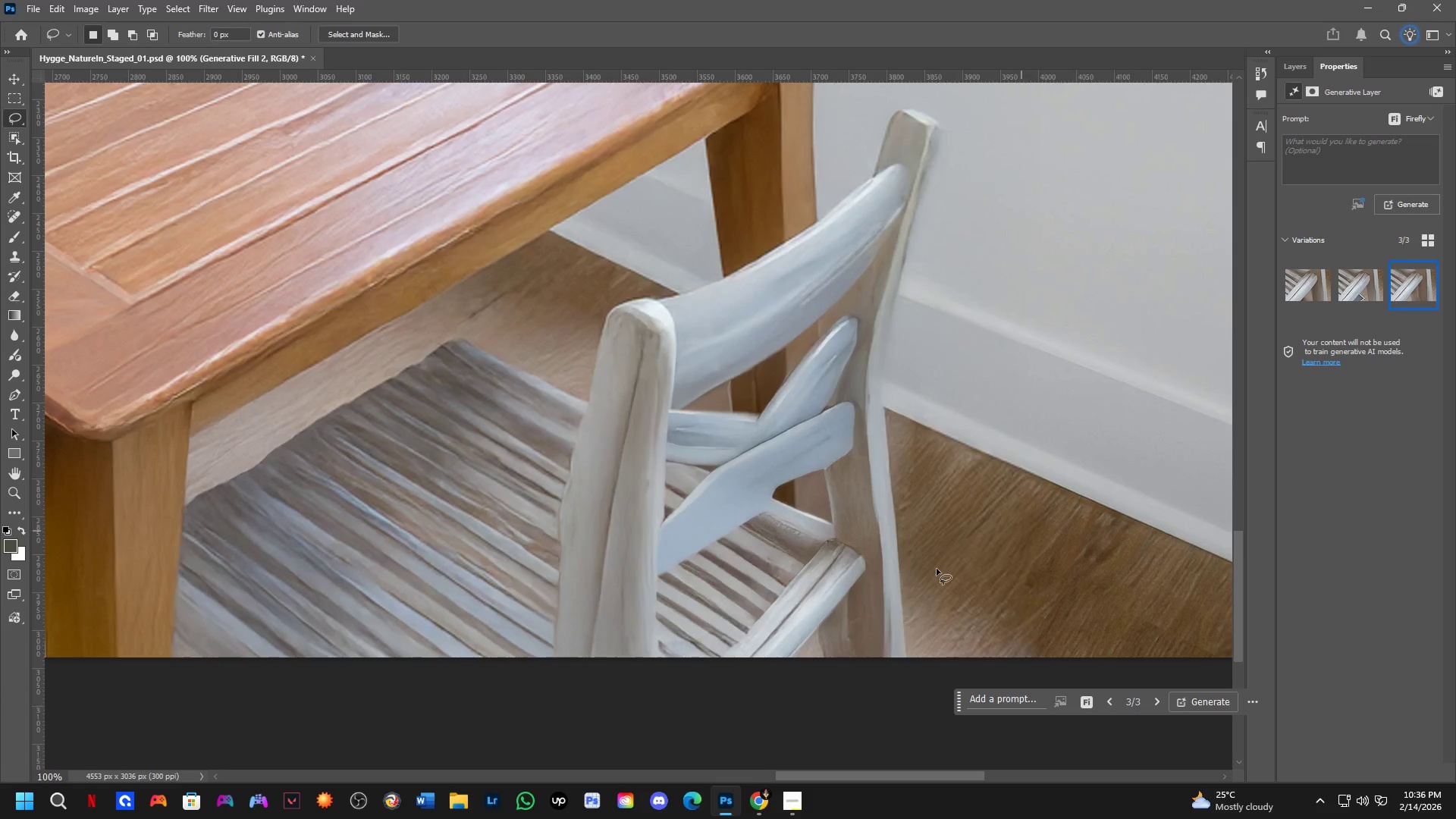 
hold_key(key=Space, duration=0.45)
 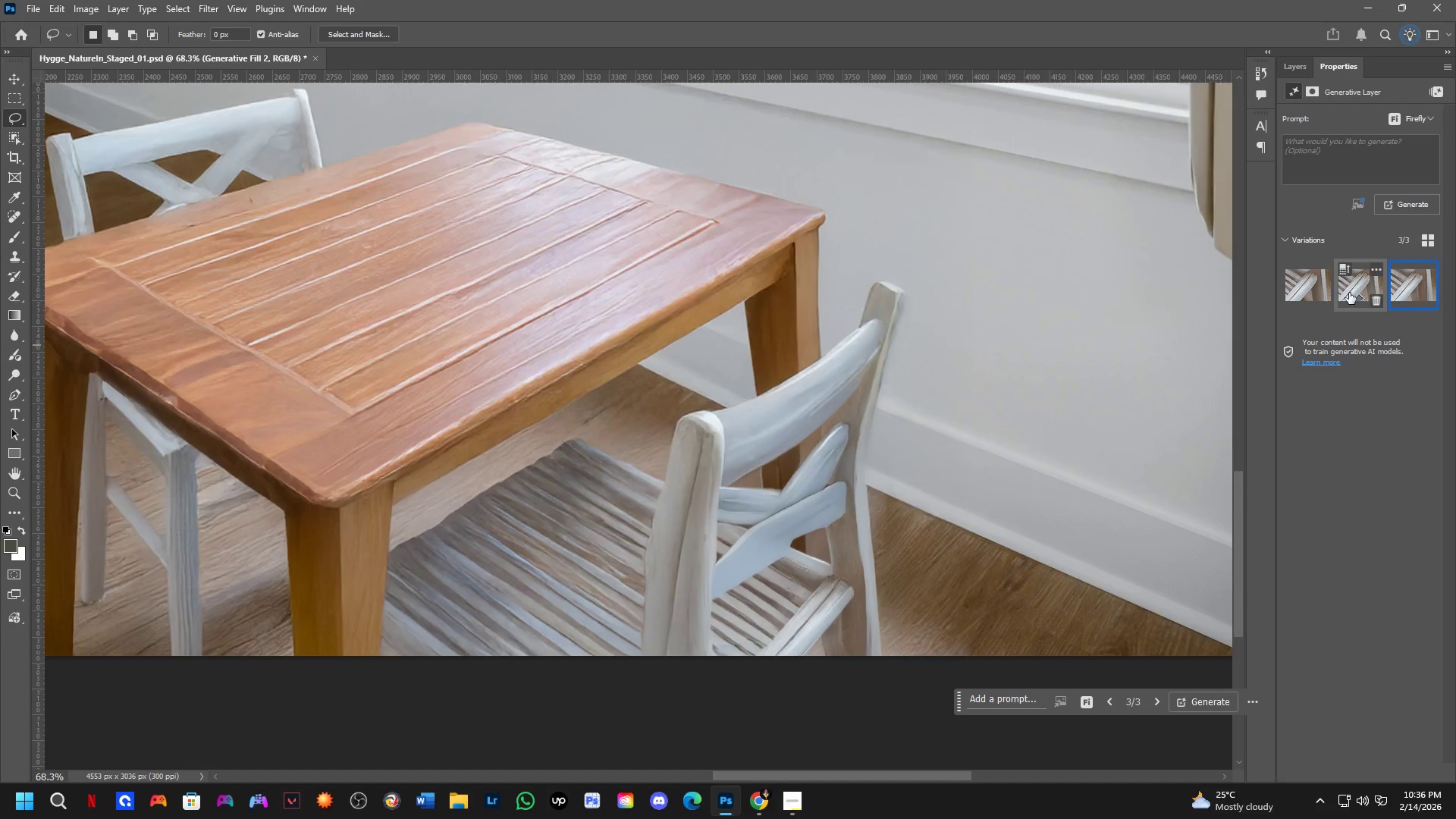 
left_click_drag(start_coordinate=[949, 491], to_coordinate=[937, 513])
 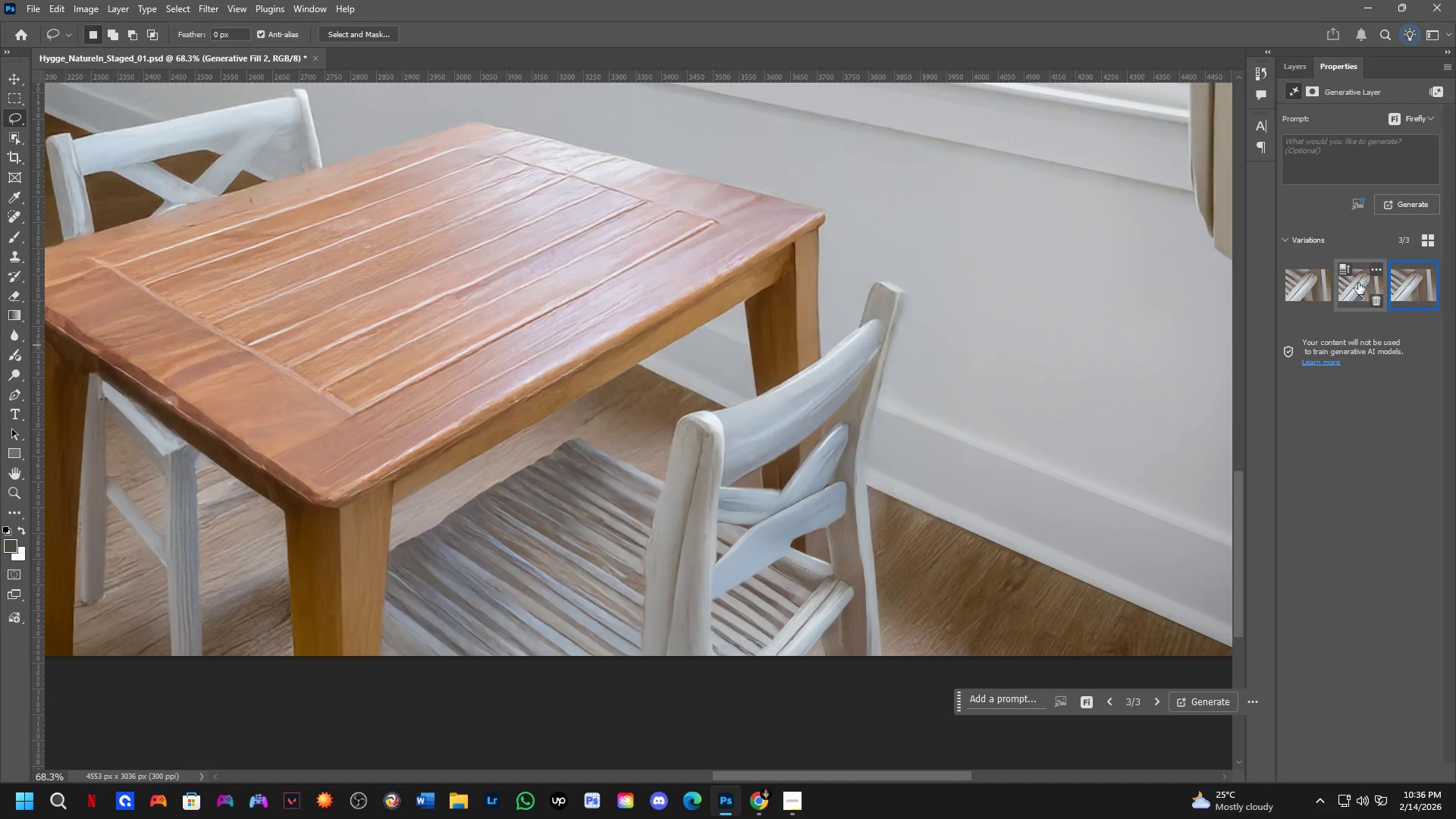 
scroll: coordinate [889, 566], scroll_direction: down, amount: 4.0
 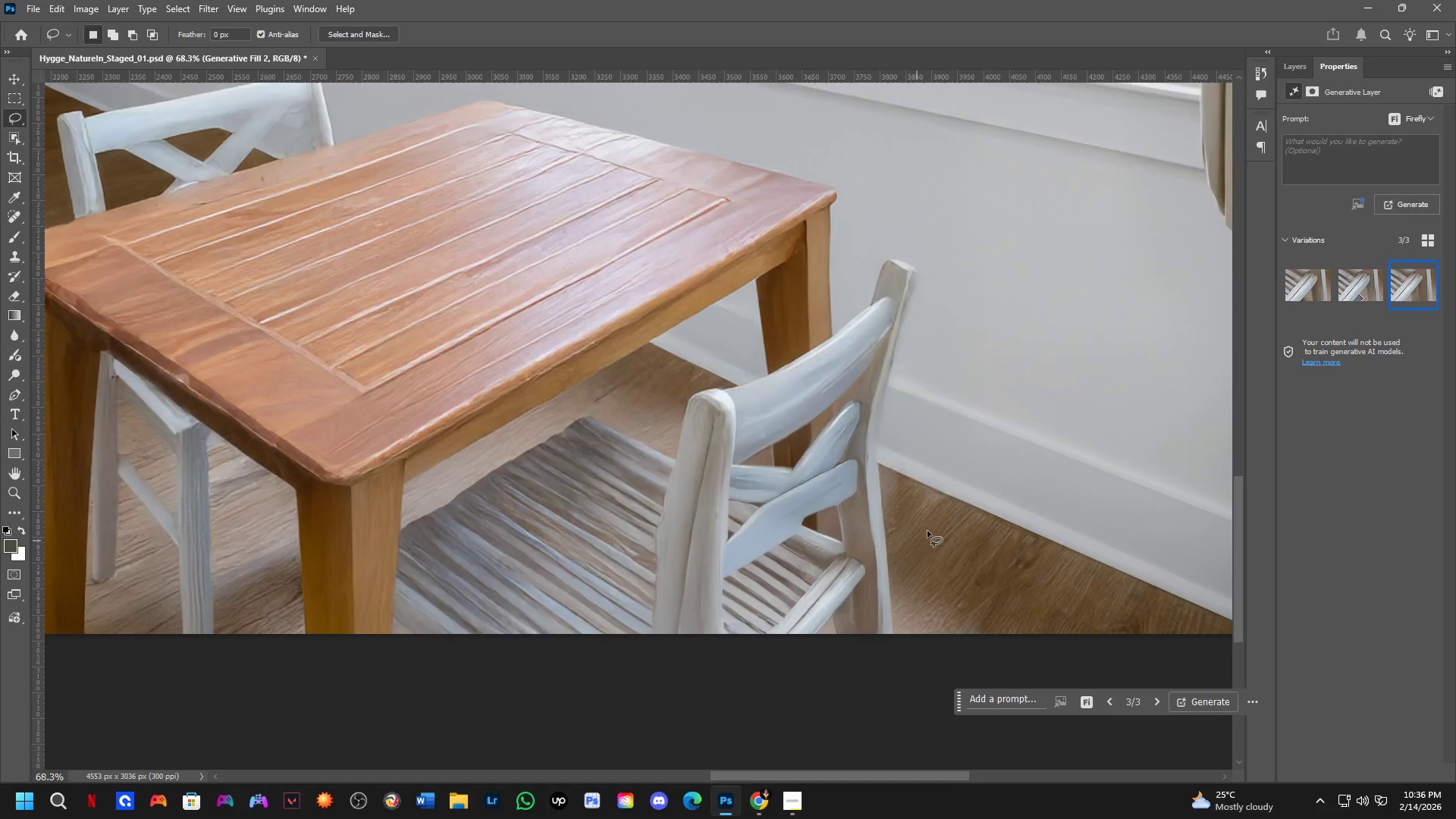 
left_click([1349, 293])
 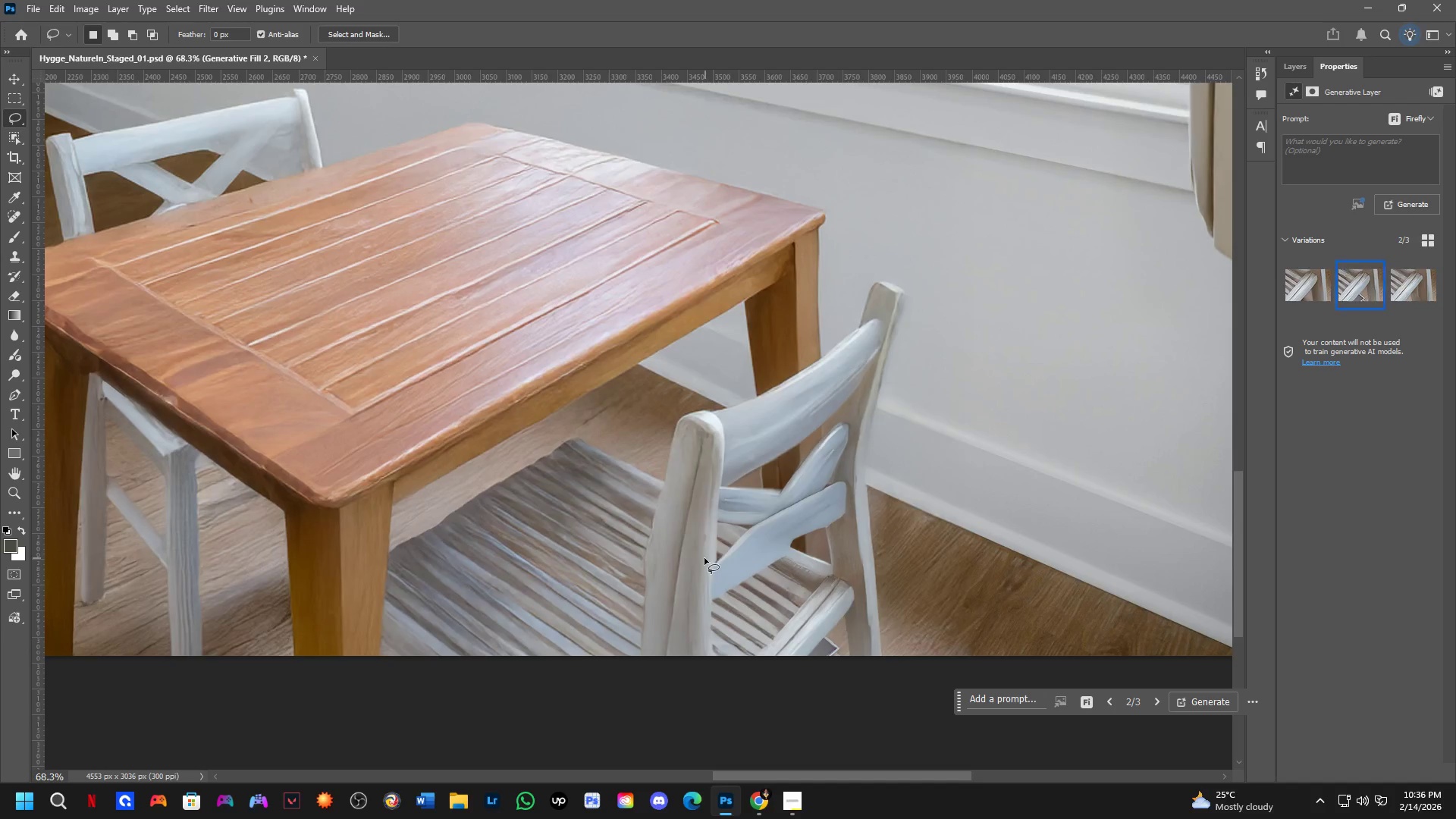 
hold_key(key=Space, duration=0.5)
 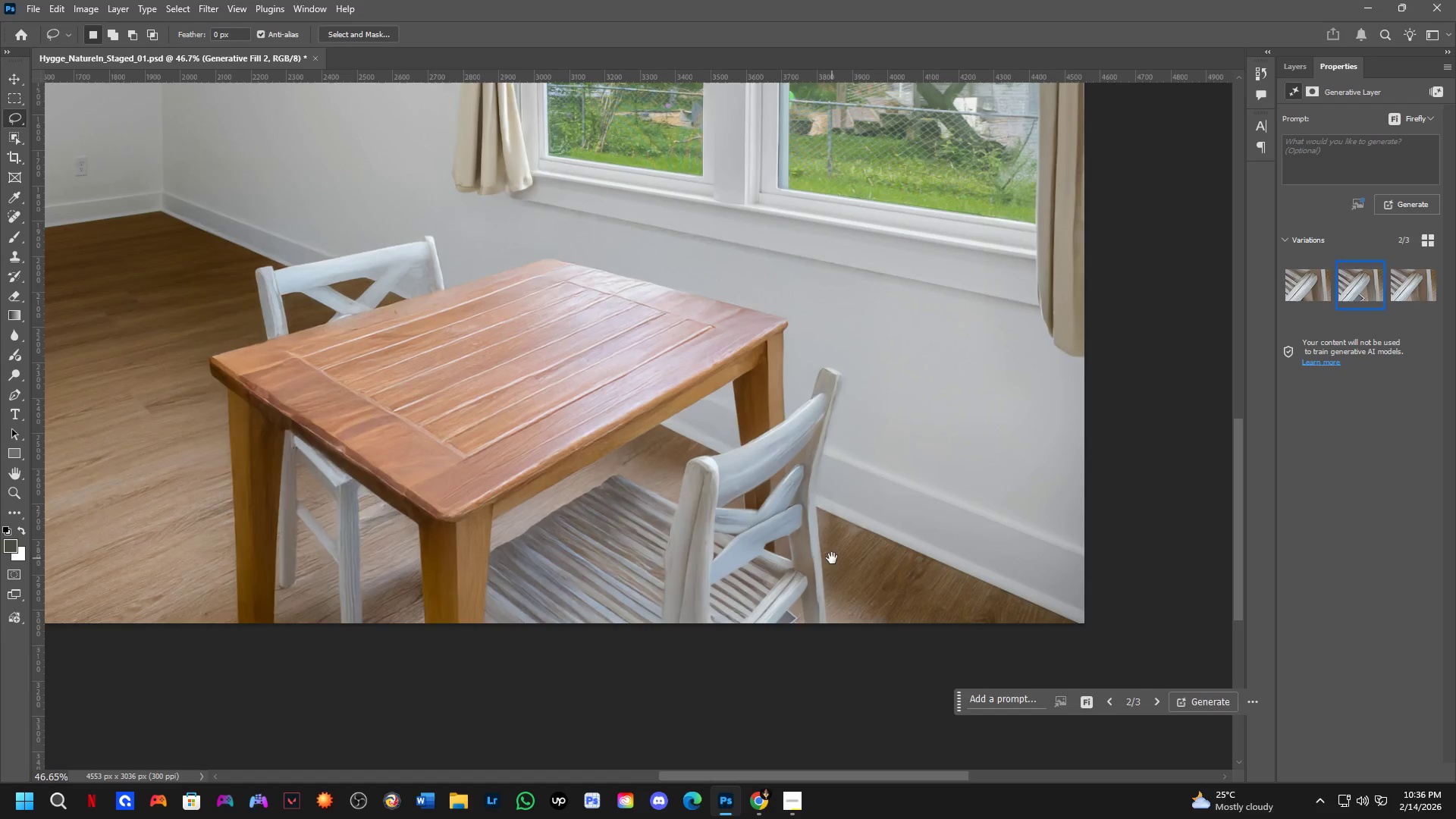 
left_click_drag(start_coordinate=[761, 511], to_coordinate=[745, 521])
 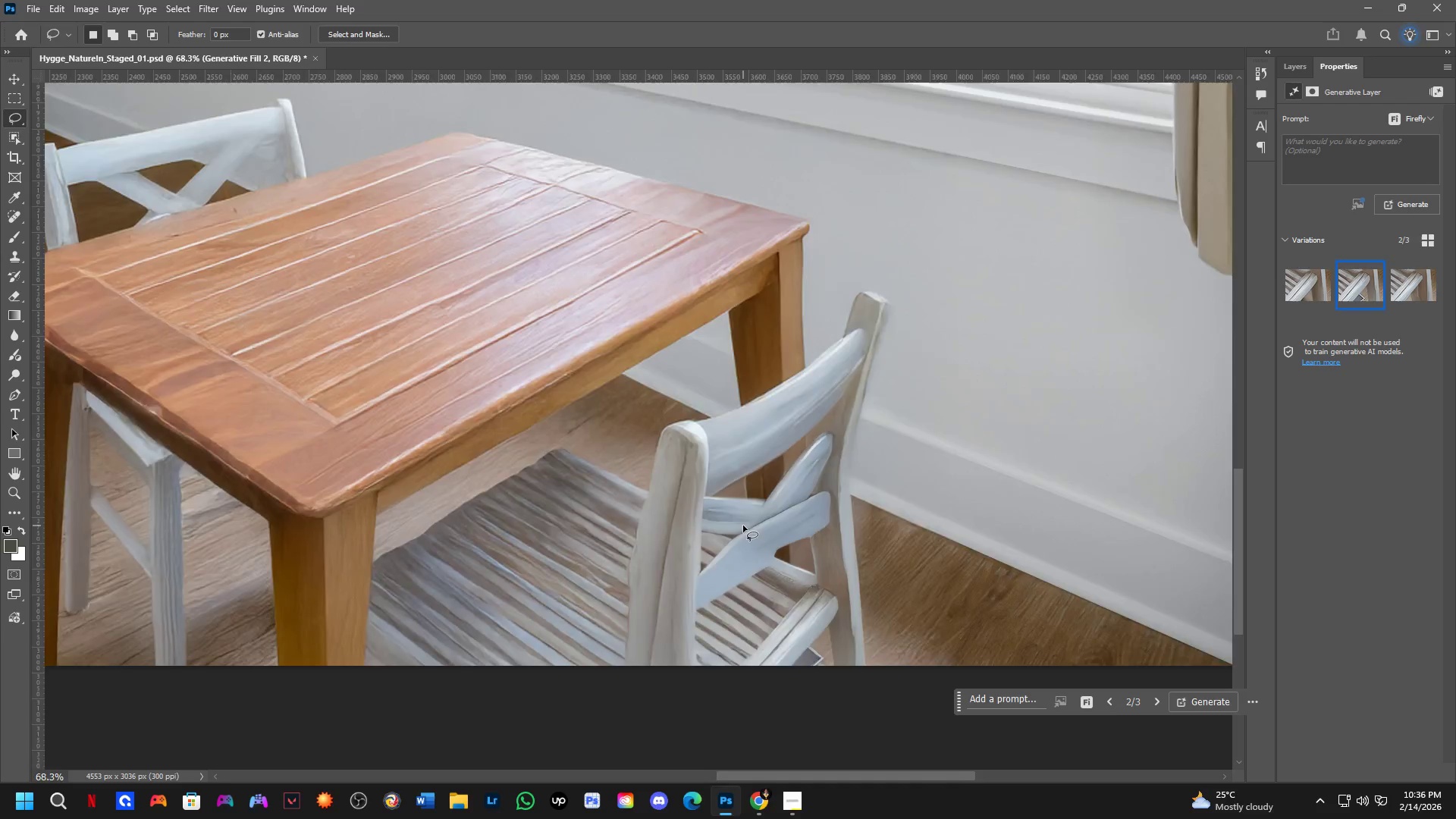 
hold_key(key=Space, duration=0.45)
 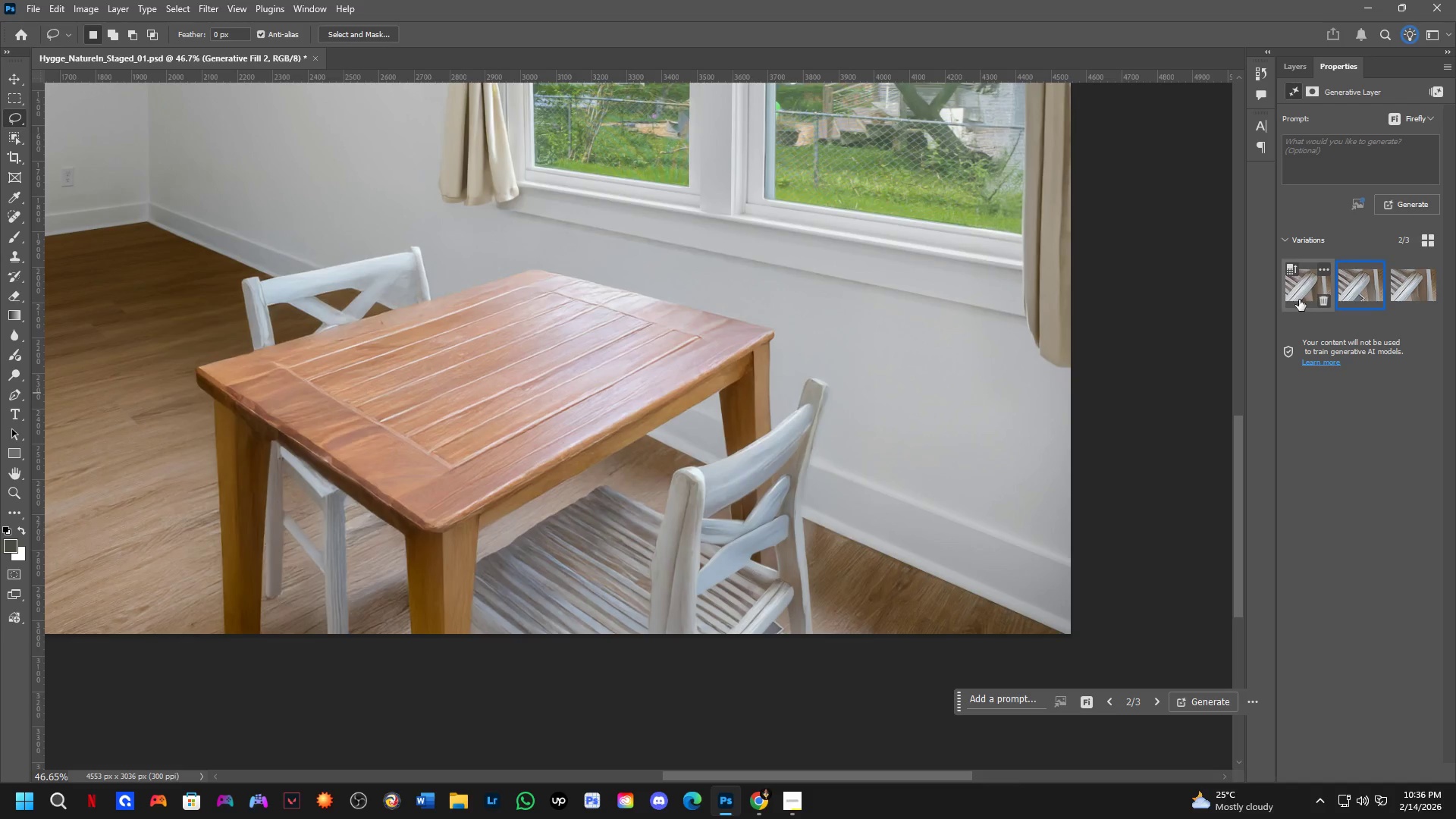 
left_click_drag(start_coordinate=[830, 558], to_coordinate=[817, 569])
 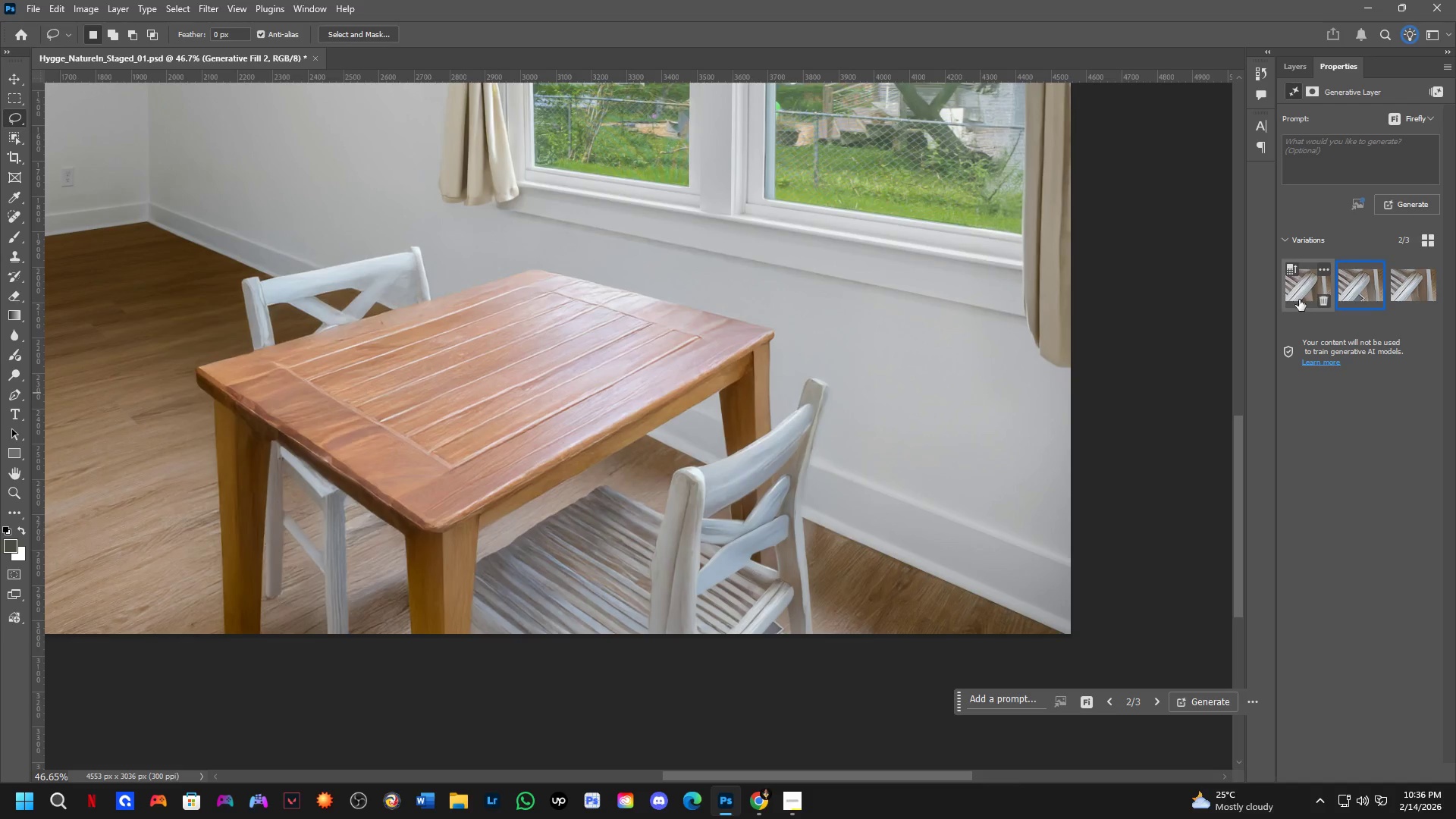 
scroll: coordinate [742, 534], scroll_direction: down, amount: 4.0
 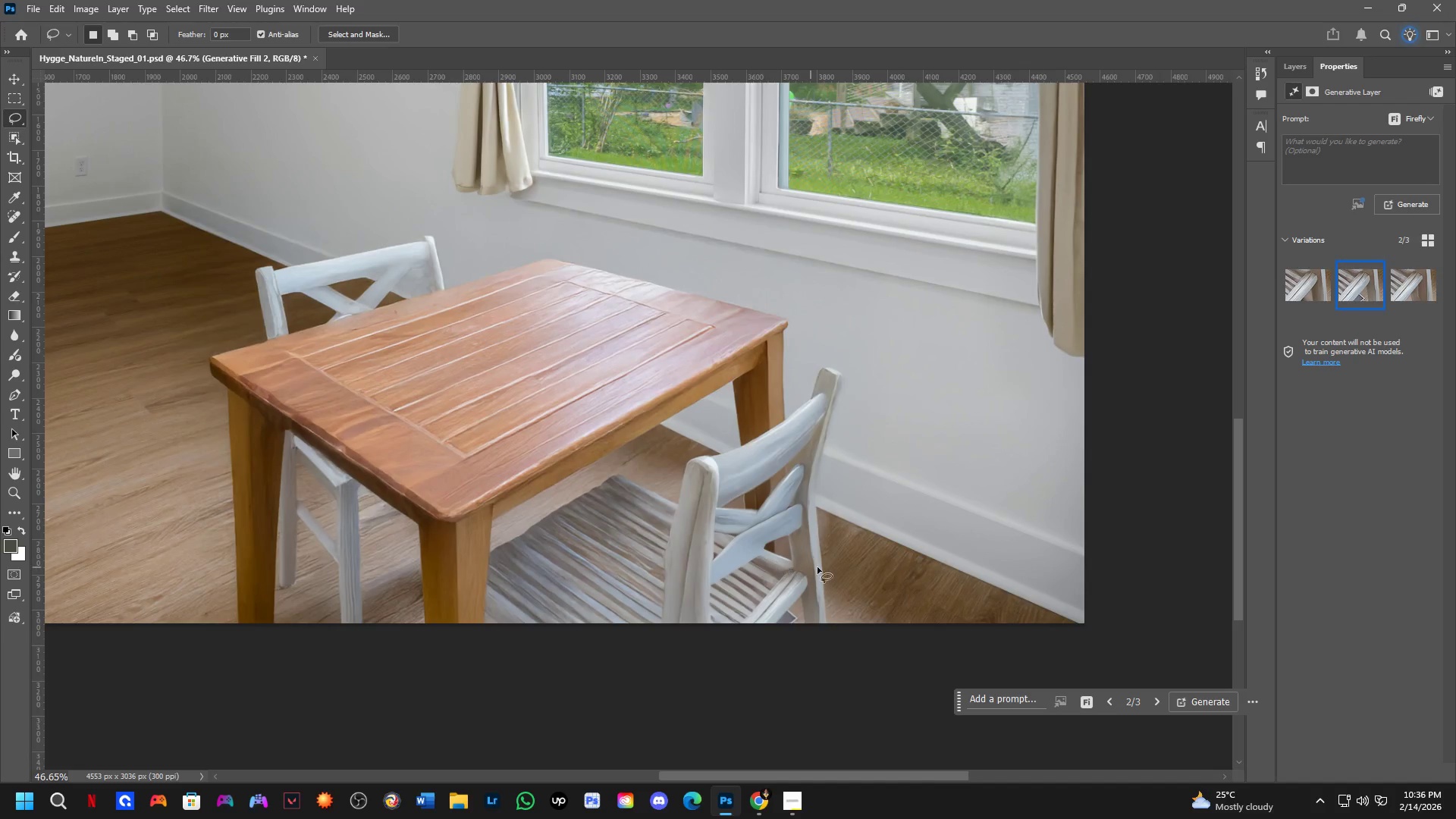 
left_click([1301, 298])
 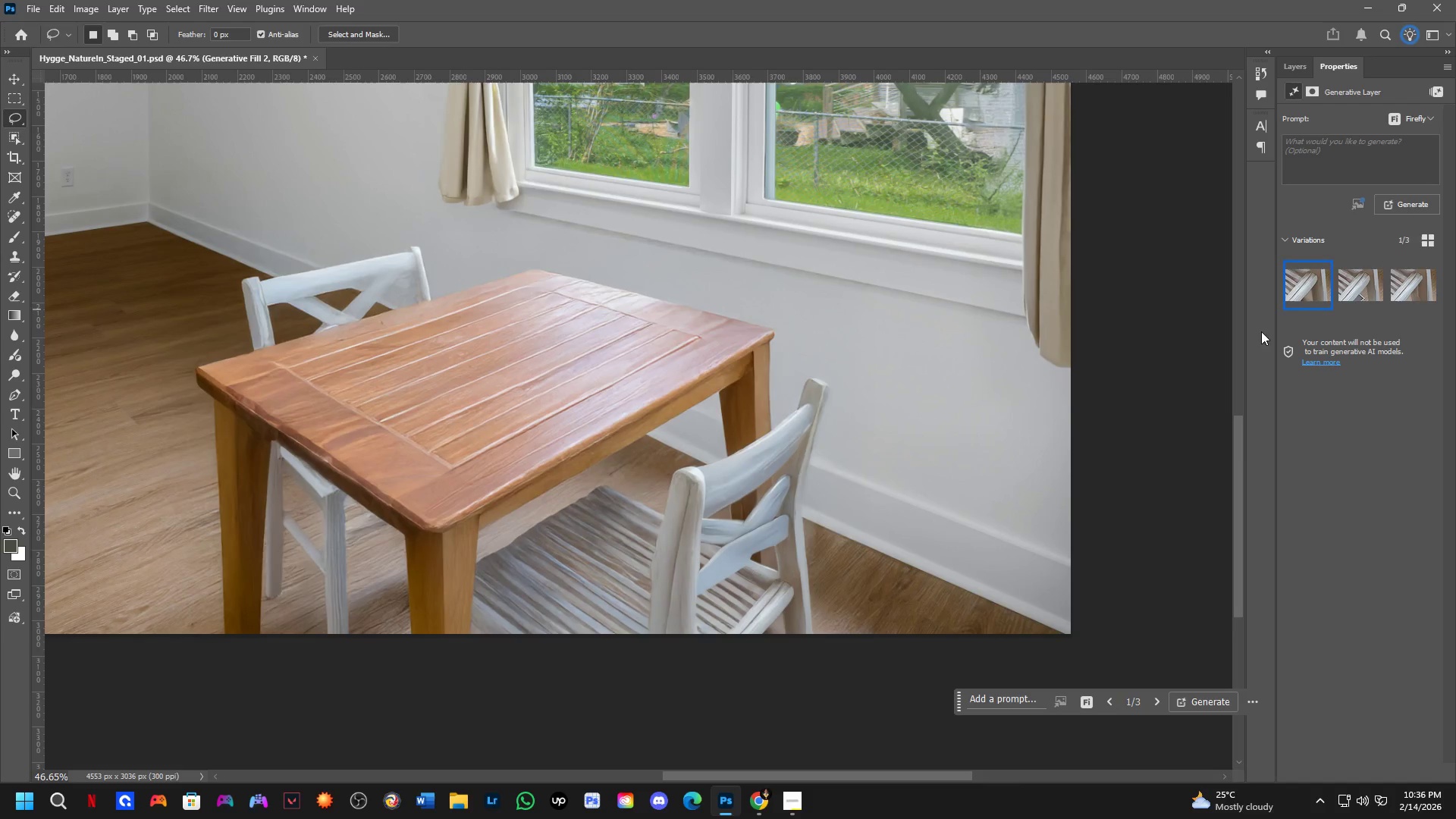 
hold_key(key=Space, duration=0.48)
 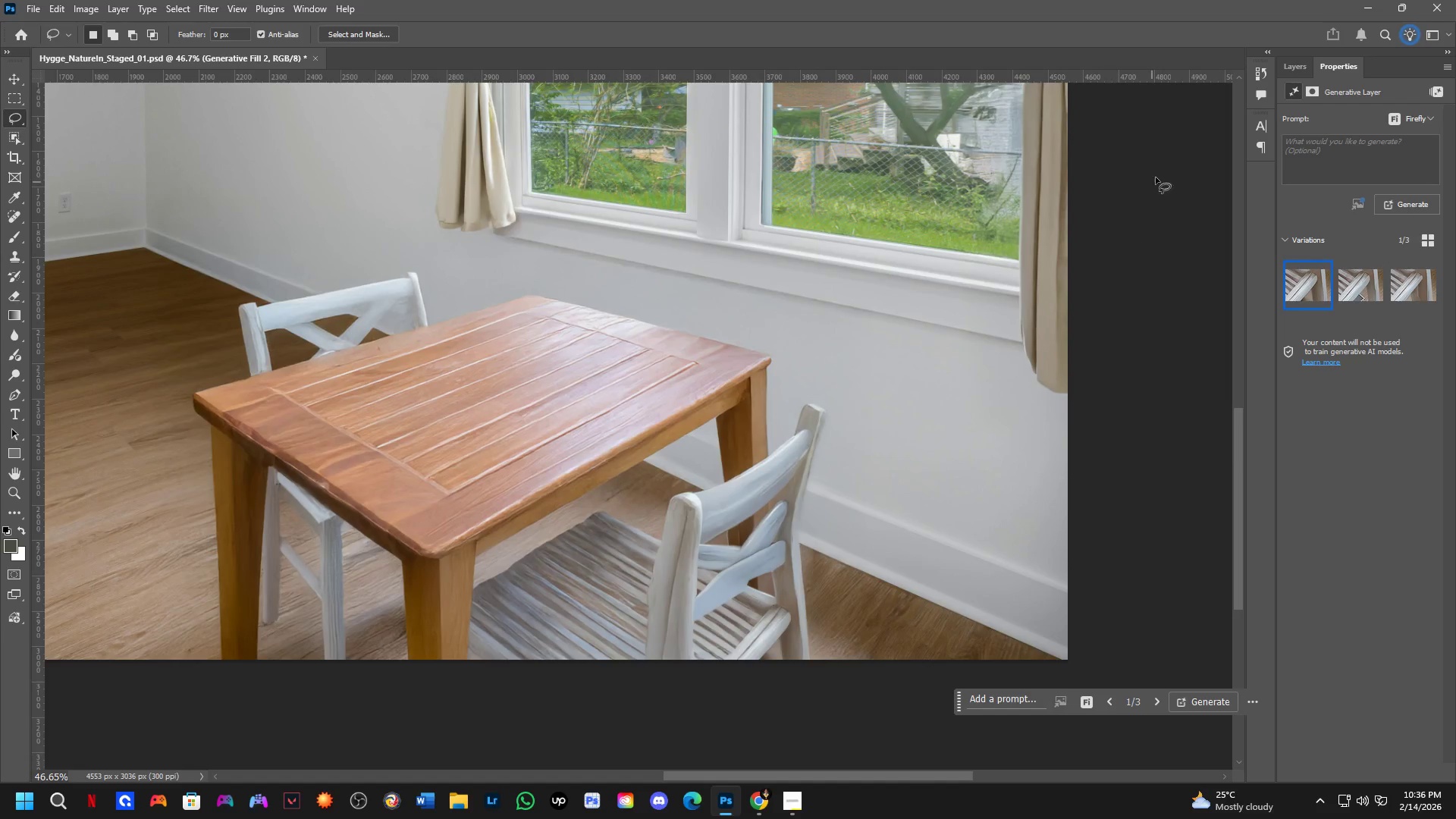 
left_click_drag(start_coordinate=[739, 471], to_coordinate=[736, 497])
 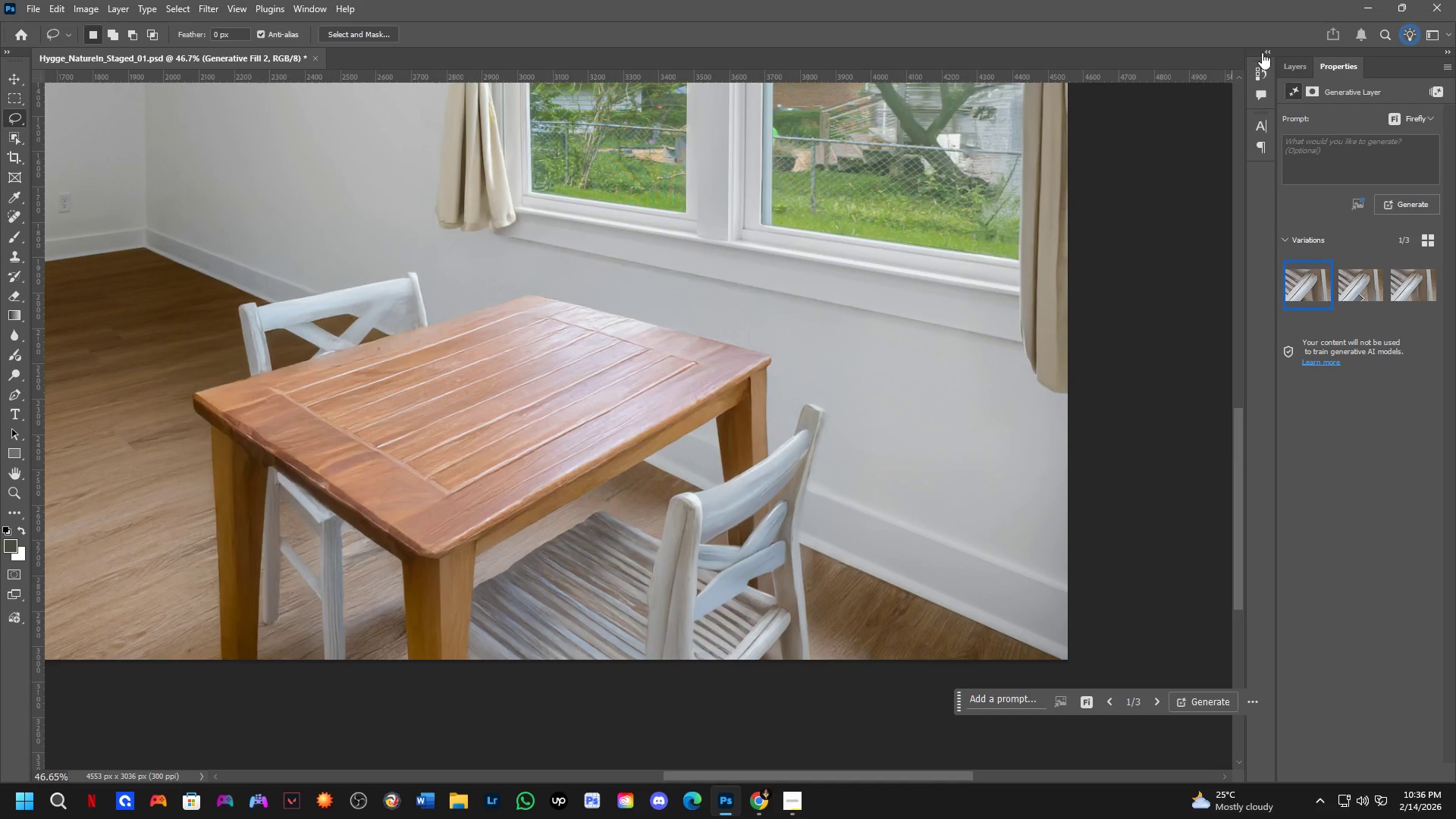 
left_click([1287, 59])
 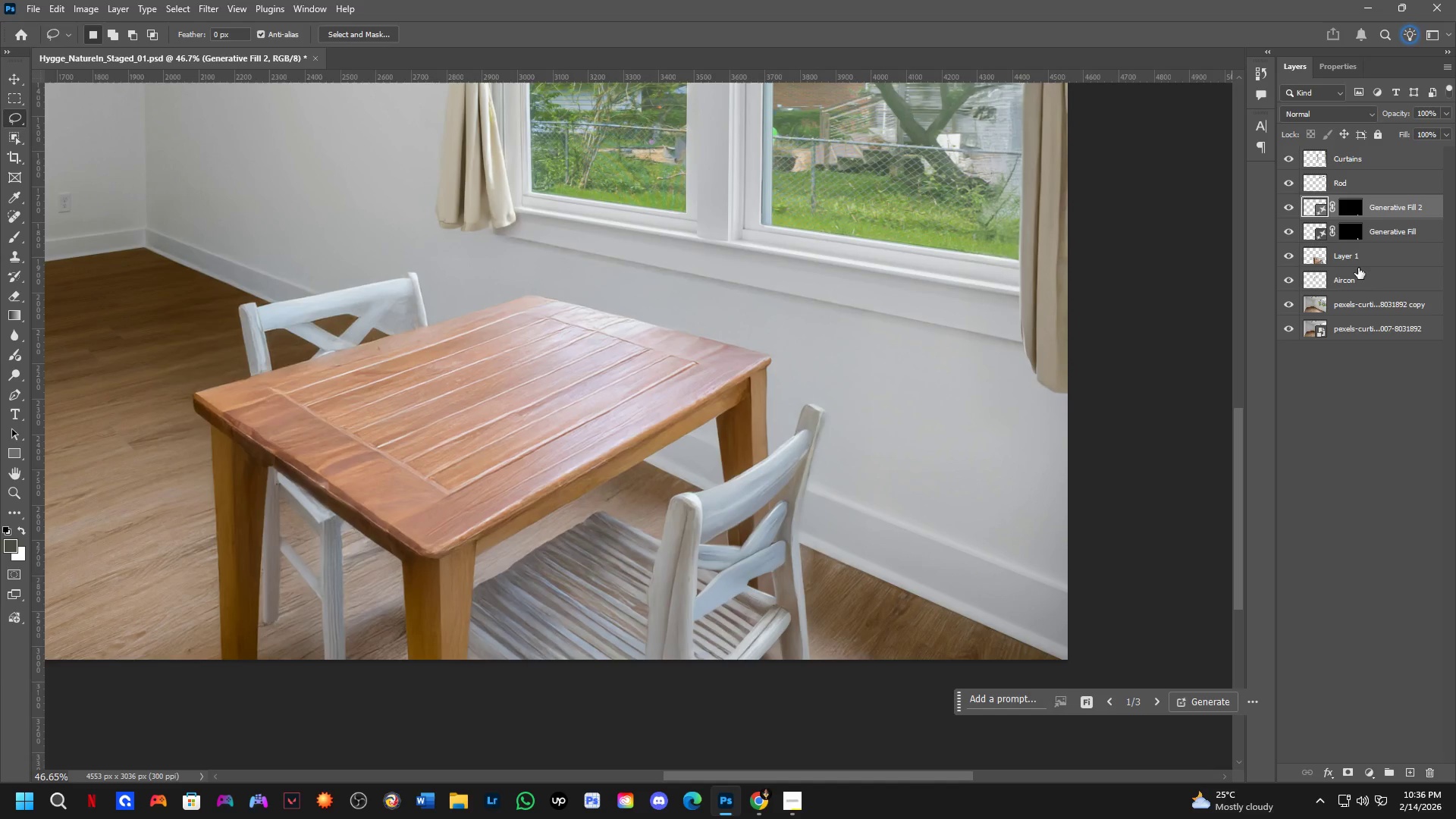 
key(Control+Shift+ShiftLeft)
 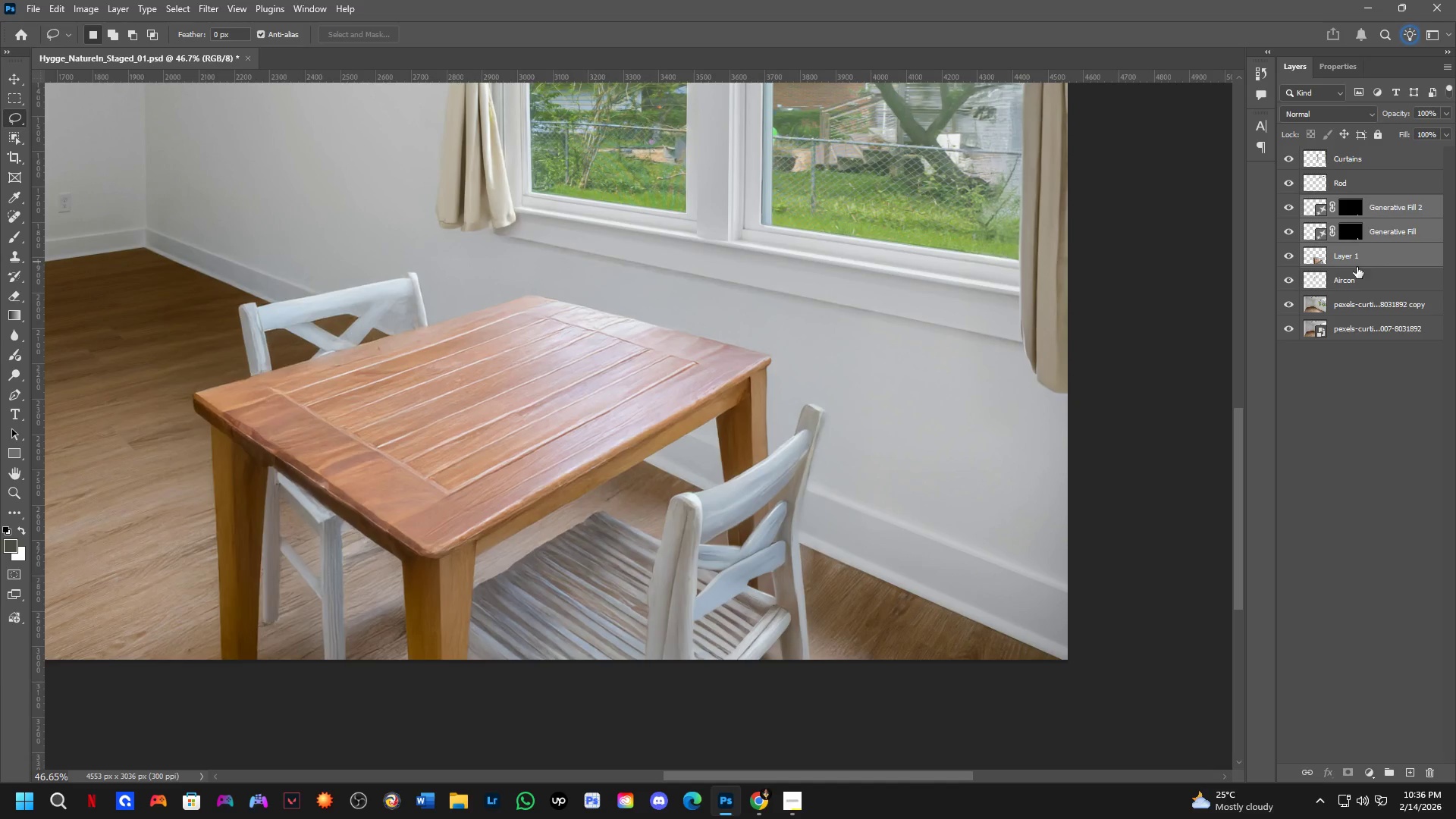 
key(Control+E)
 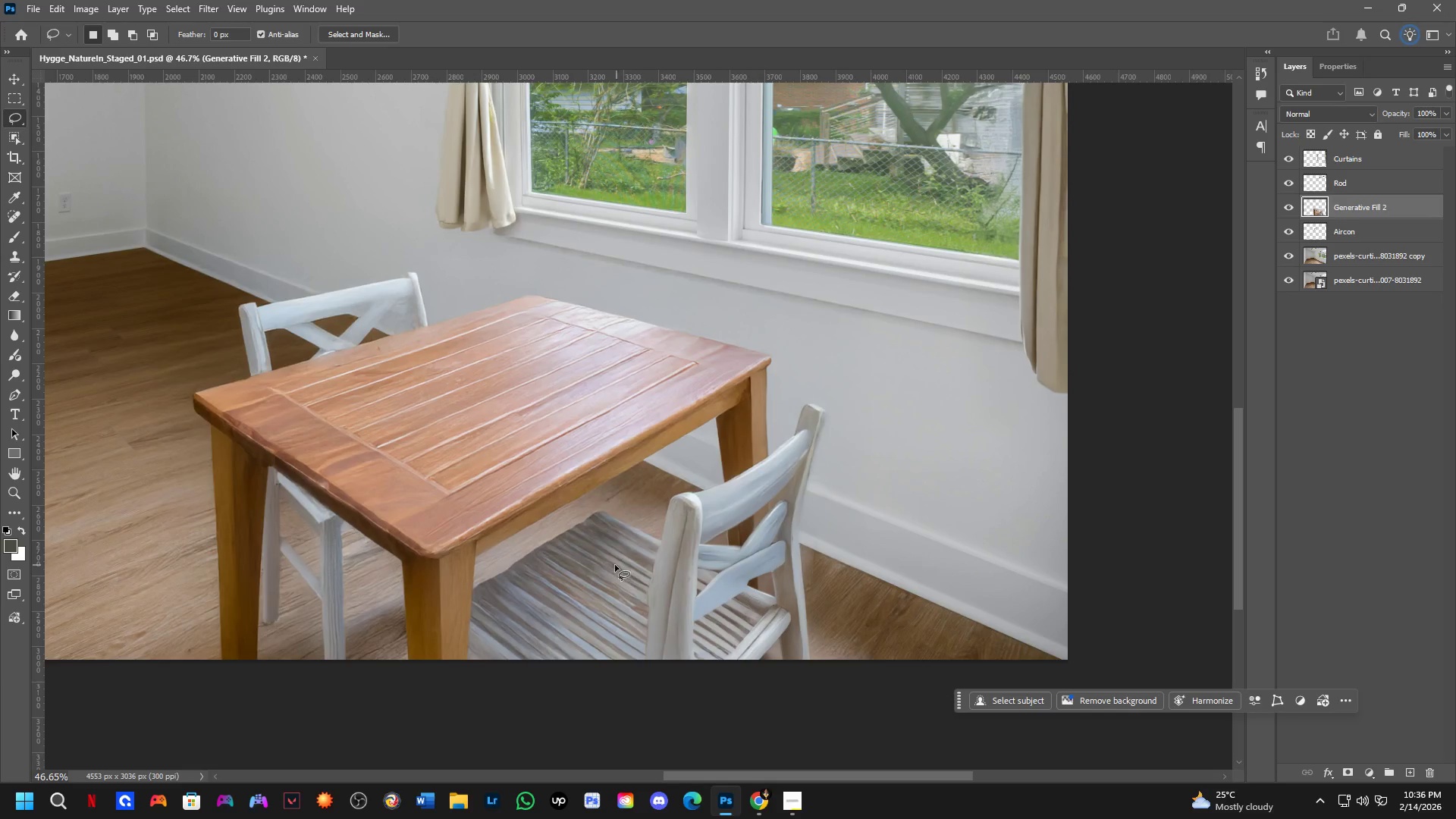 
key(Shift+ShiftLeft)
 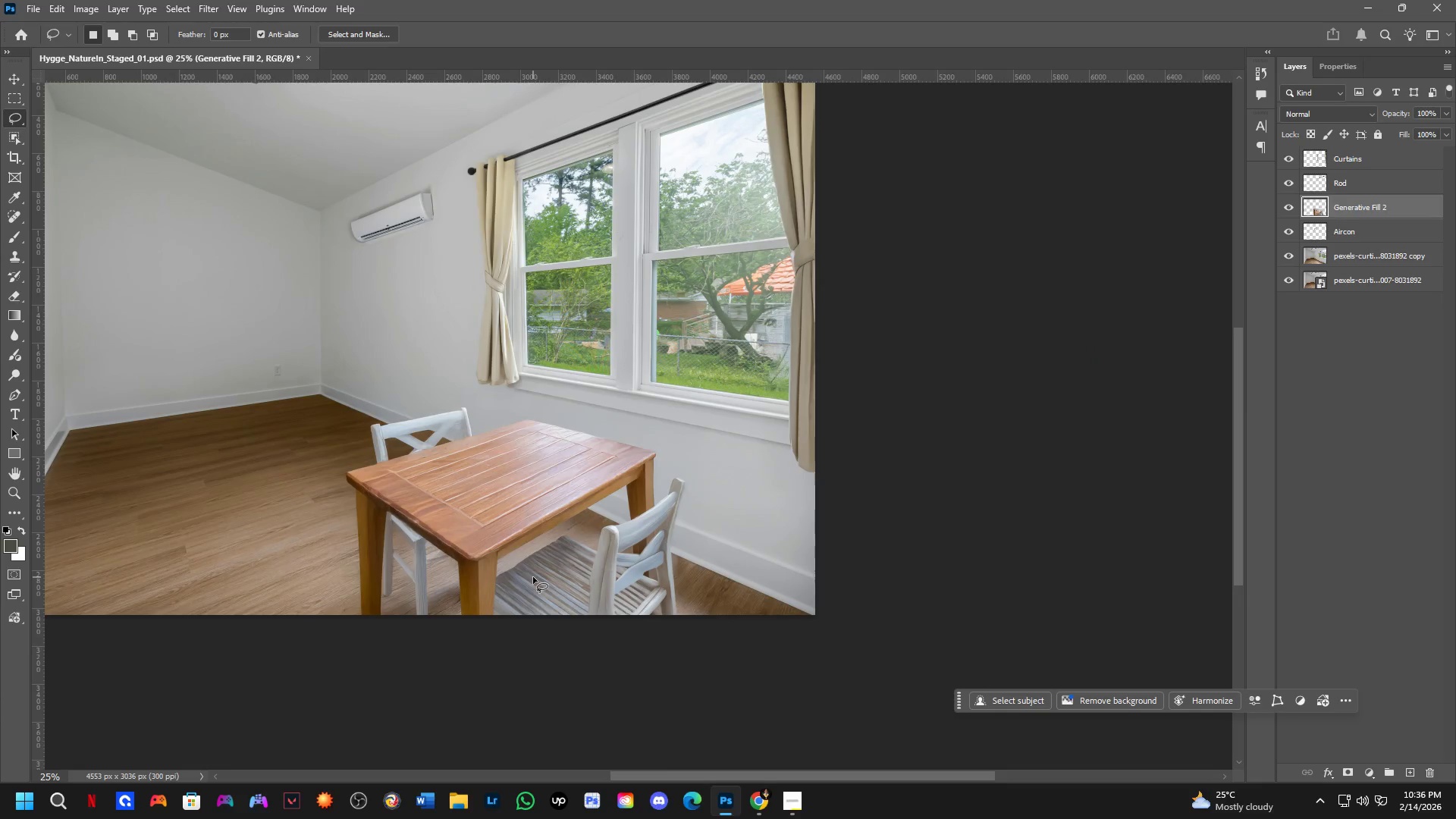 
hold_key(key=Space, duration=1.02)
 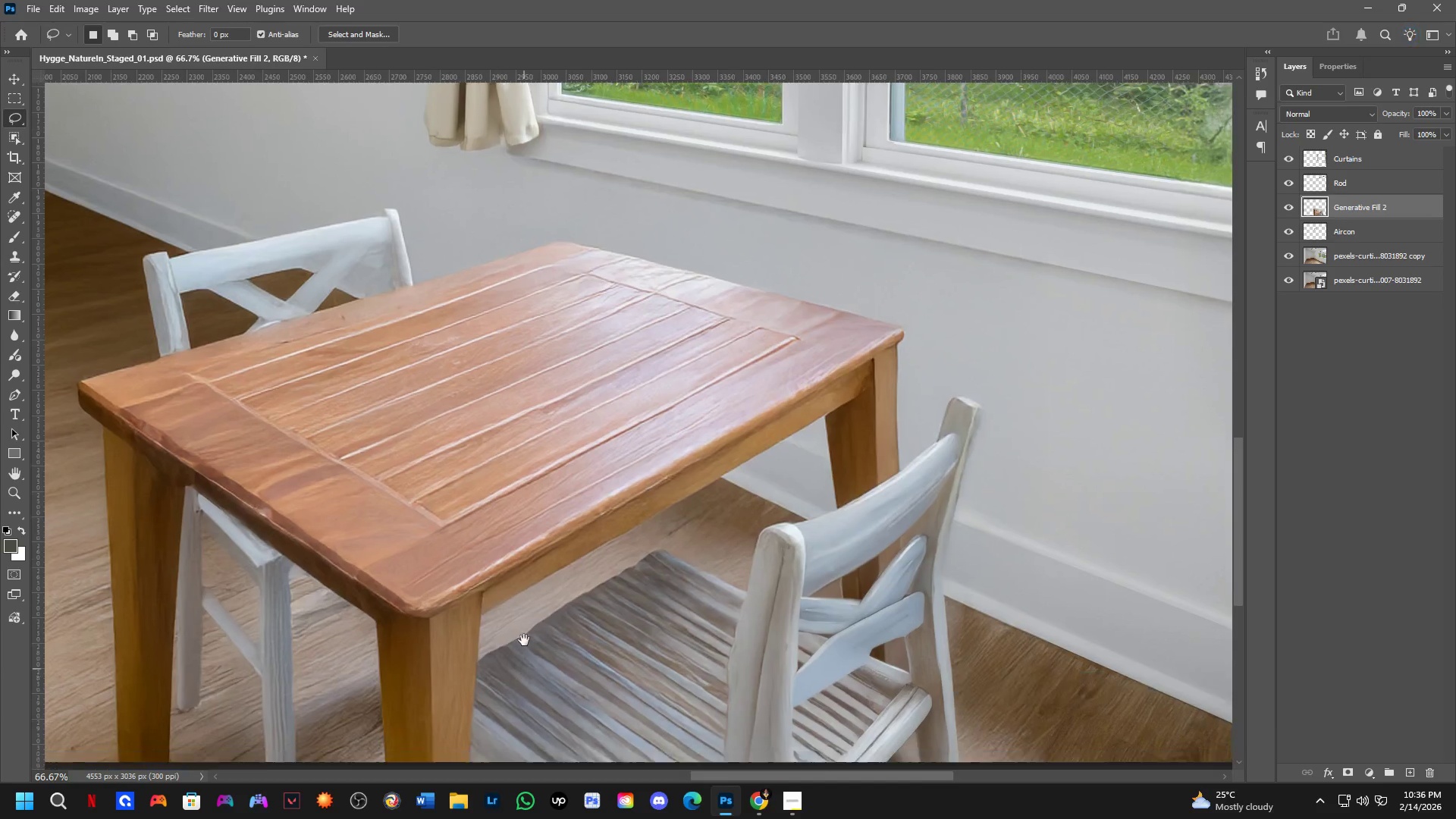 
scroll: coordinate [525, 563], scroll_direction: down, amount: 1.0
 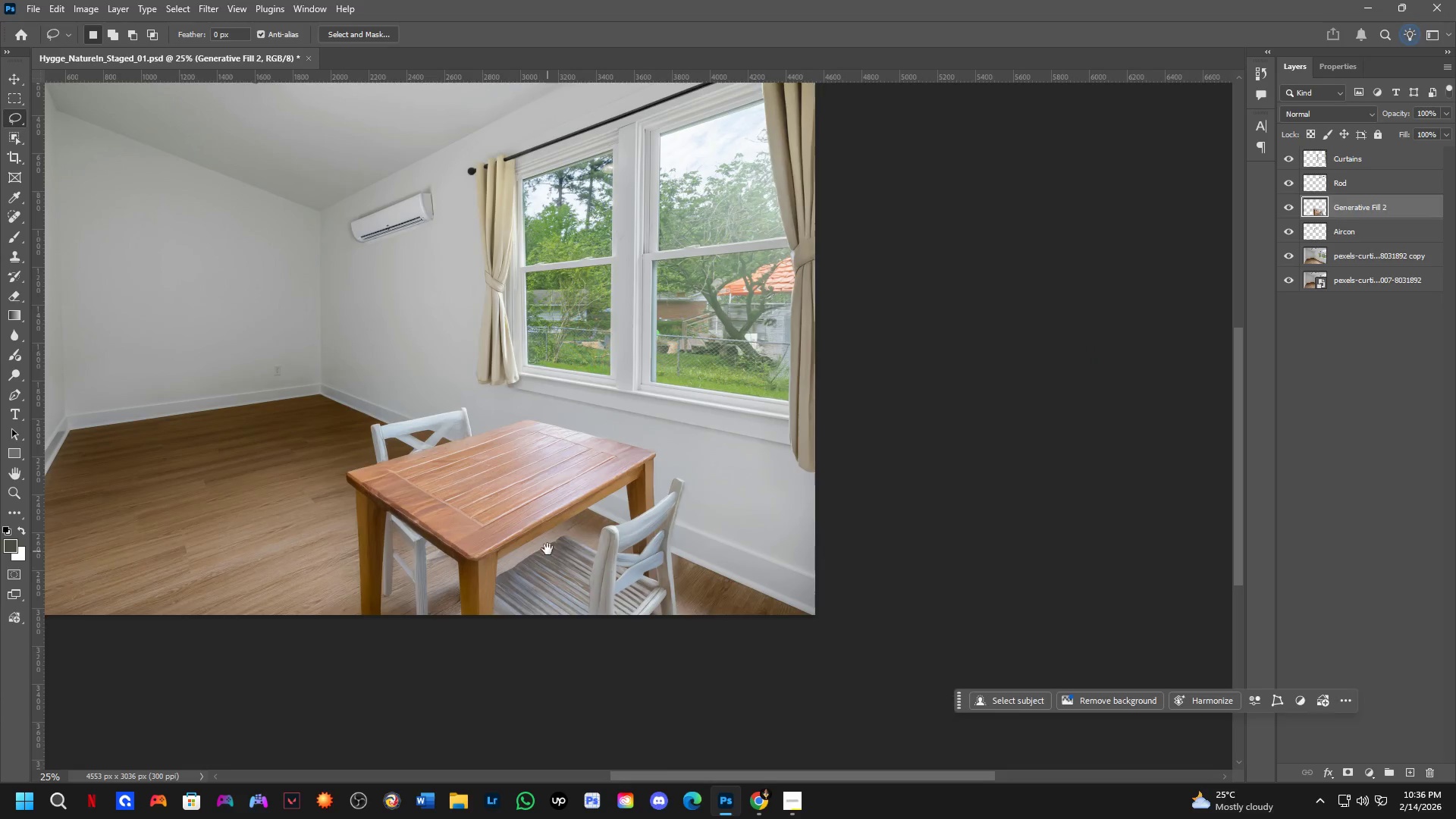 
left_click_drag(start_coordinate=[550, 546], to_coordinate=[576, 648])
 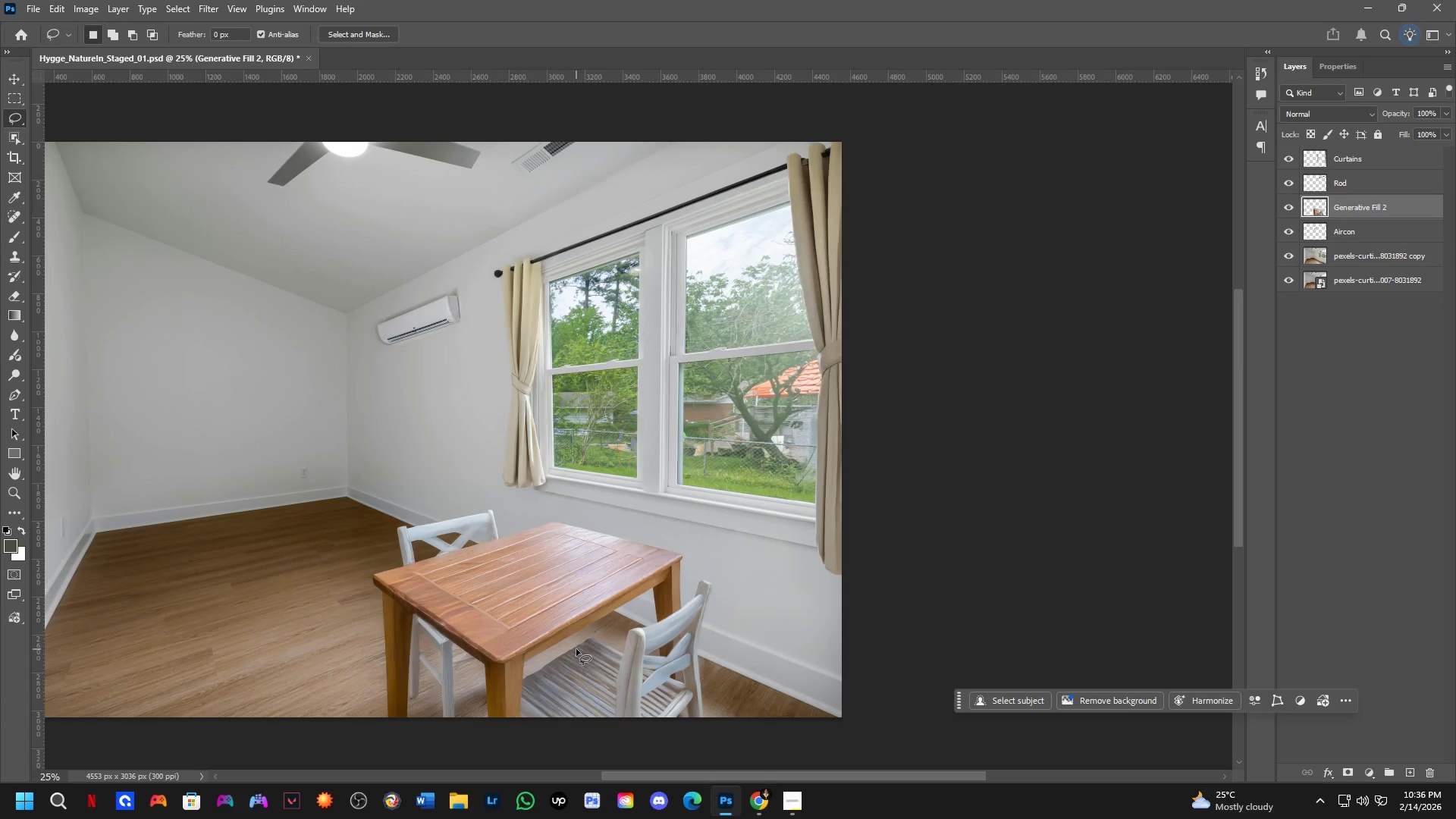 
key(Shift+ShiftLeft)
 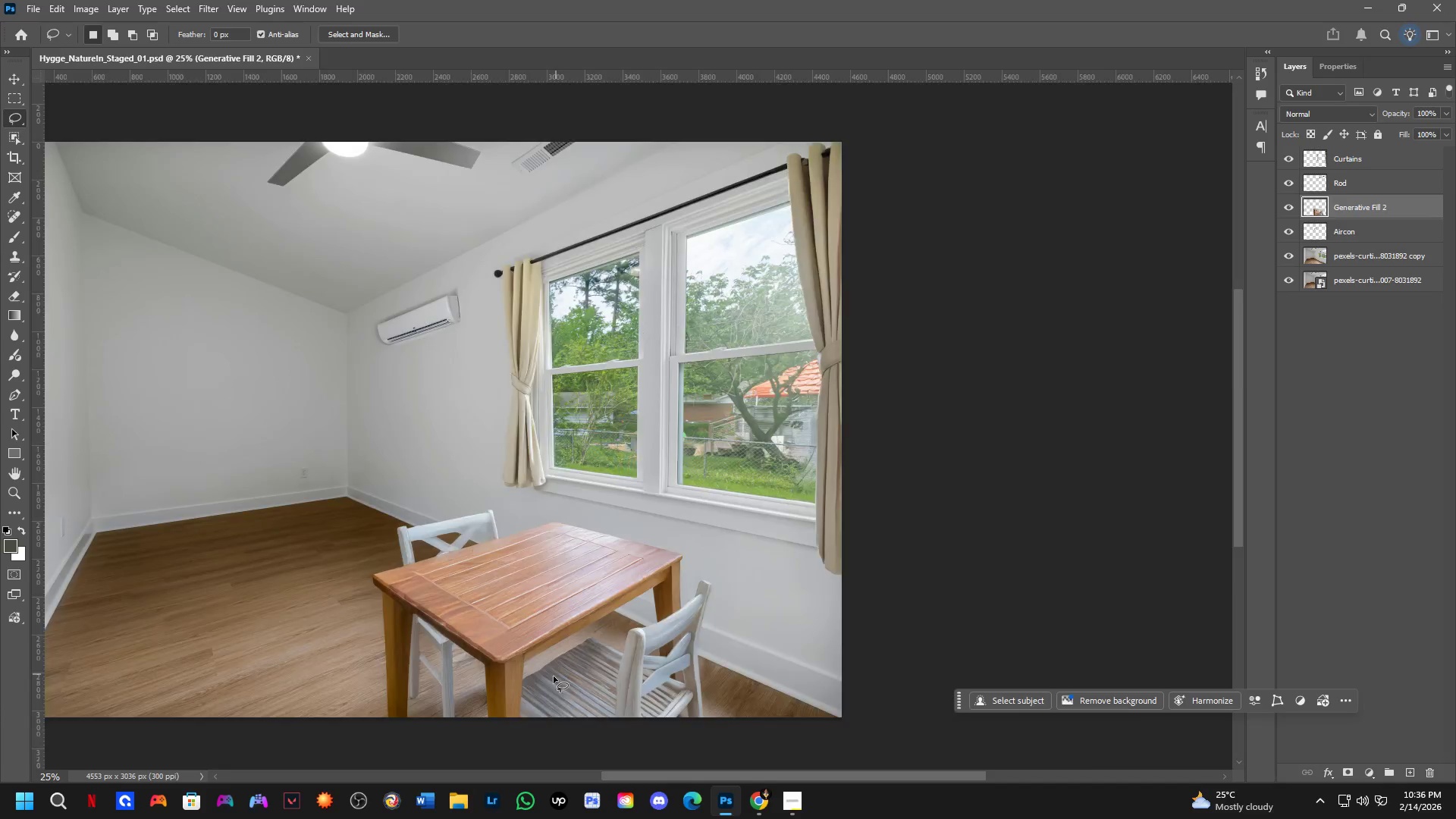 
hold_key(key=Space, duration=0.48)
 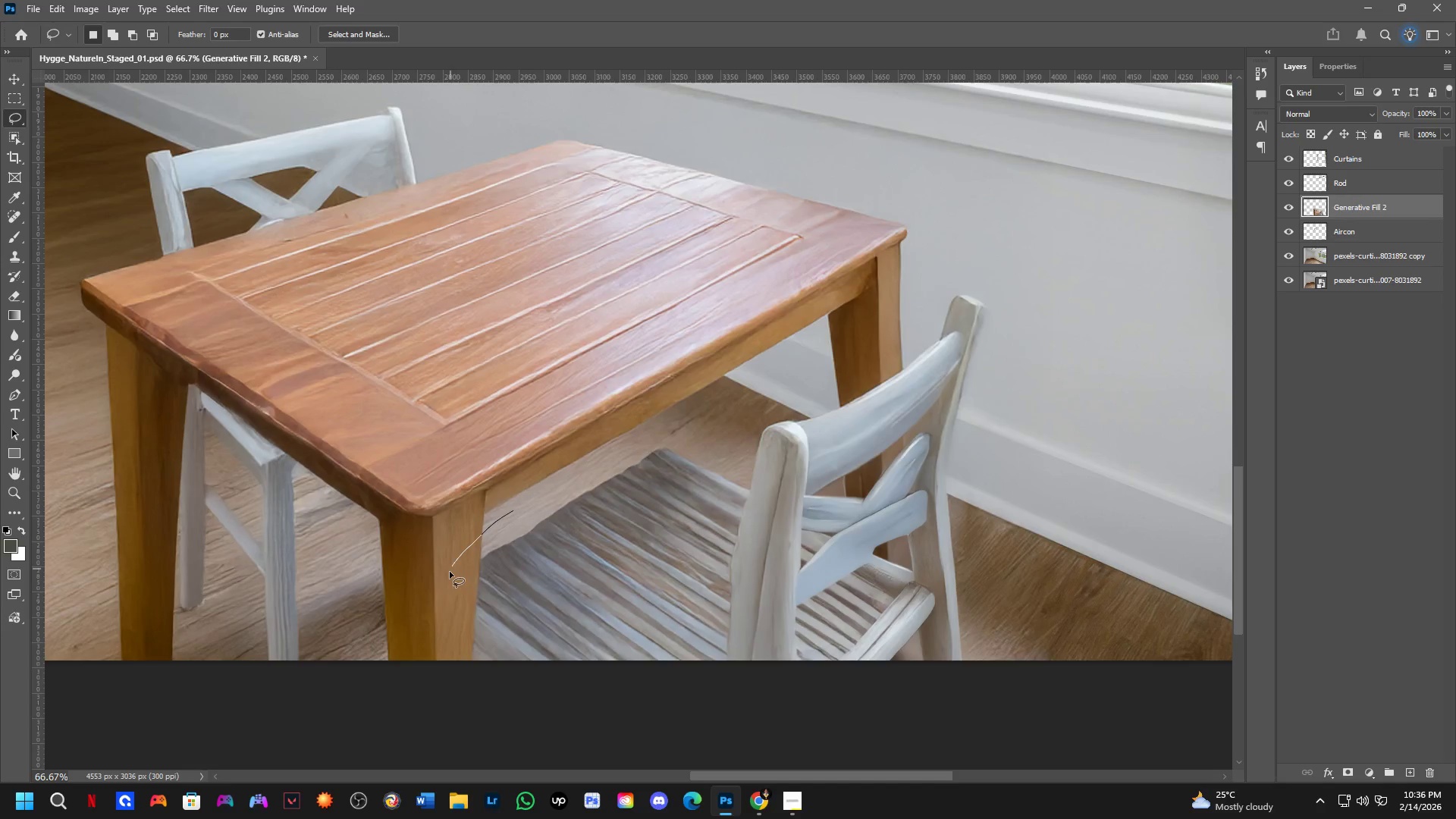 
left_click_drag(start_coordinate=[526, 694], to_coordinate=[527, 575])
 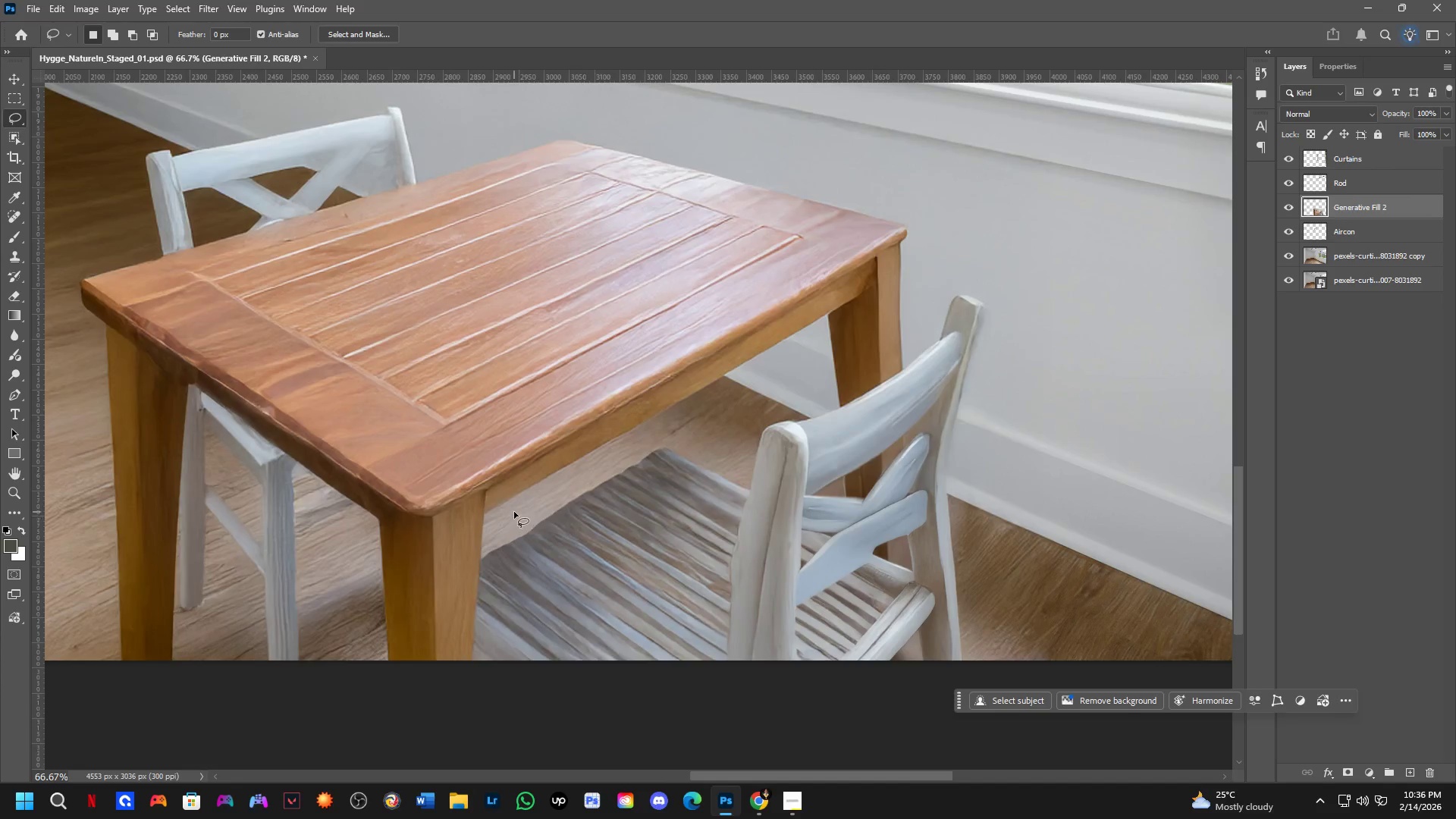 
scroll: coordinate [548, 681], scroll_direction: up, amount: 3.0
 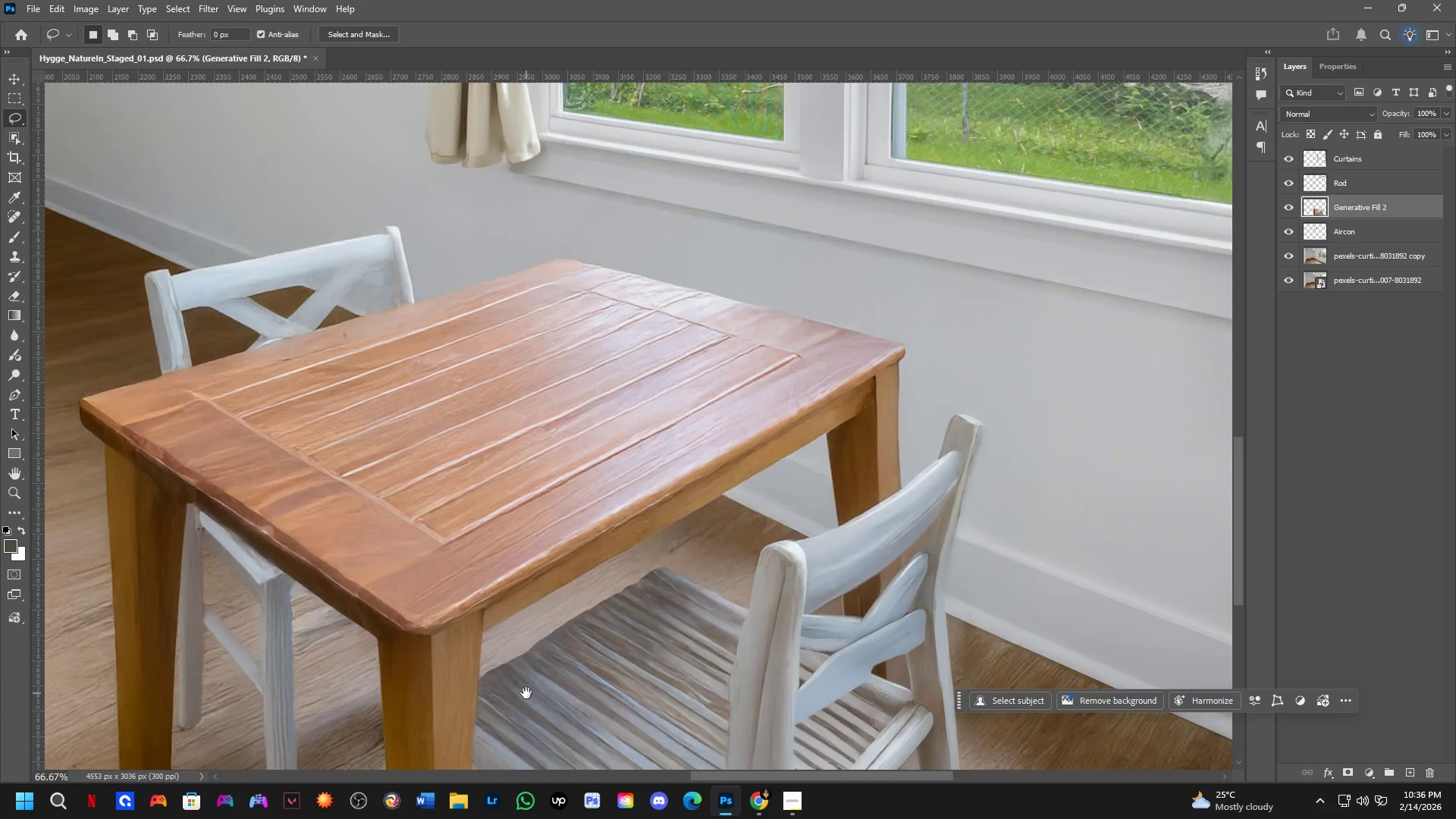 
left_click_drag(start_coordinate=[513, 511], to_coordinate=[658, 437])
 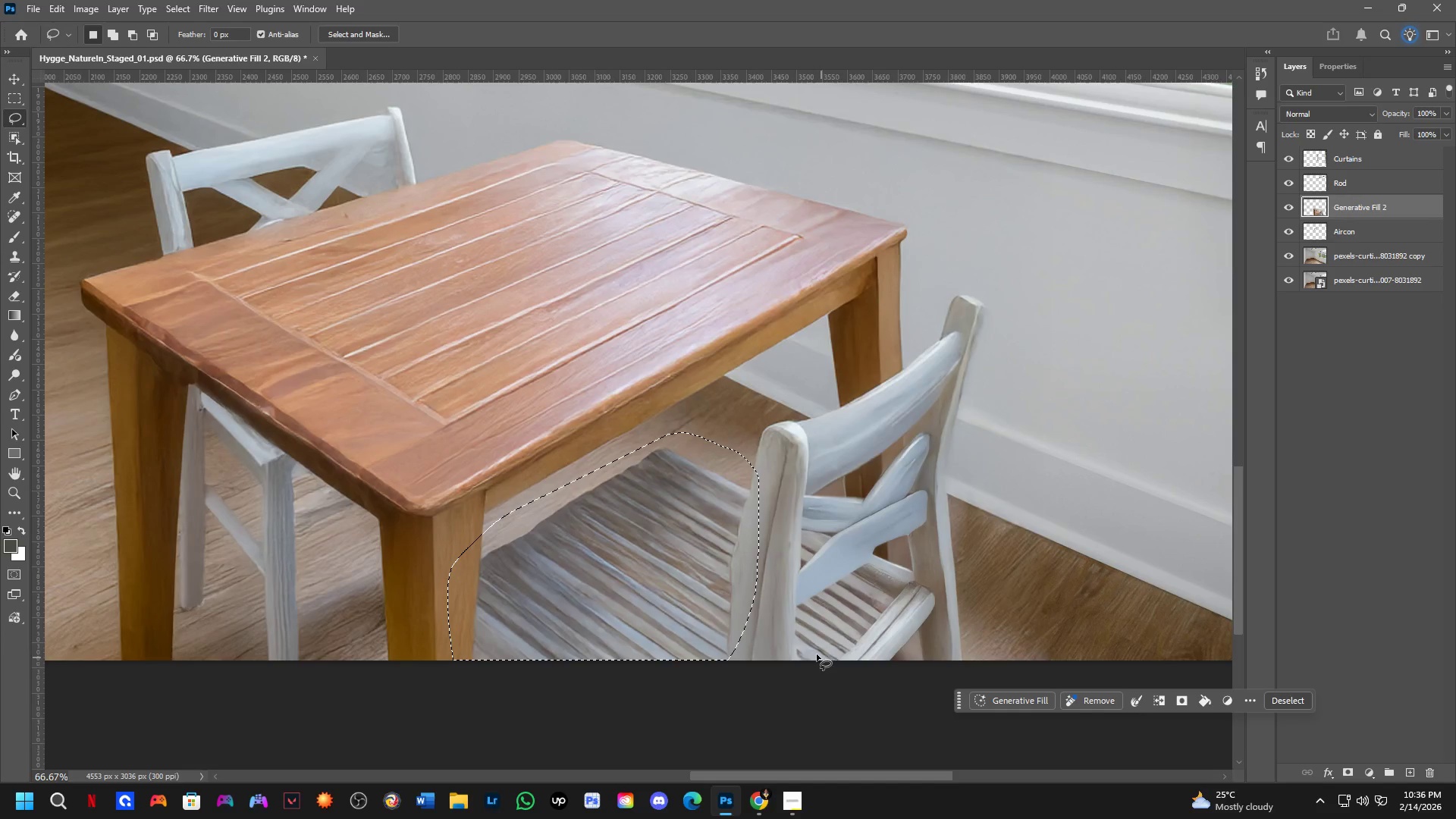 
hold_key(key=ShiftLeft, duration=0.34)
left_click_drag(start_coordinate=[736, 600], to_coordinate=[692, 706])
 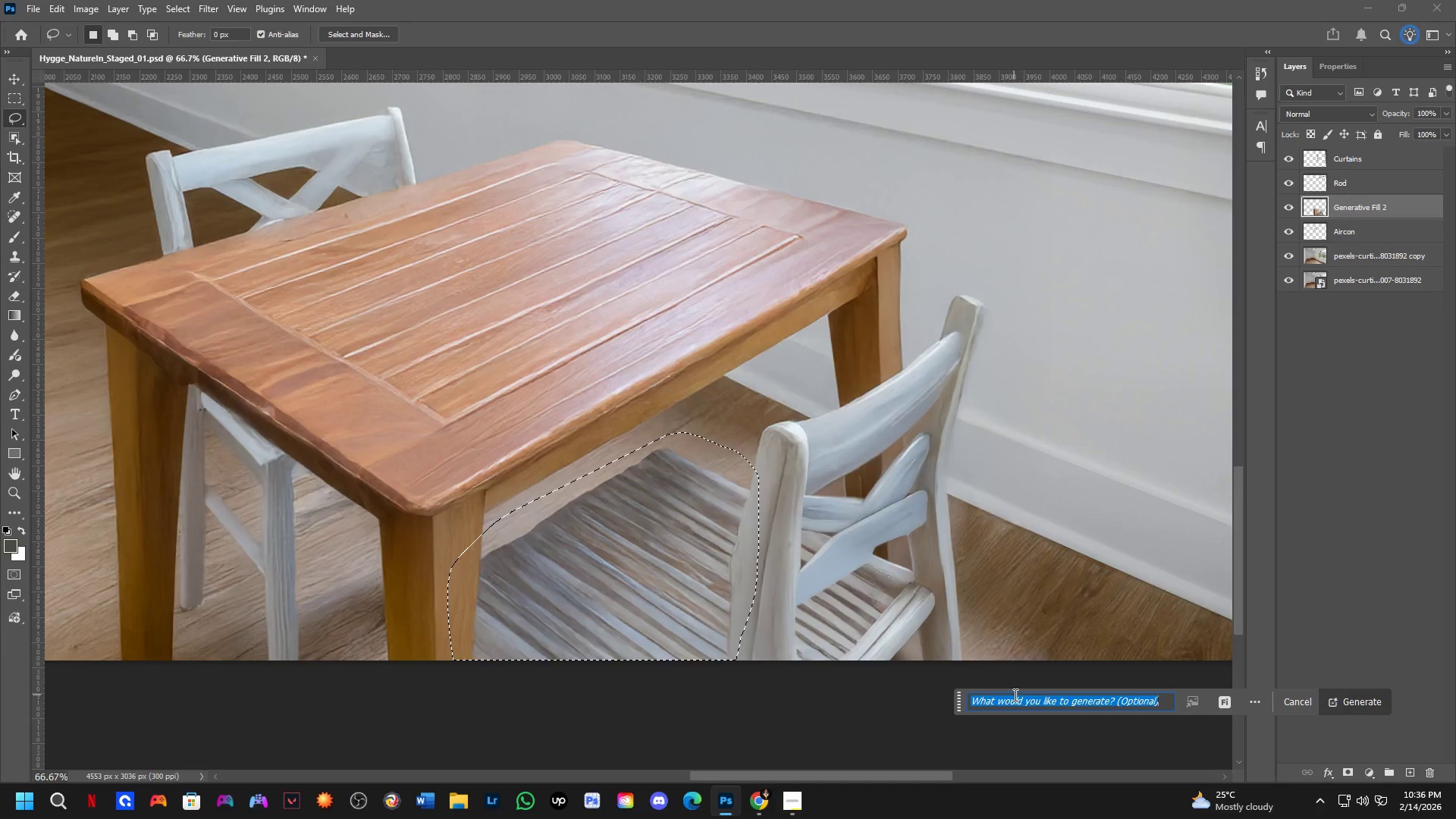 
type(chair)
 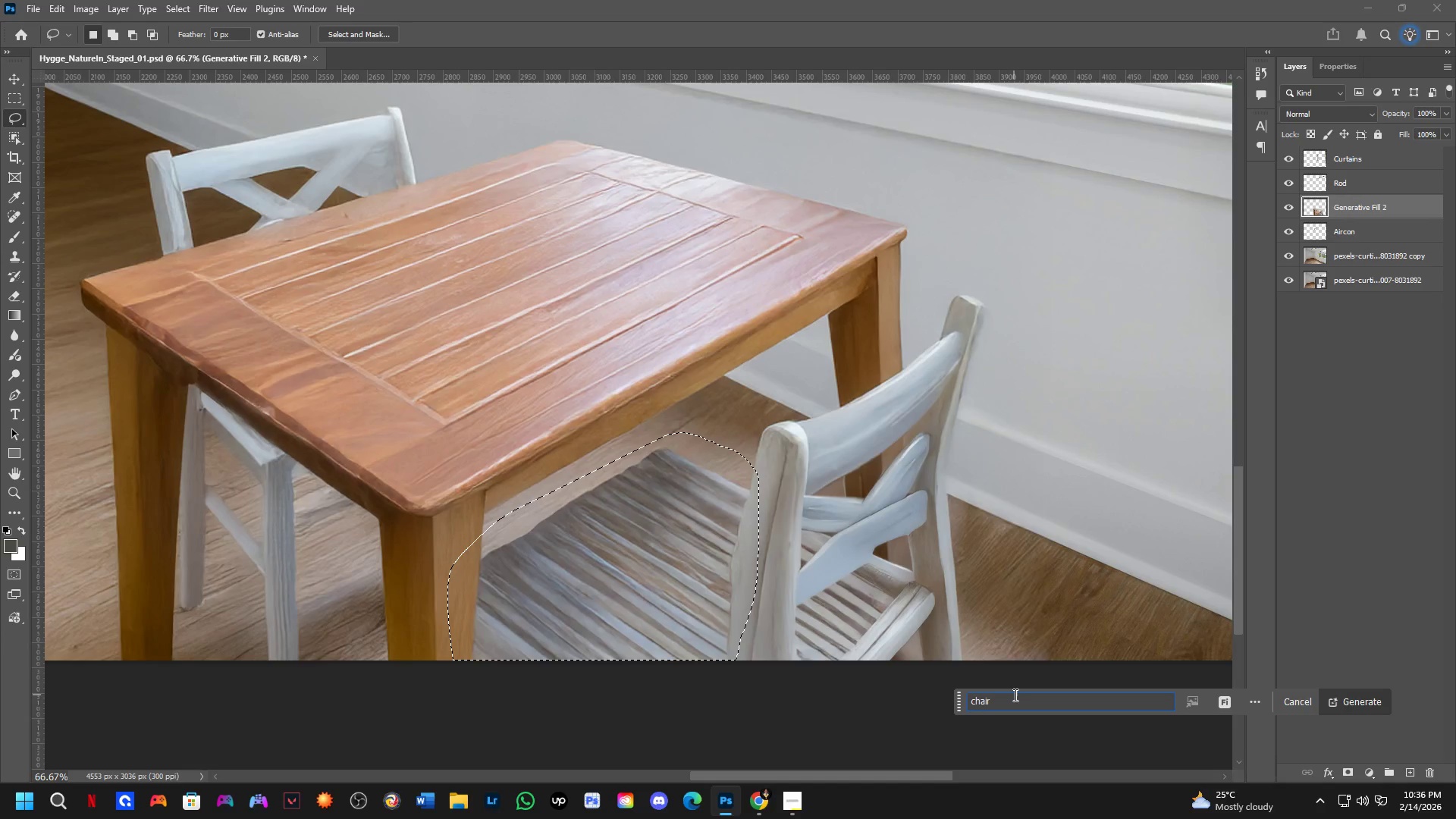 
key(Enter)
 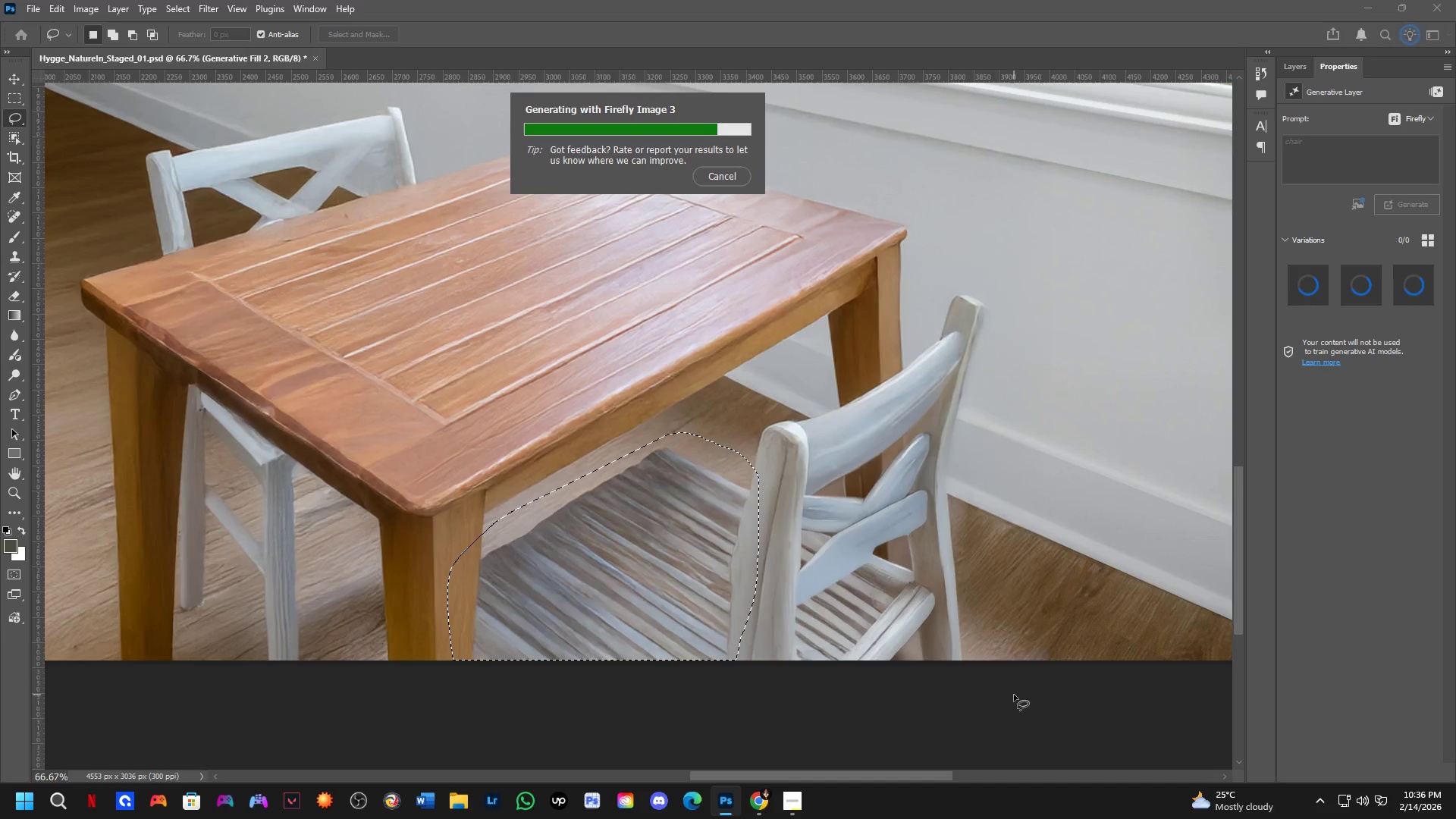 
wait(19.72)
 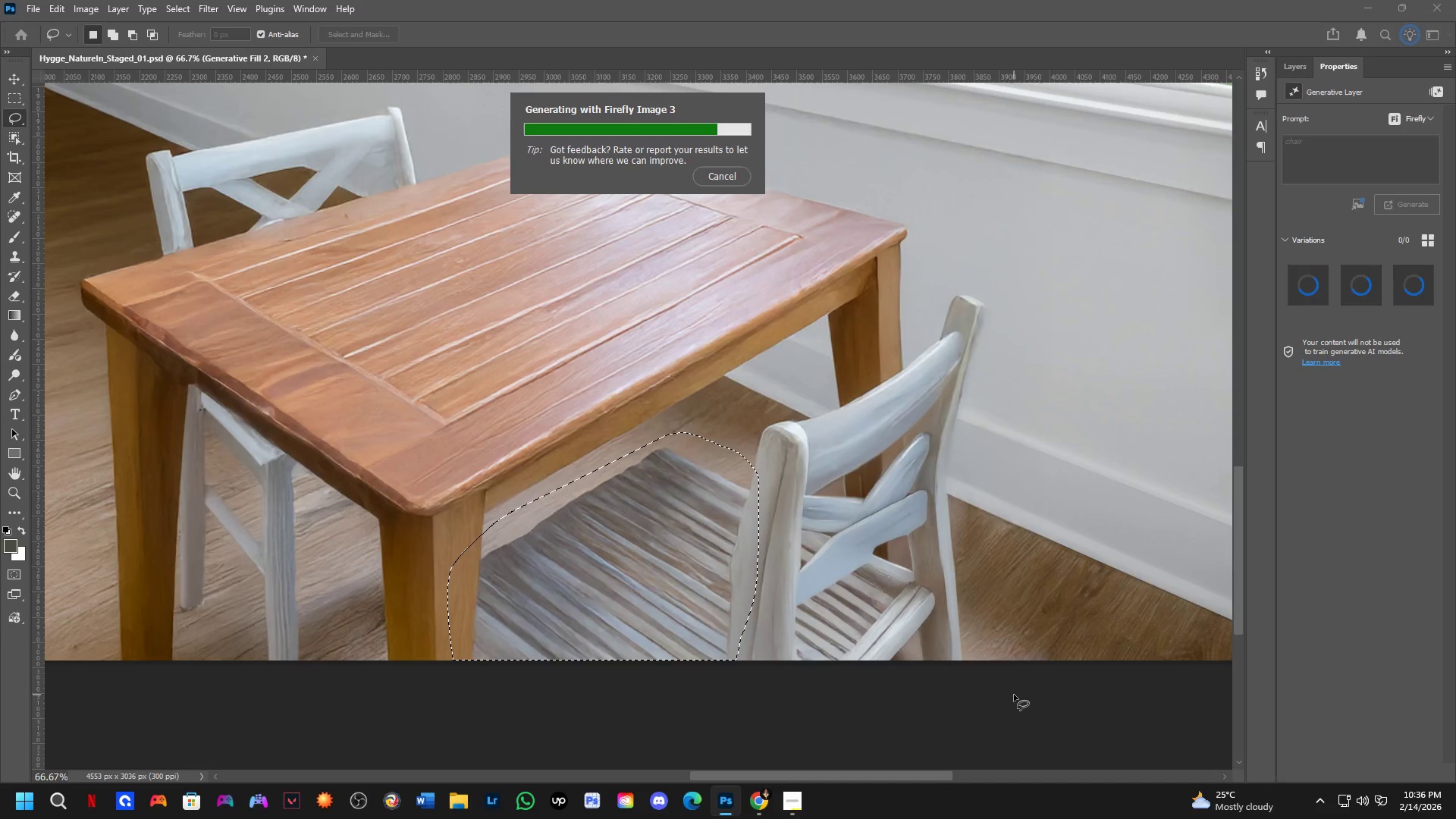 
left_click([1357, 304])
 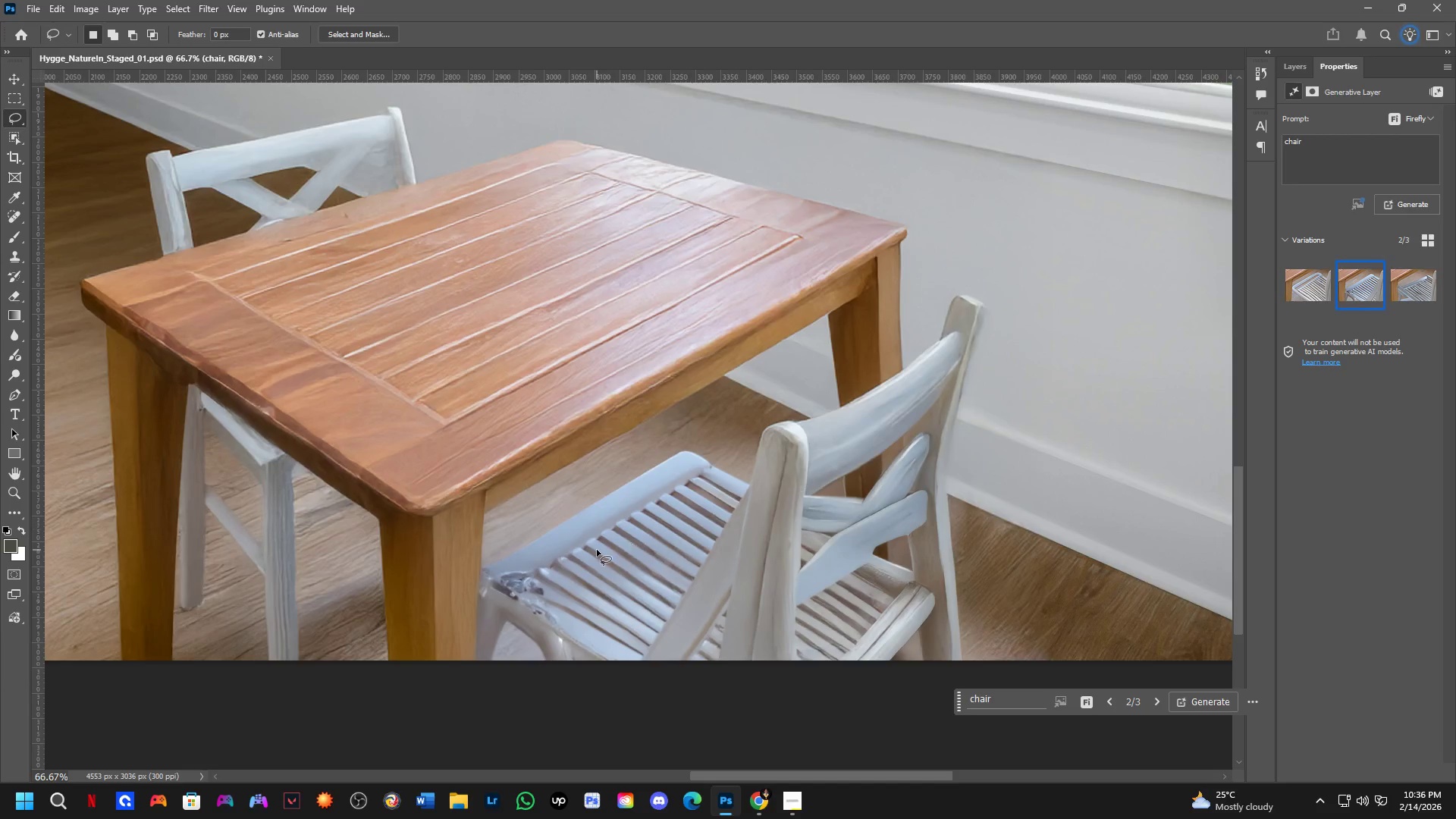 
scroll: coordinate [679, 566], scroll_direction: down, amount: 6.0
 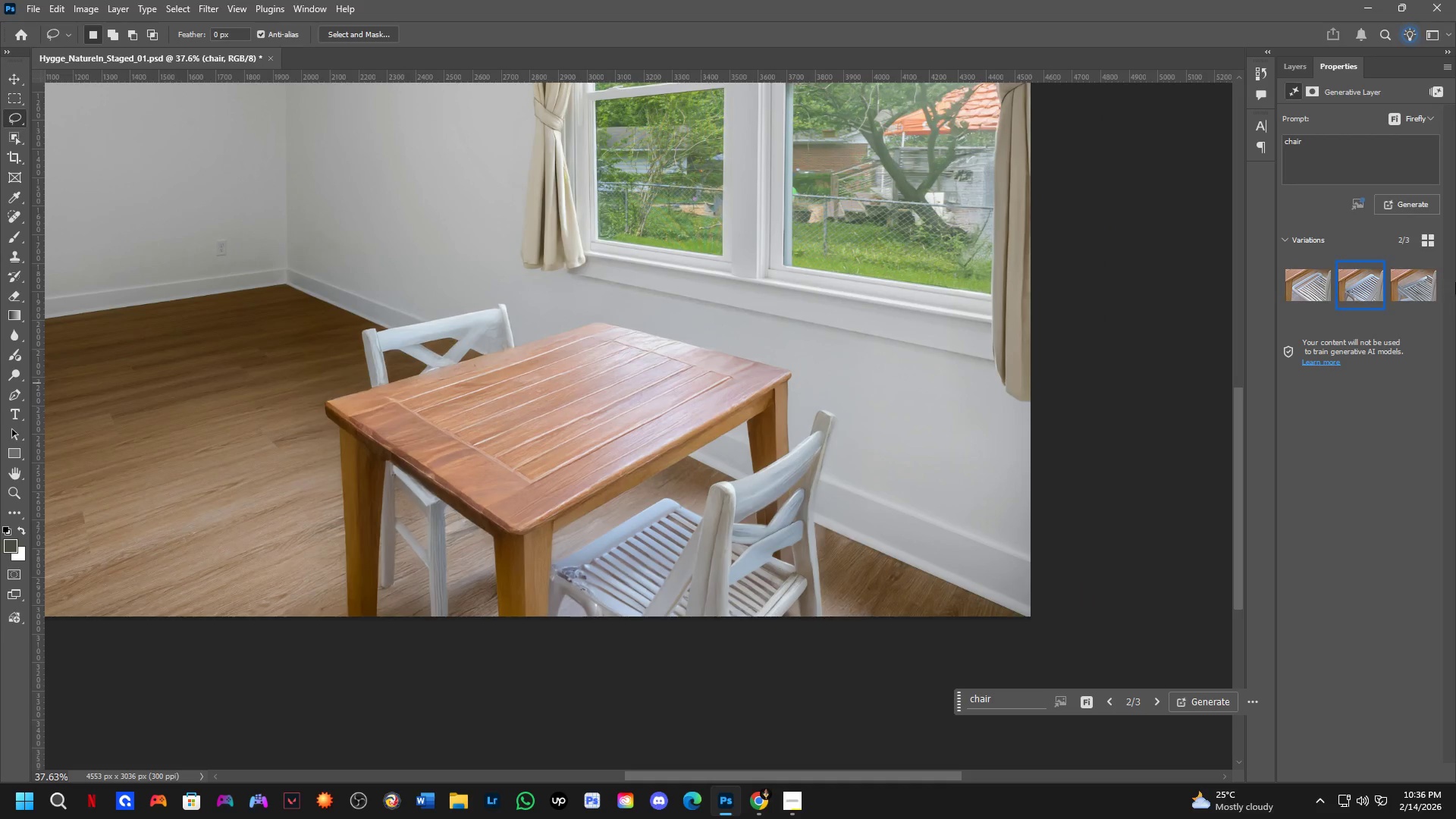 
left_click([1407, 278])
 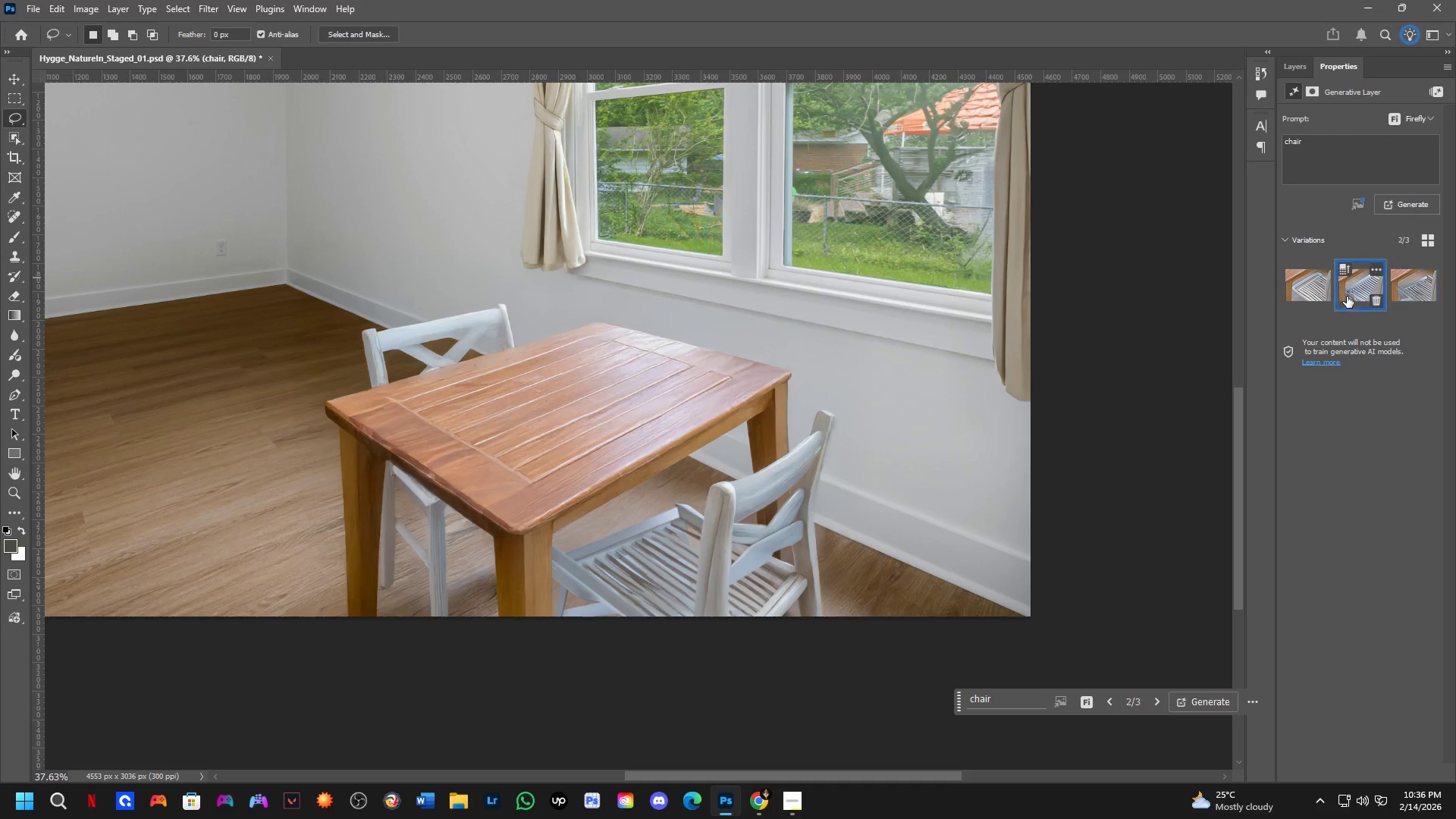 
scroll: coordinate [576, 578], scroll_direction: up, amount: 3.0
 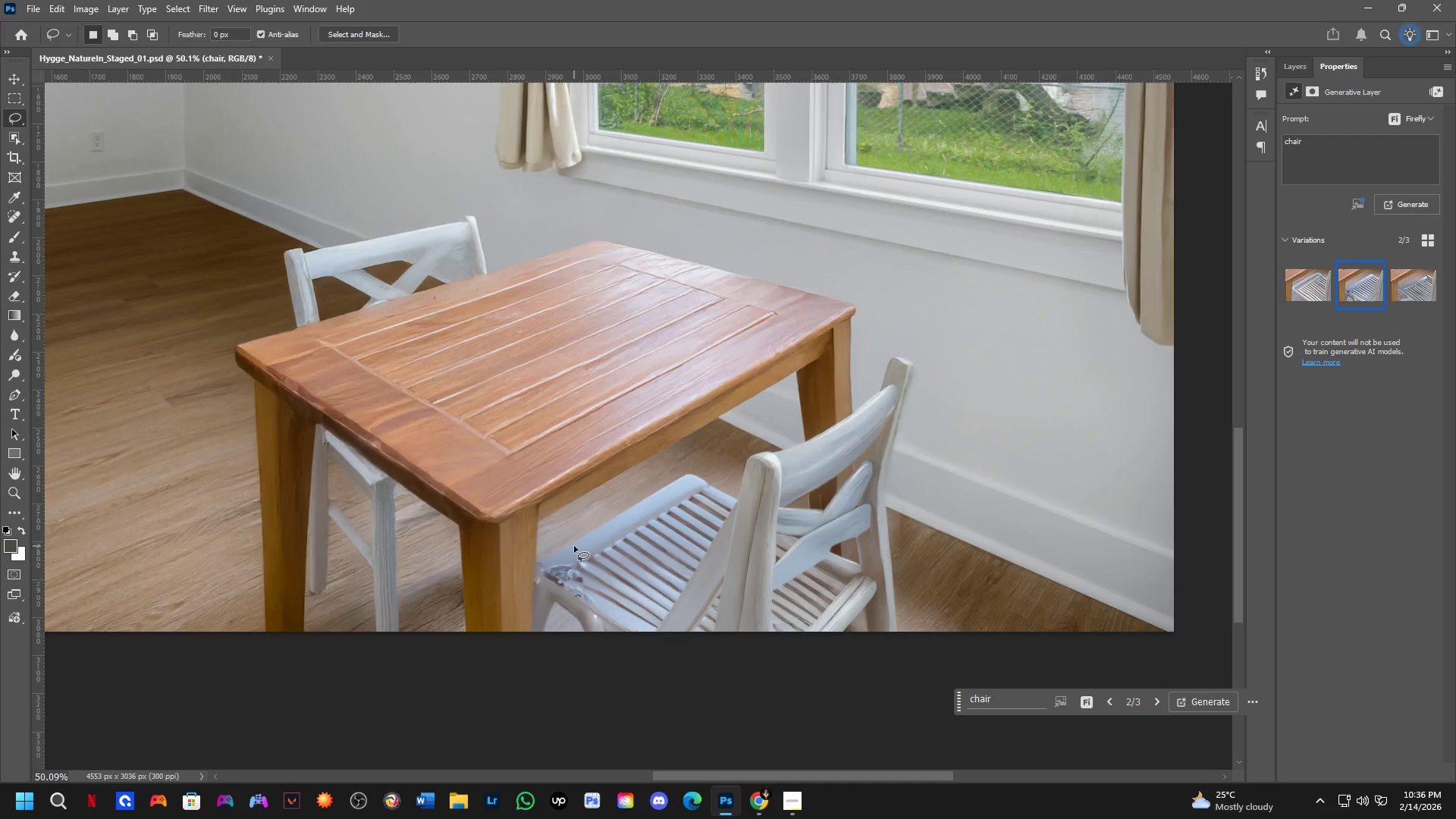 
left_click_drag(start_coordinate=[574, 545], to_coordinate=[574, 560])
 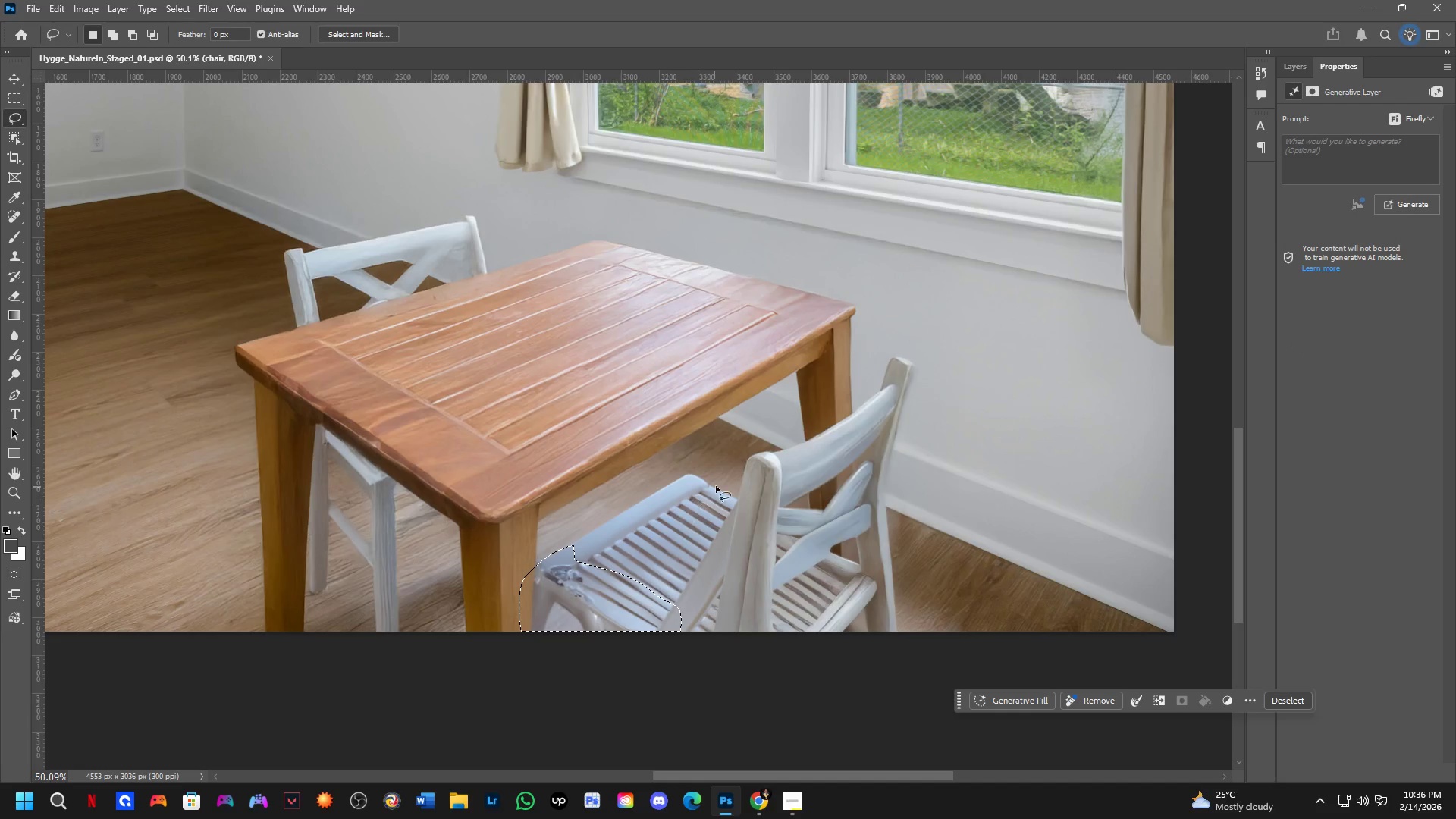 
key(Shift+ShiftLeft)
 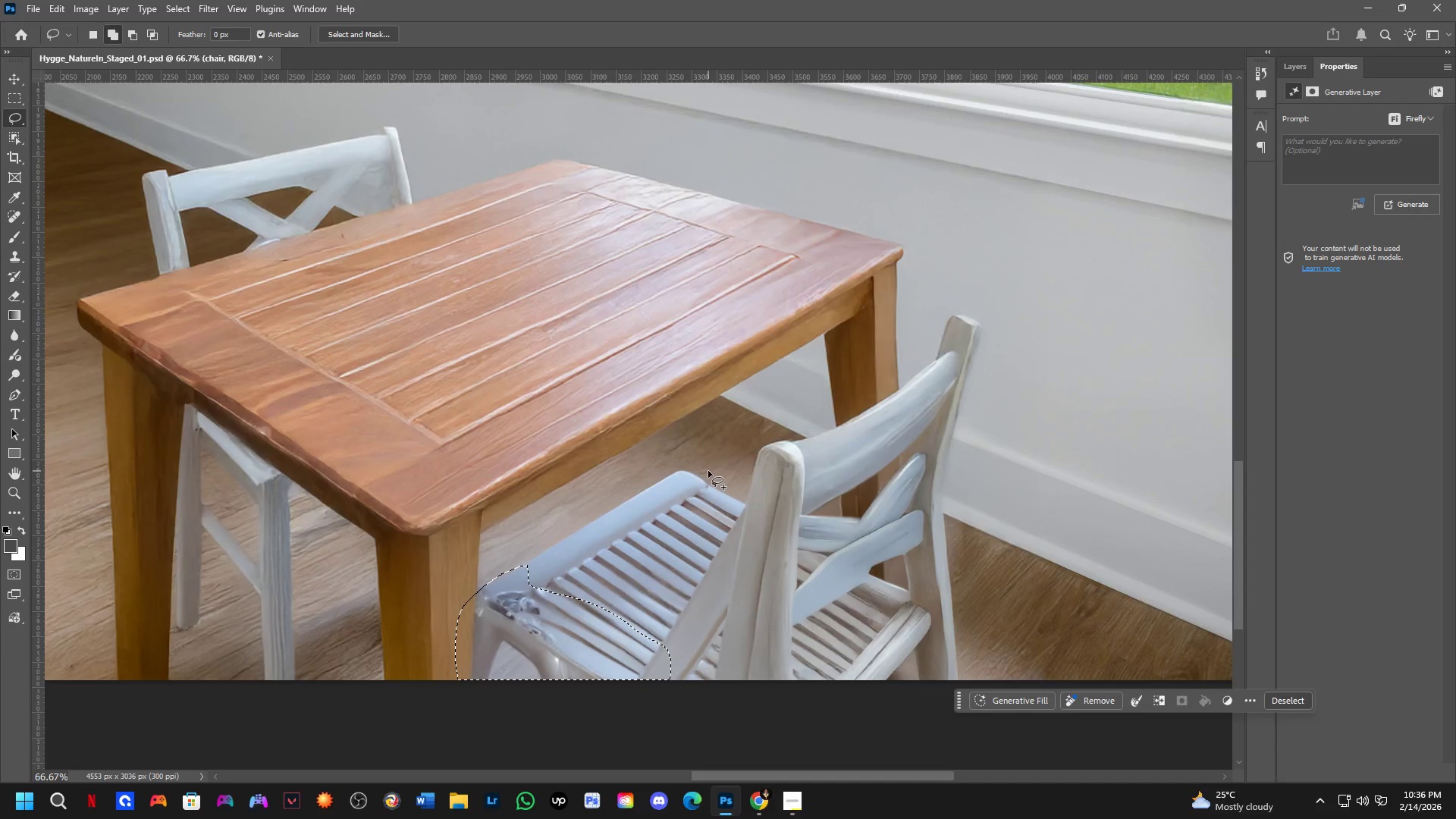 
left_click_drag(start_coordinate=[708, 471], to_coordinate=[723, 482])
 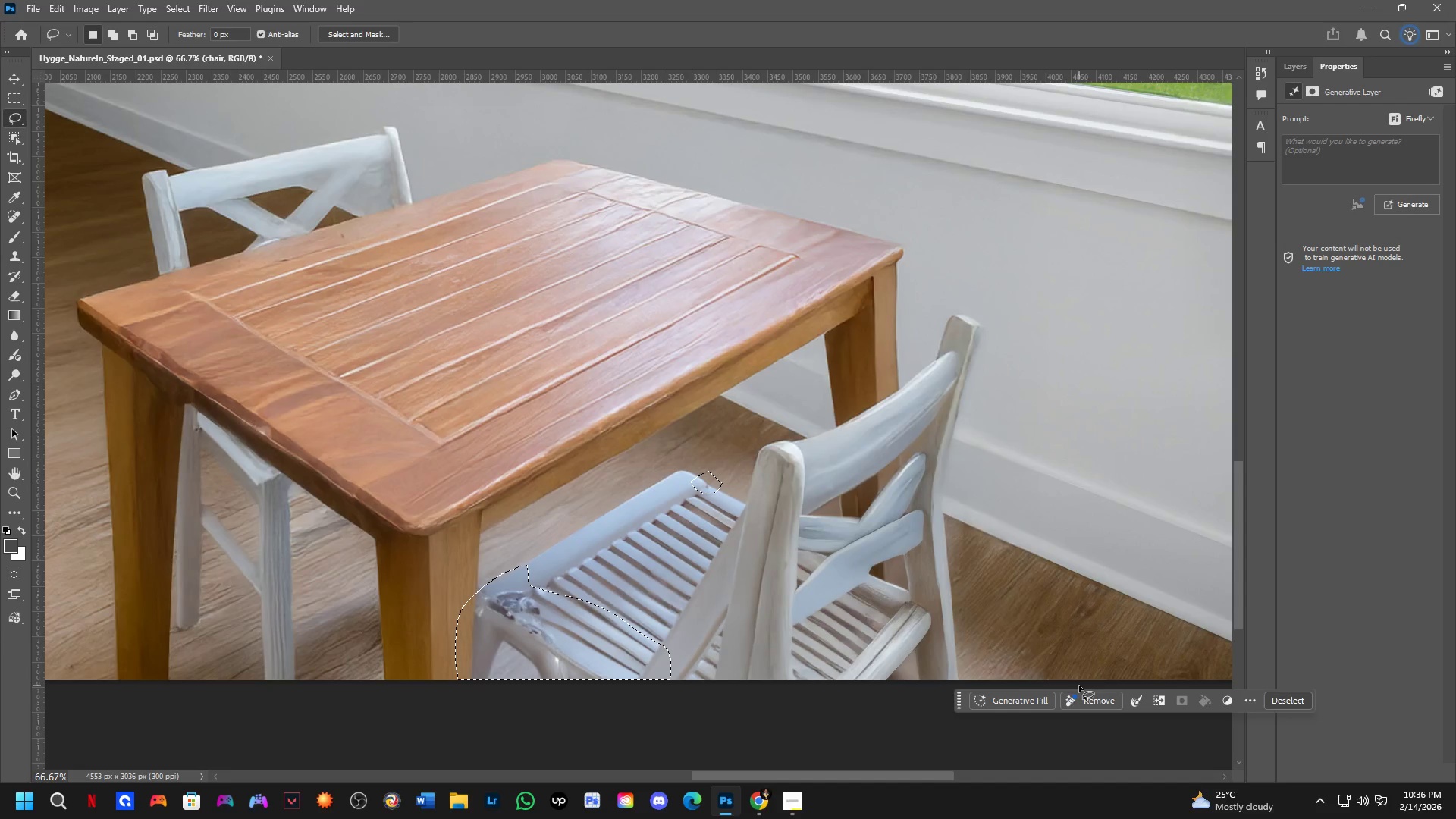 
scroll: coordinate [713, 485], scroll_direction: up, amount: 3.0
 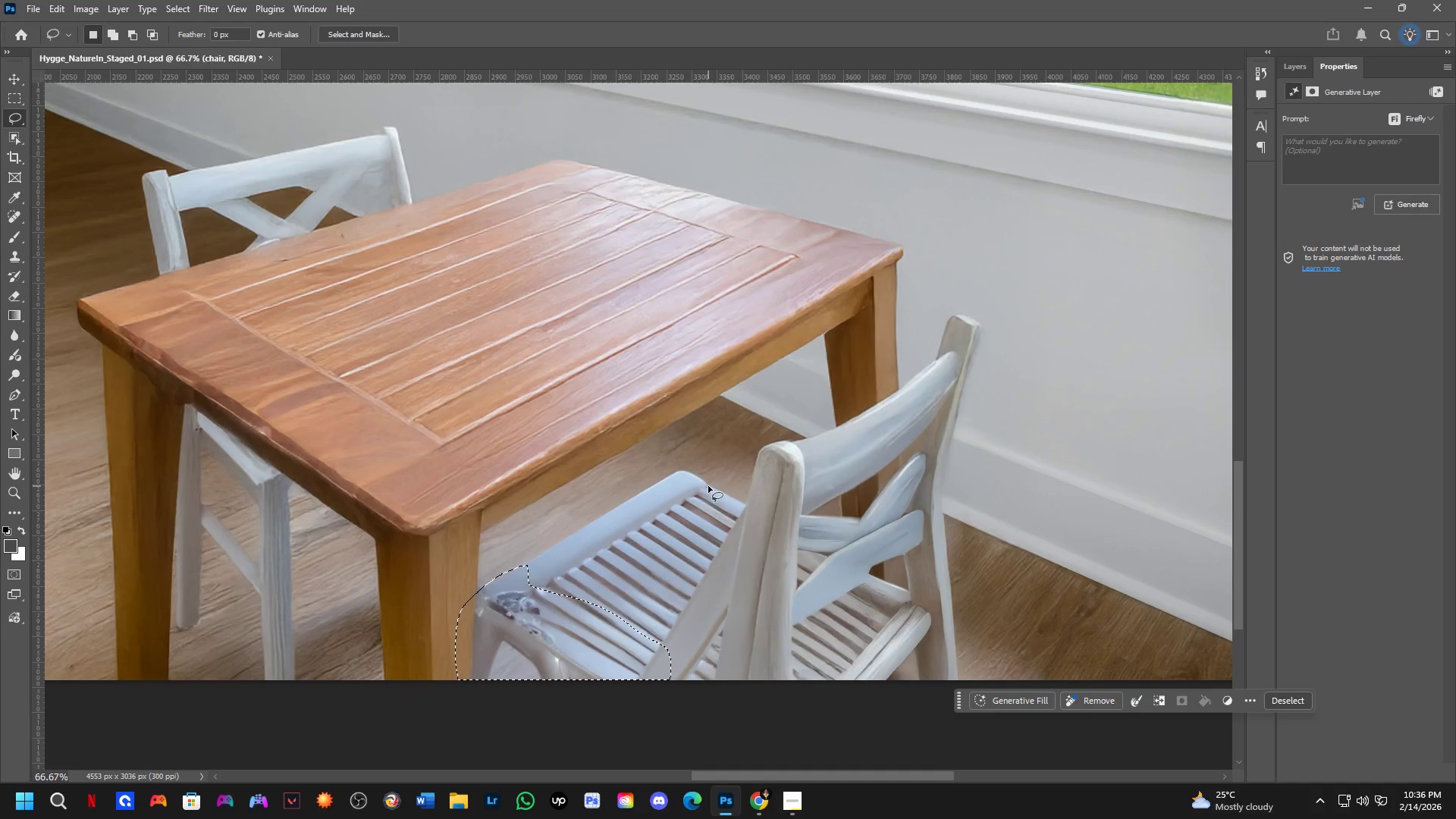 
left_click([1021, 705])
 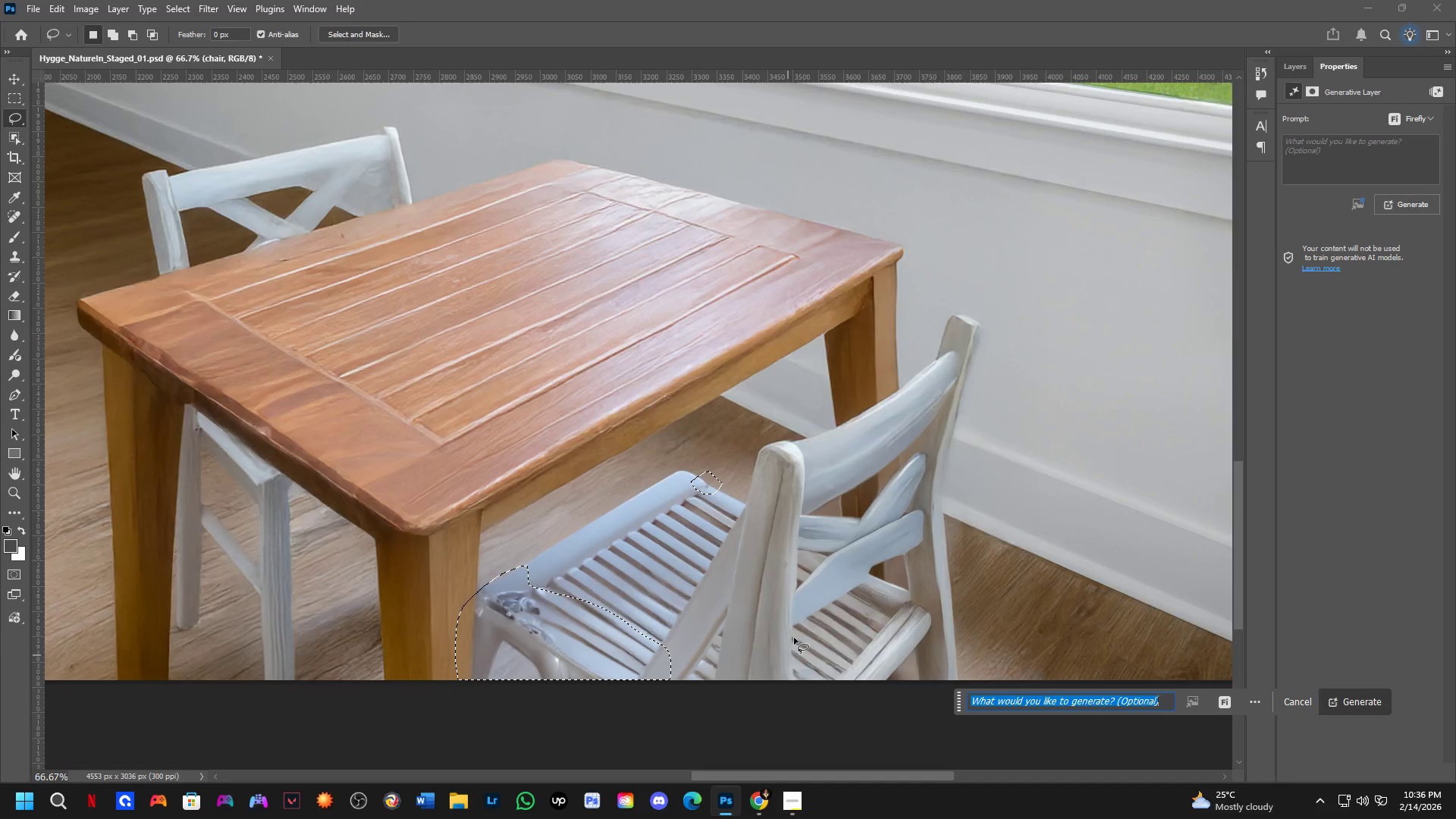 
key(Shift+ShiftLeft)
 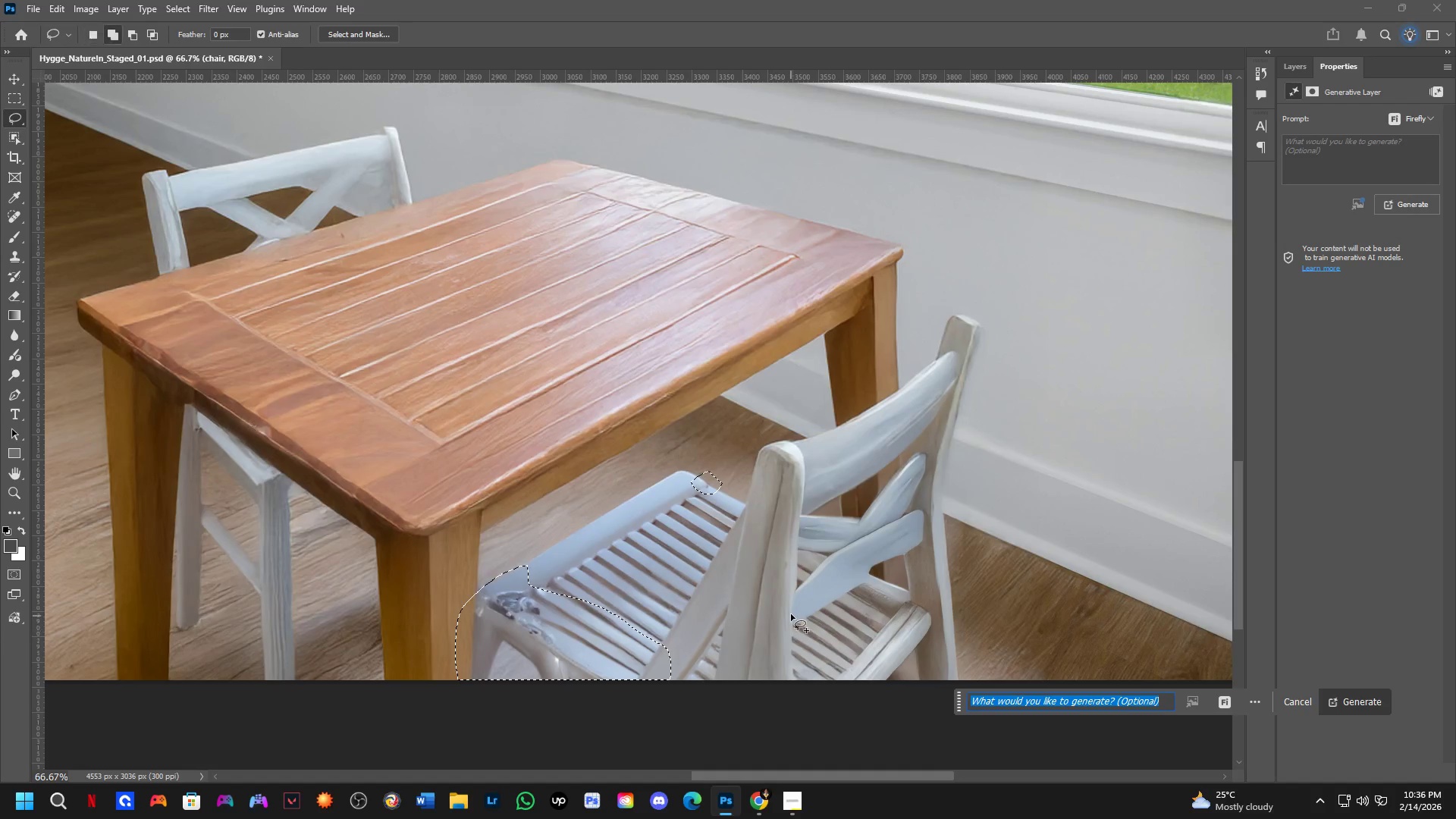 
left_click_drag(start_coordinate=[791, 614], to_coordinate=[843, 590])
 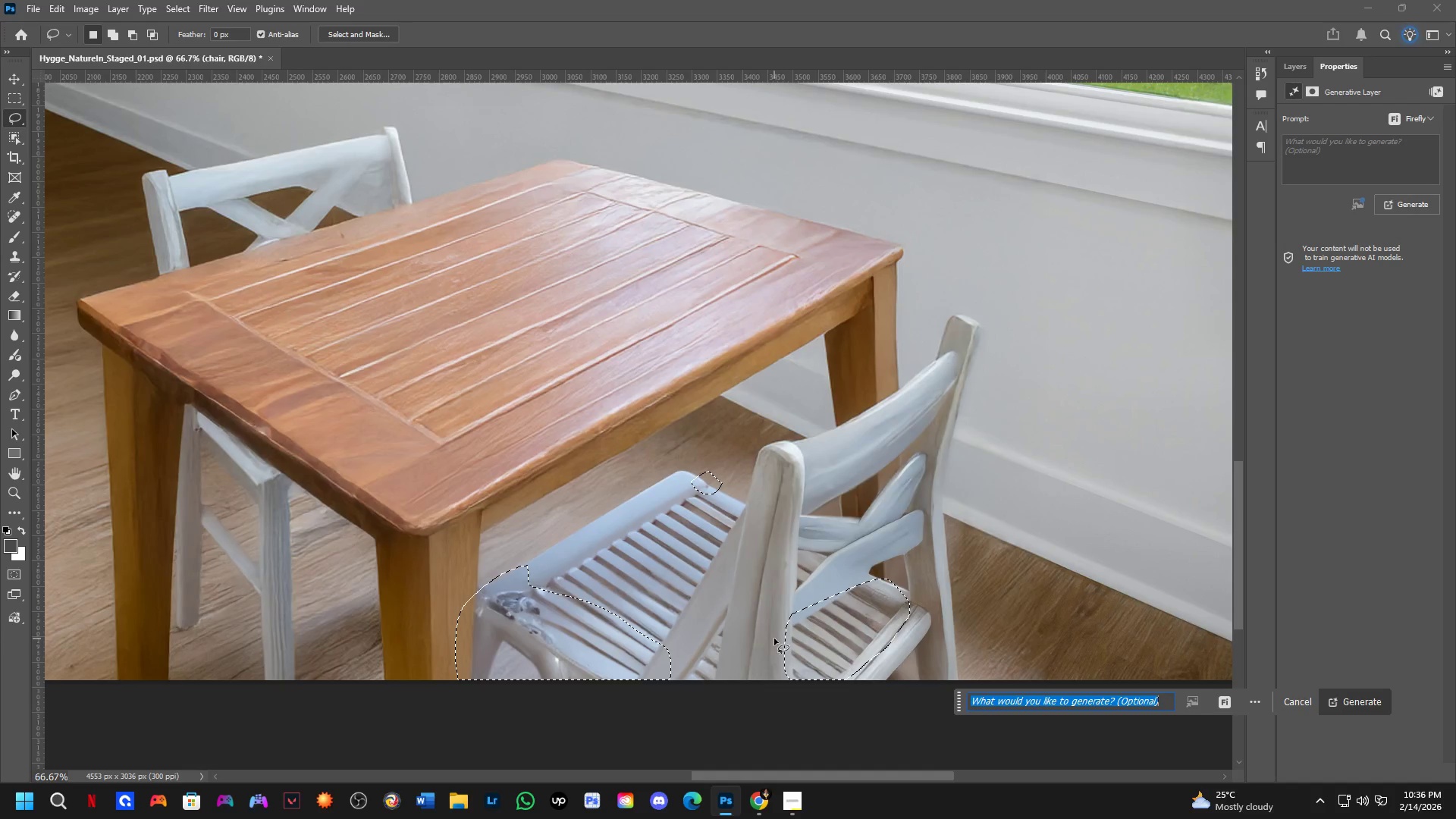 
scroll: coordinate [812, 646], scroll_direction: down, amount: 5.0
 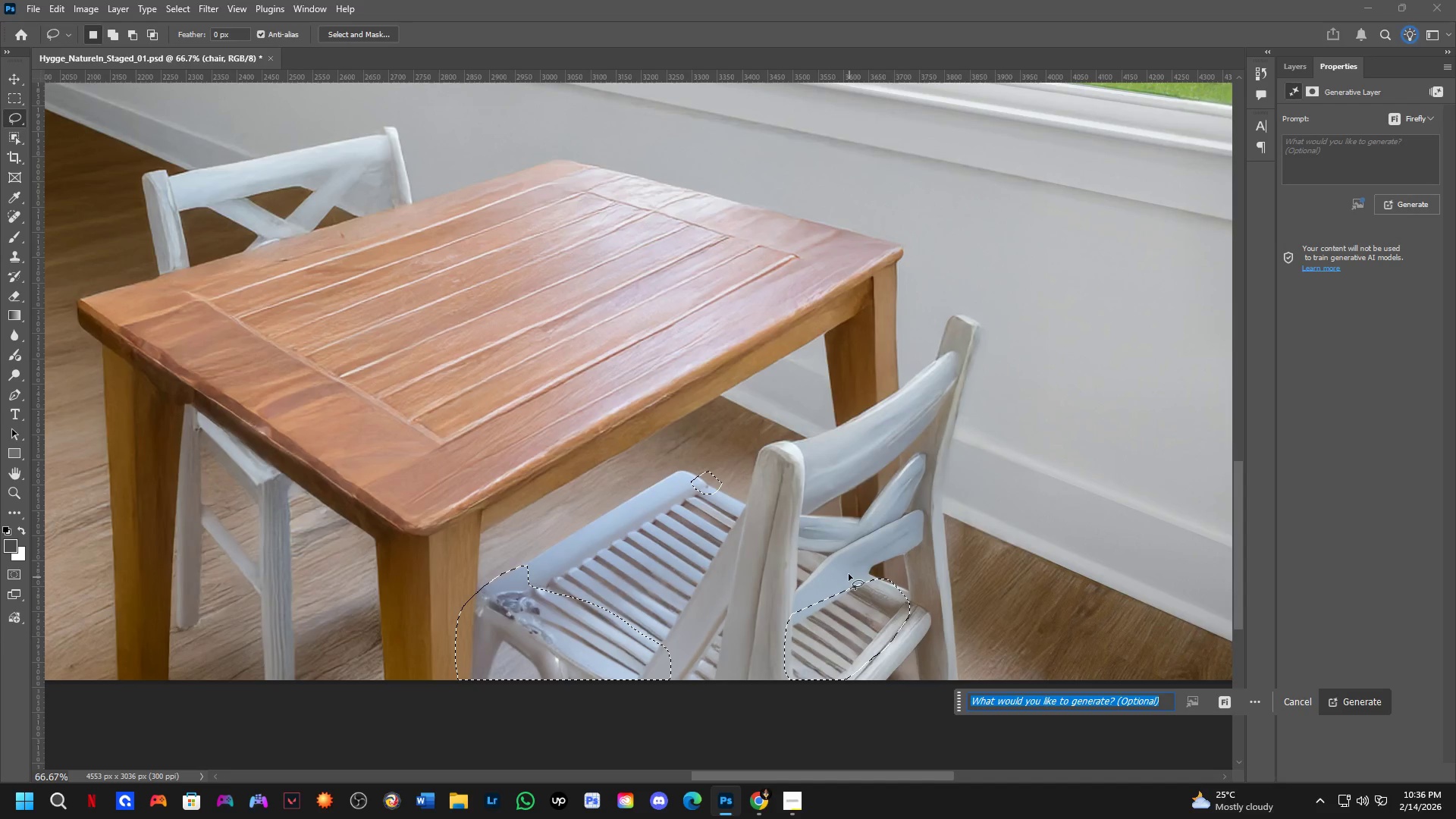 
hold_key(key=ShiftLeft, duration=0.44)
 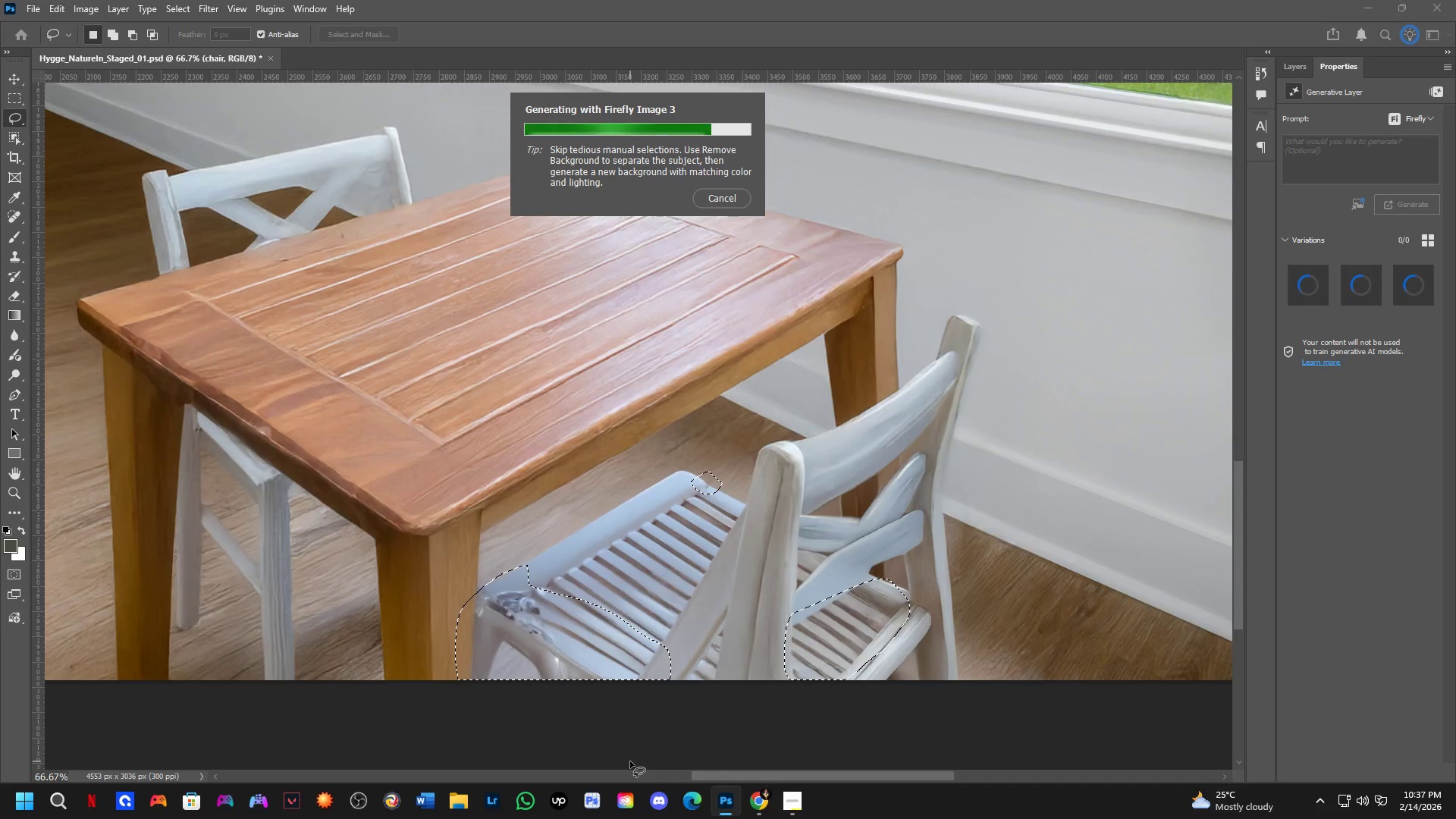 
wait(19.5)
 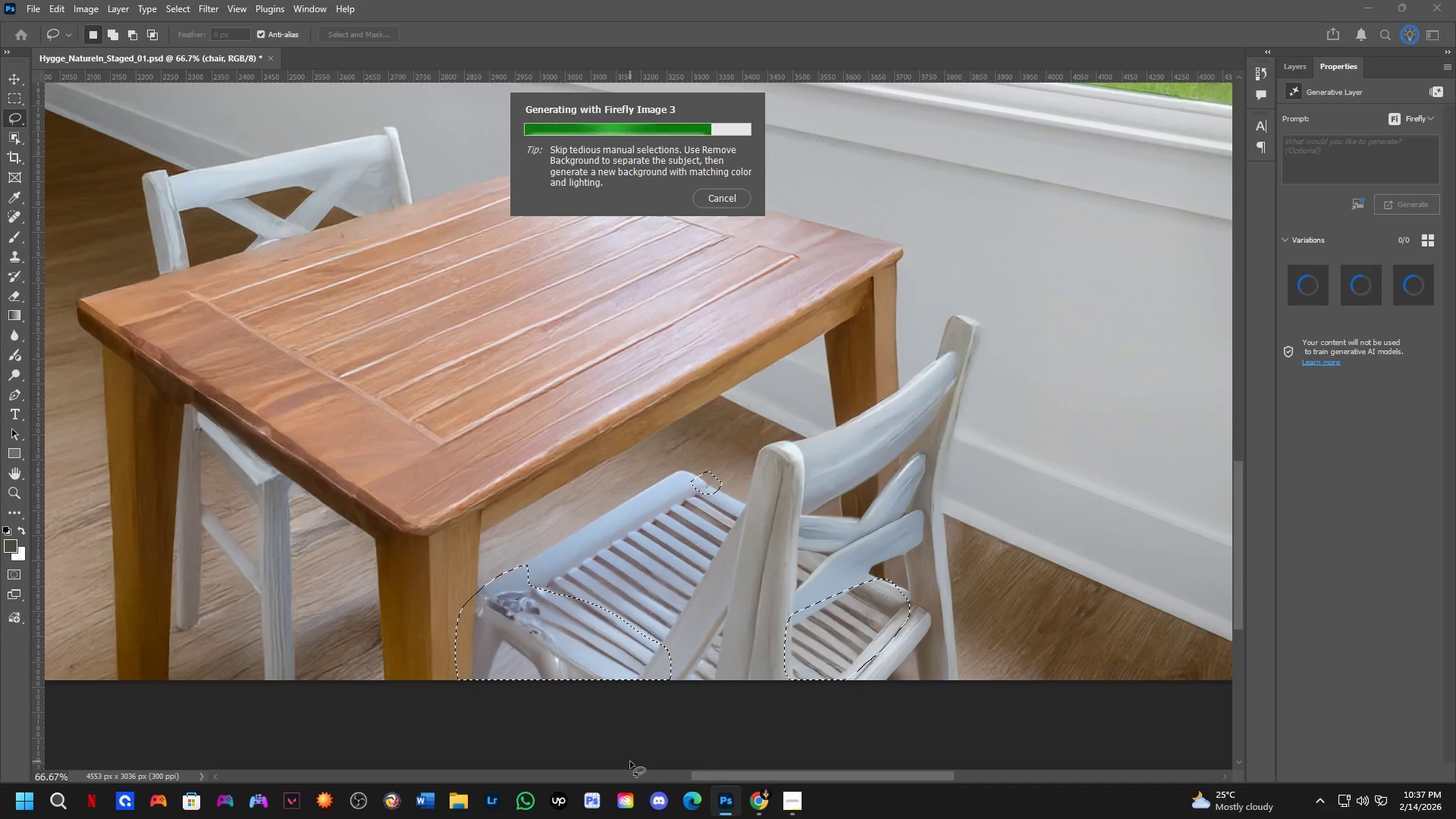 
left_click([1348, 290])
 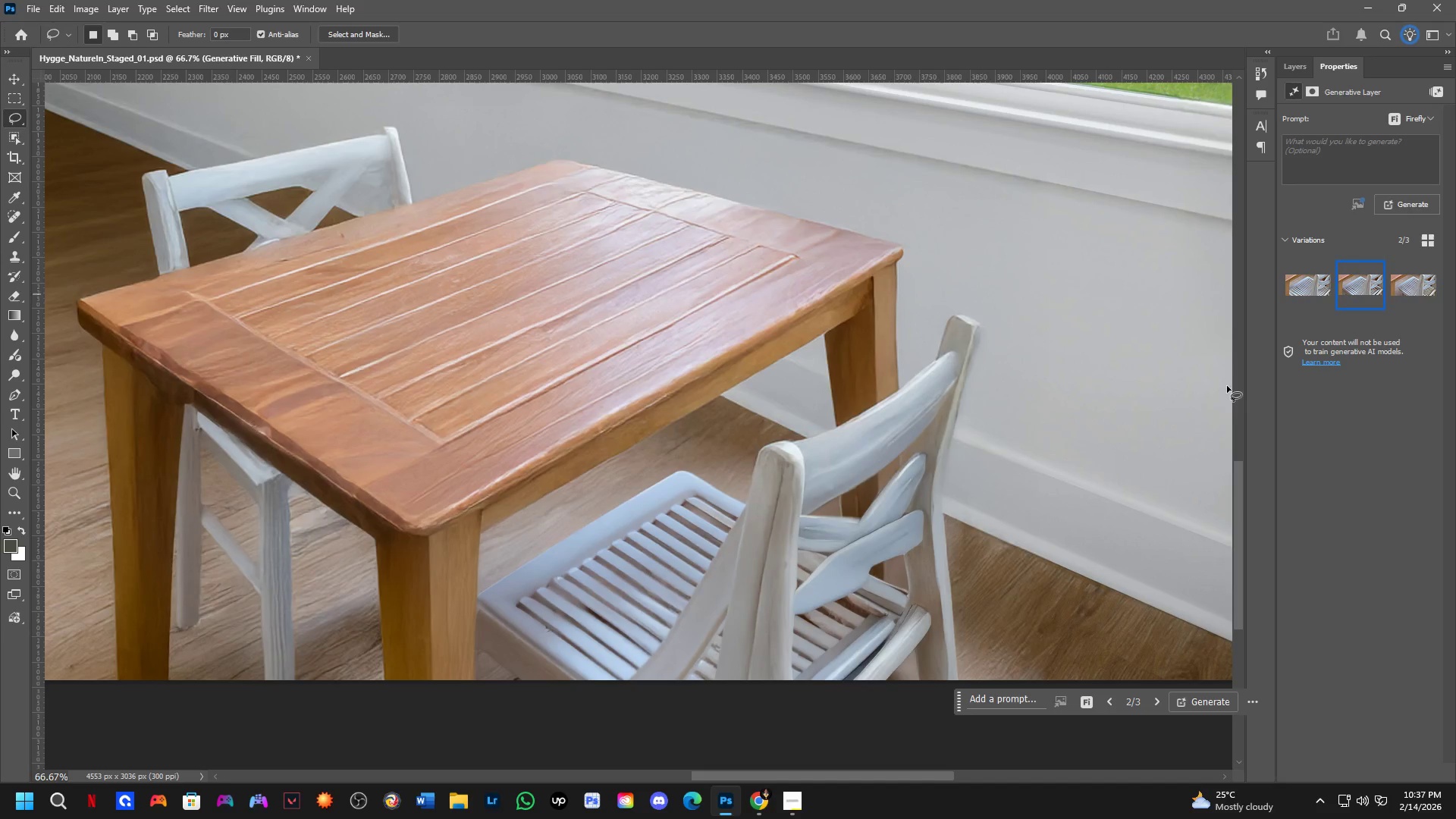 
scroll: coordinate [541, 617], scroll_direction: down, amount: 4.0
 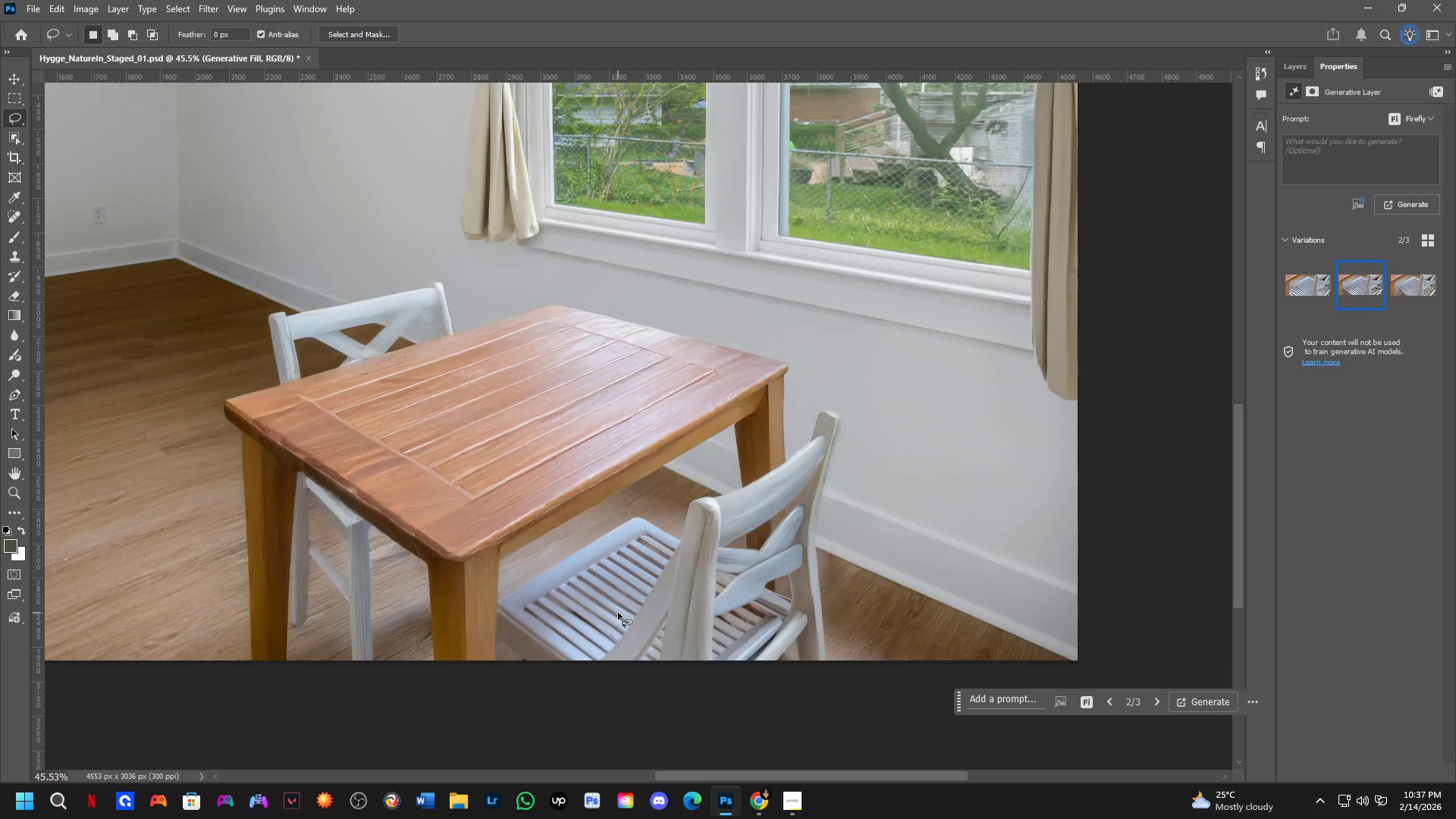 
key(Space)
 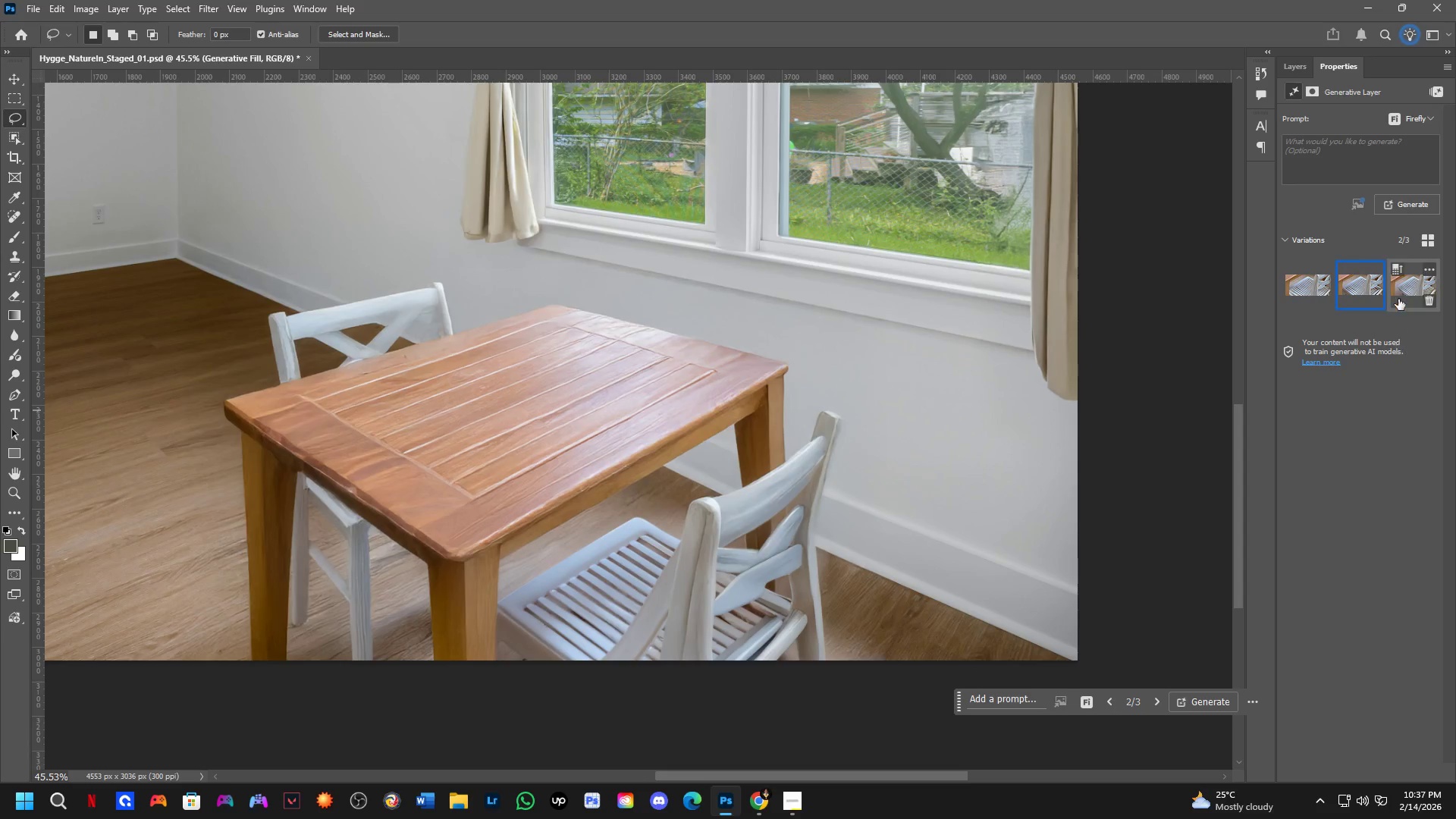 
left_click([1397, 290])
 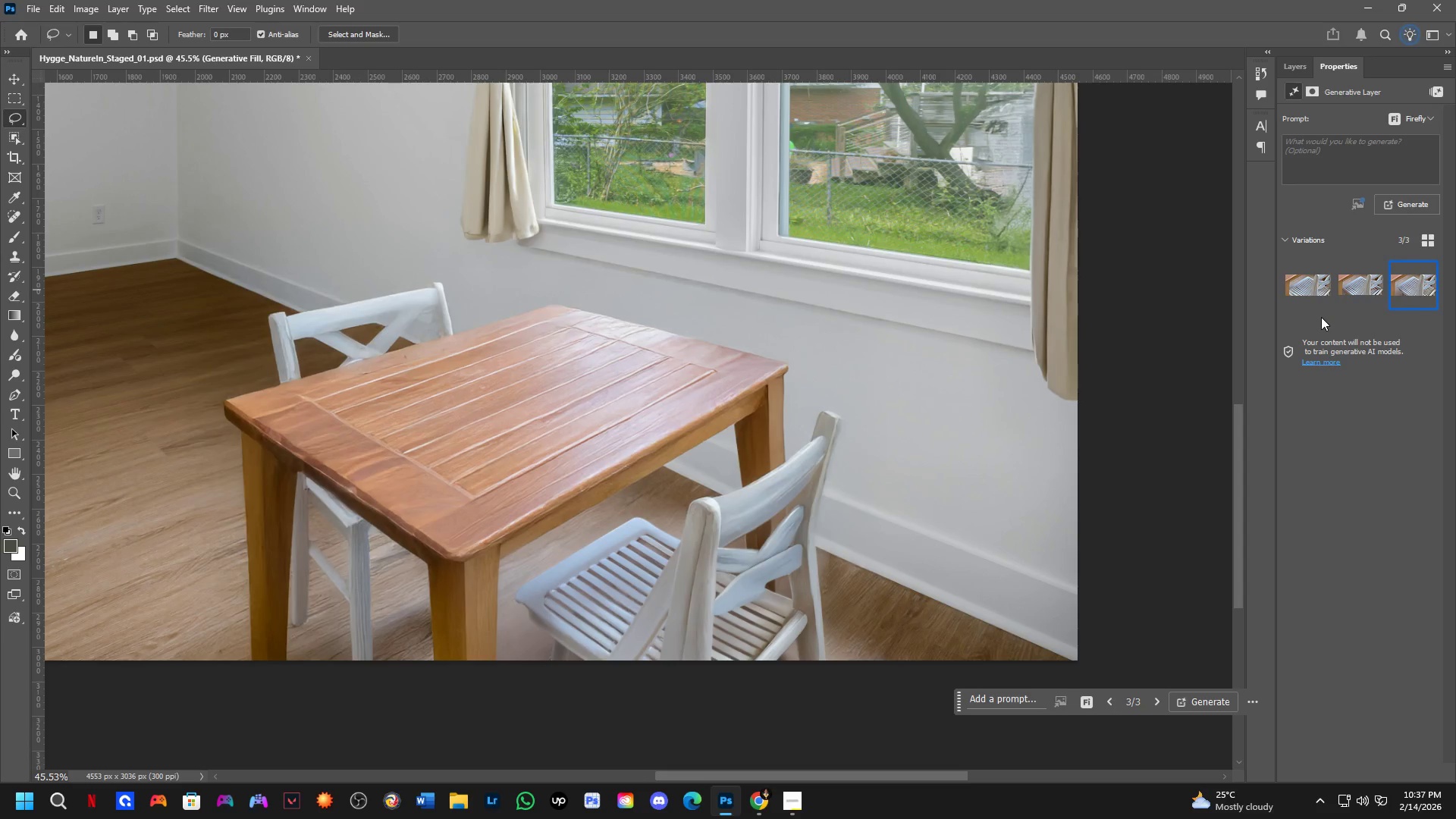 
left_click([1349, 288])
 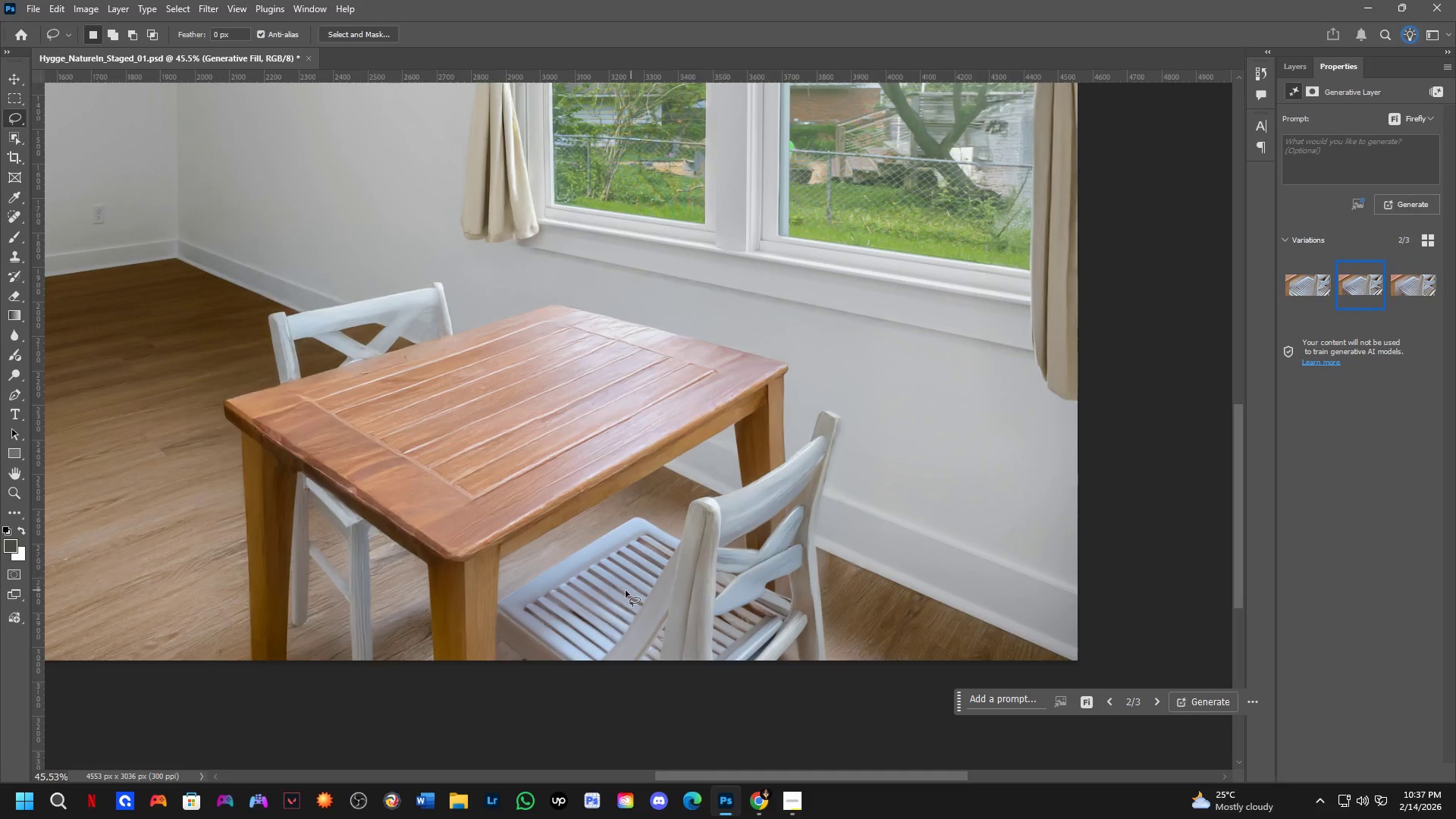 
hold_key(key=Space, duration=0.5)
 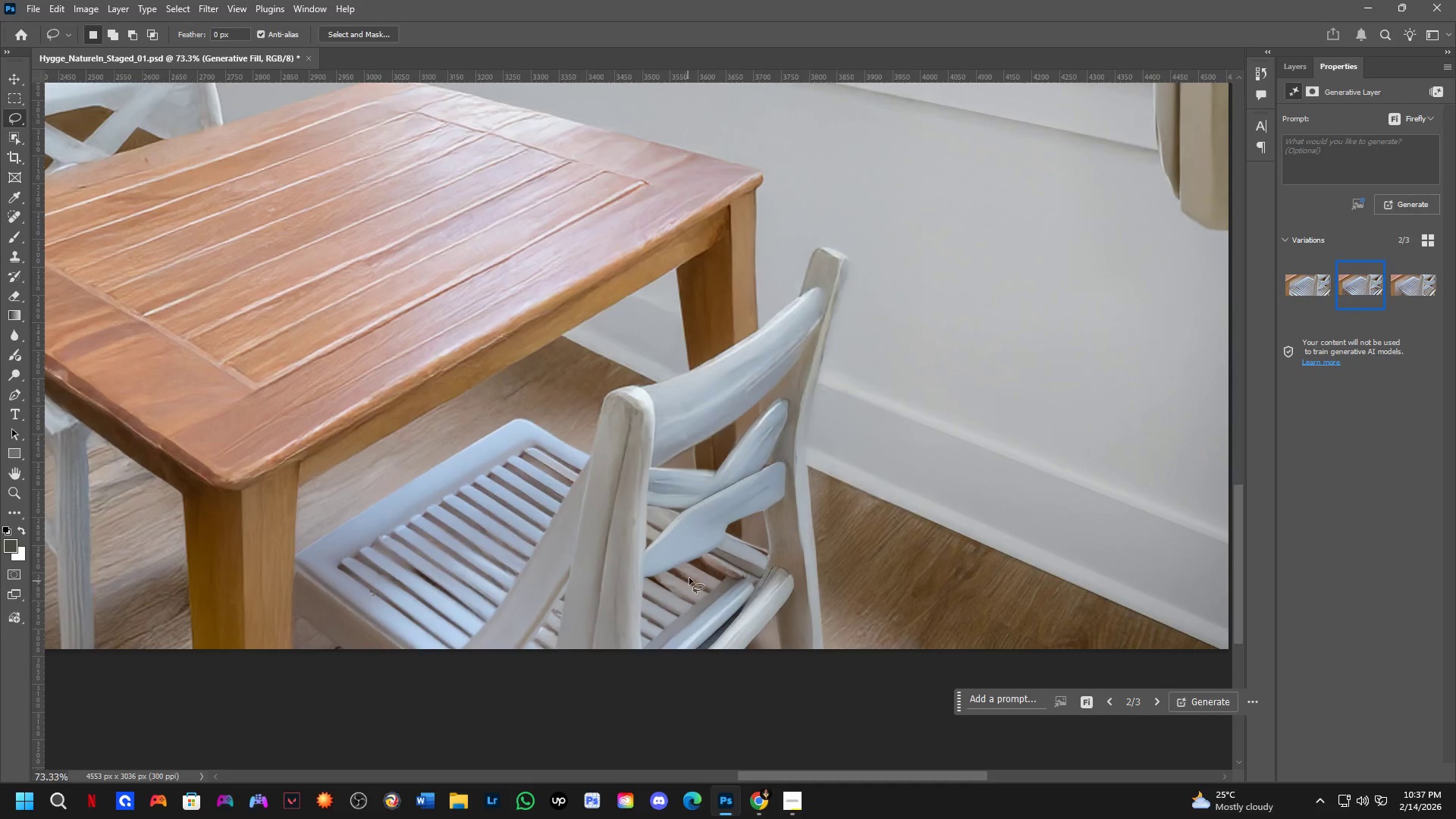 
left_click_drag(start_coordinate=[667, 608], to_coordinate=[667, 604])
 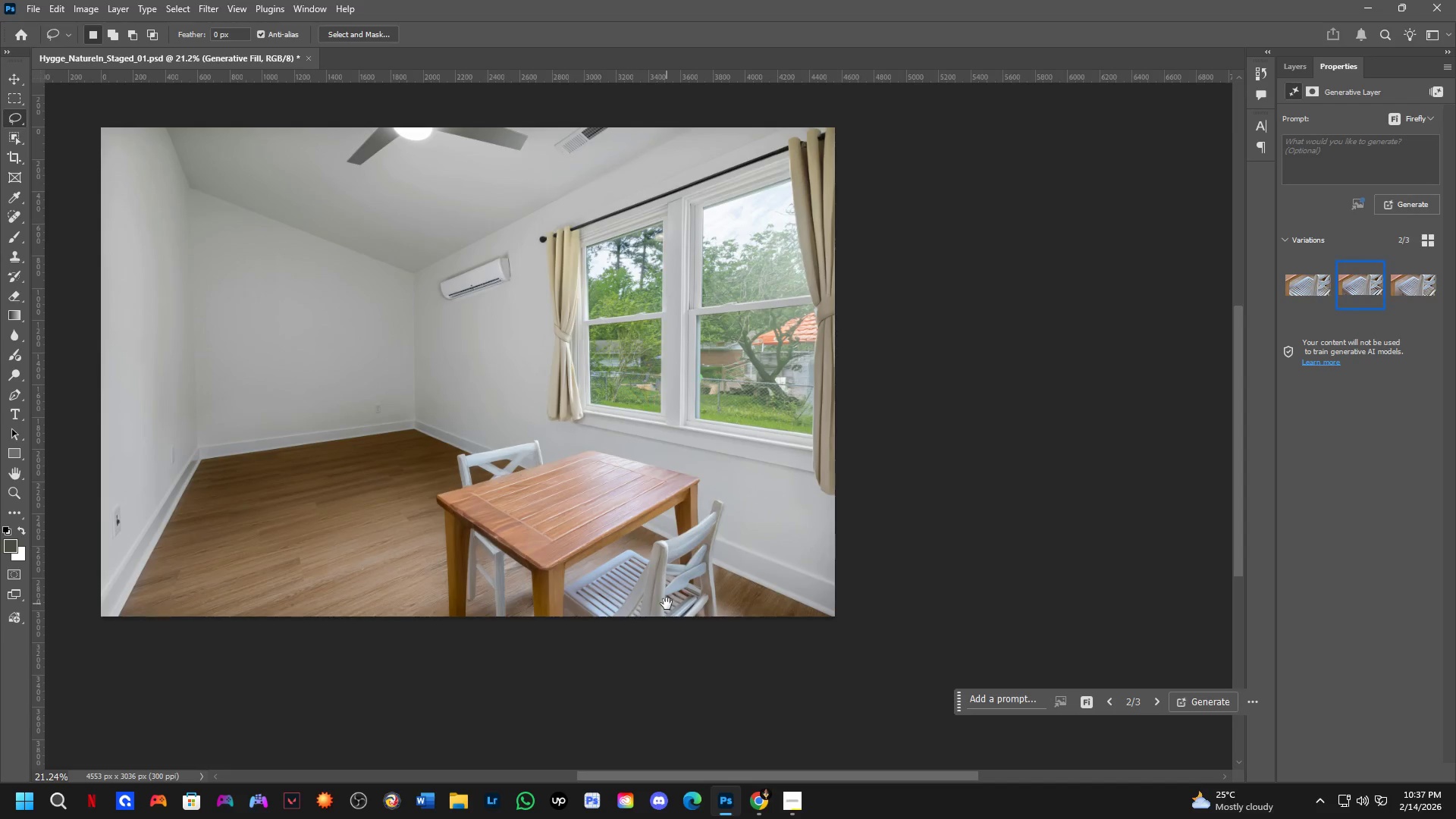 
scroll: coordinate [626, 582], scroll_direction: down, amount: 8.0
 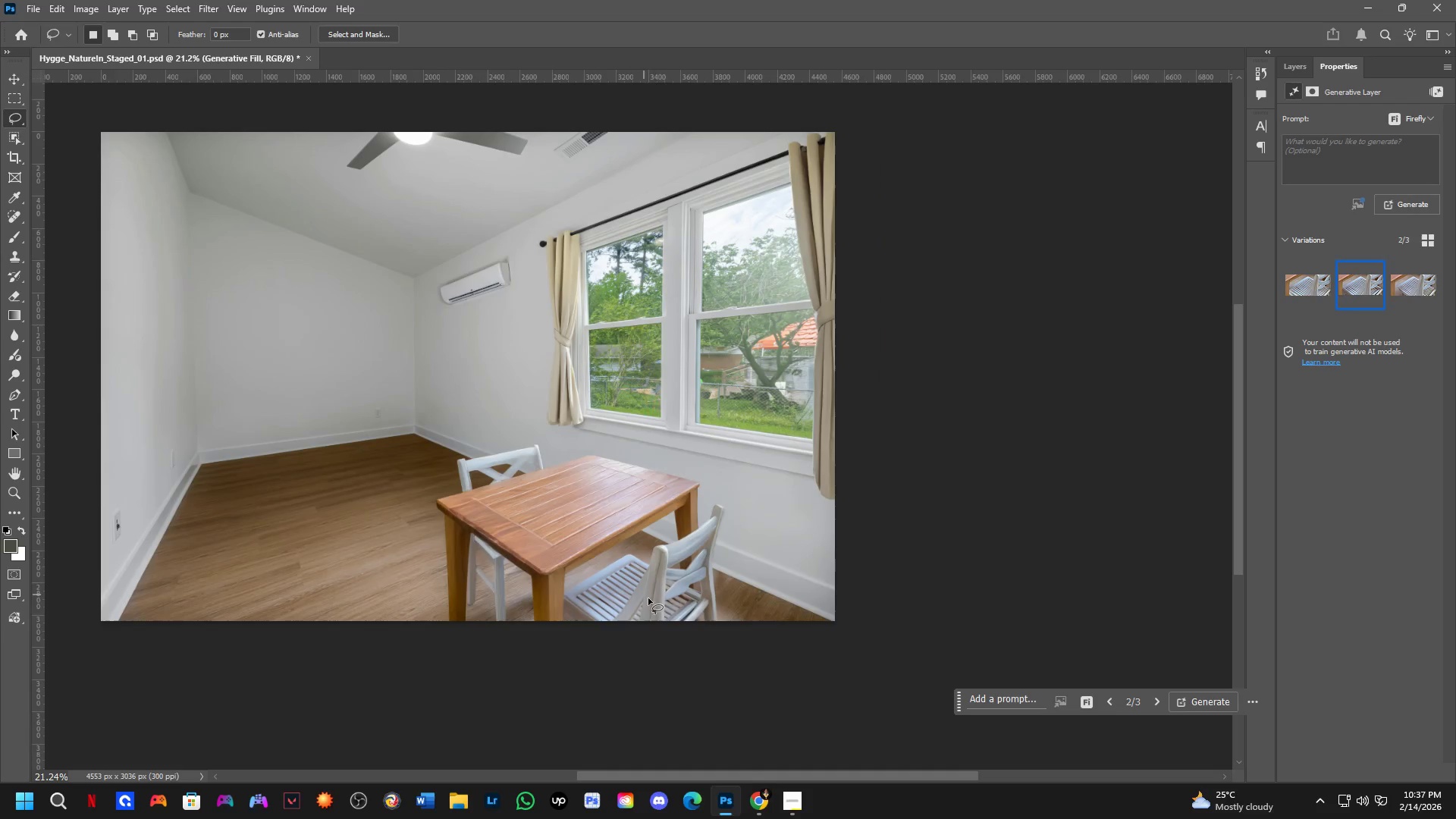 
key(Shift+ShiftLeft)
 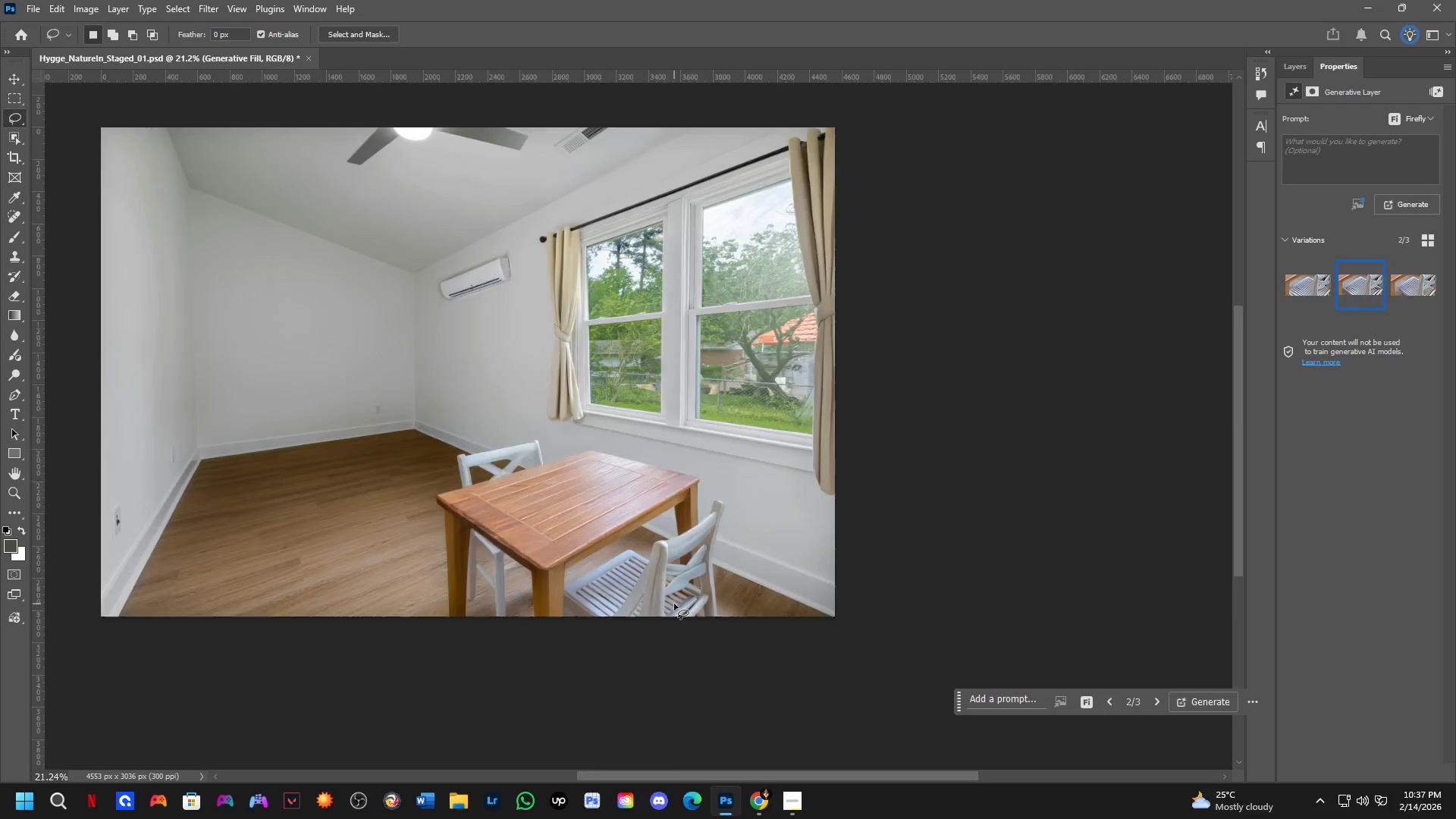 
scroll: coordinate [686, 593], scroll_direction: up, amount: 5.0
 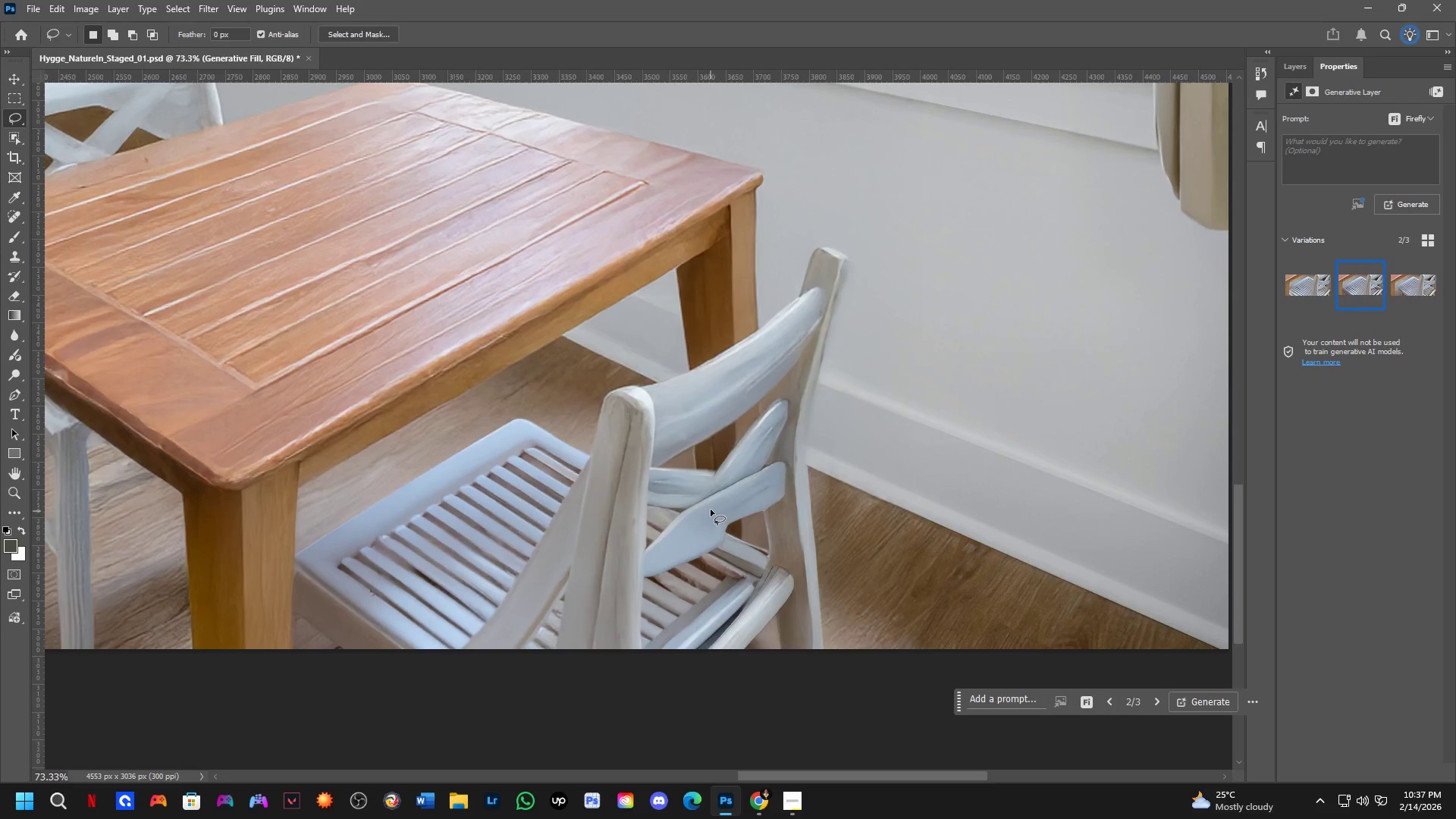 
key(Shift+ShiftLeft)
 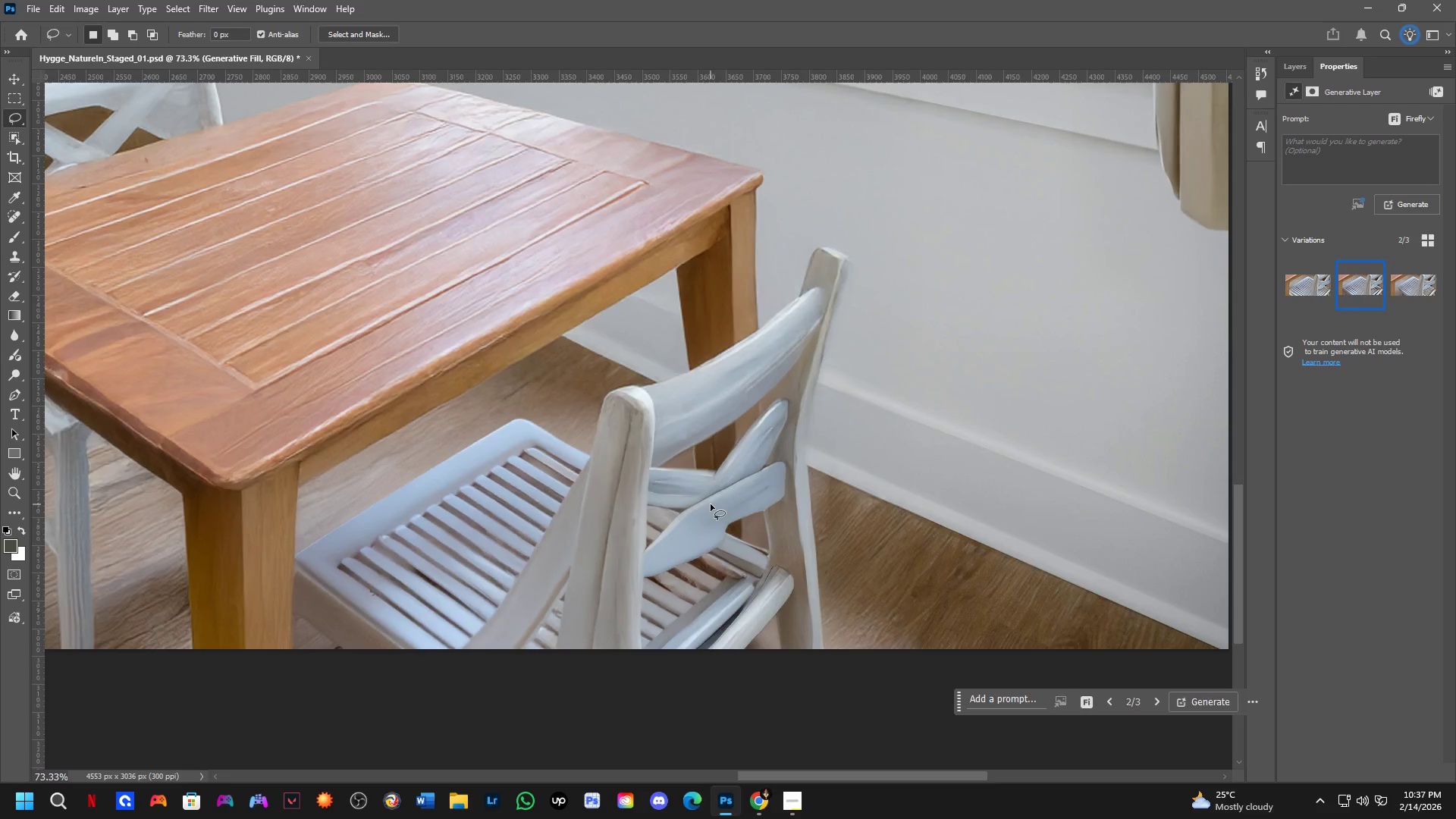 
left_click_drag(start_coordinate=[711, 504], to_coordinate=[724, 507])
 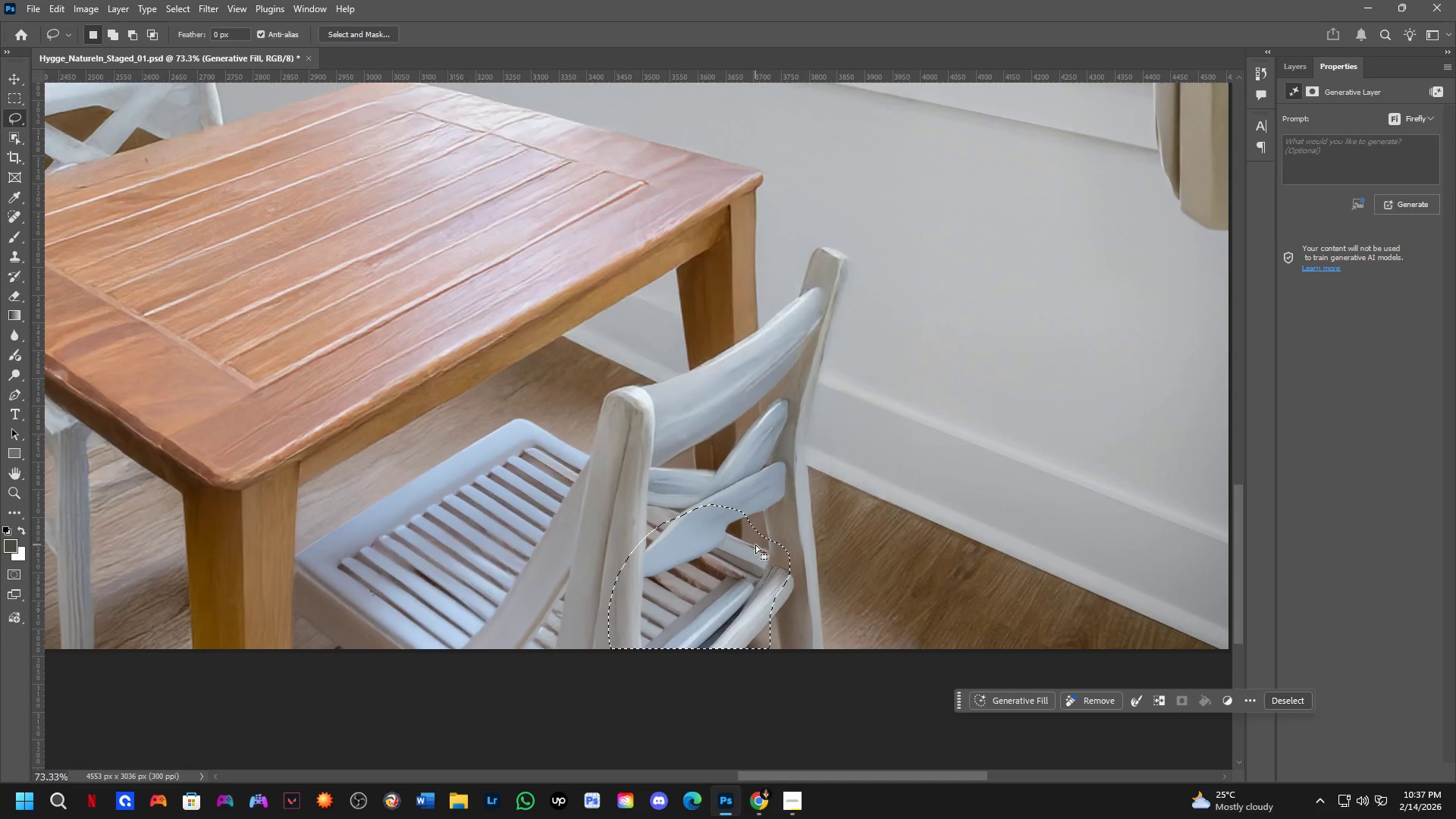 
key(Shift+ShiftLeft)
 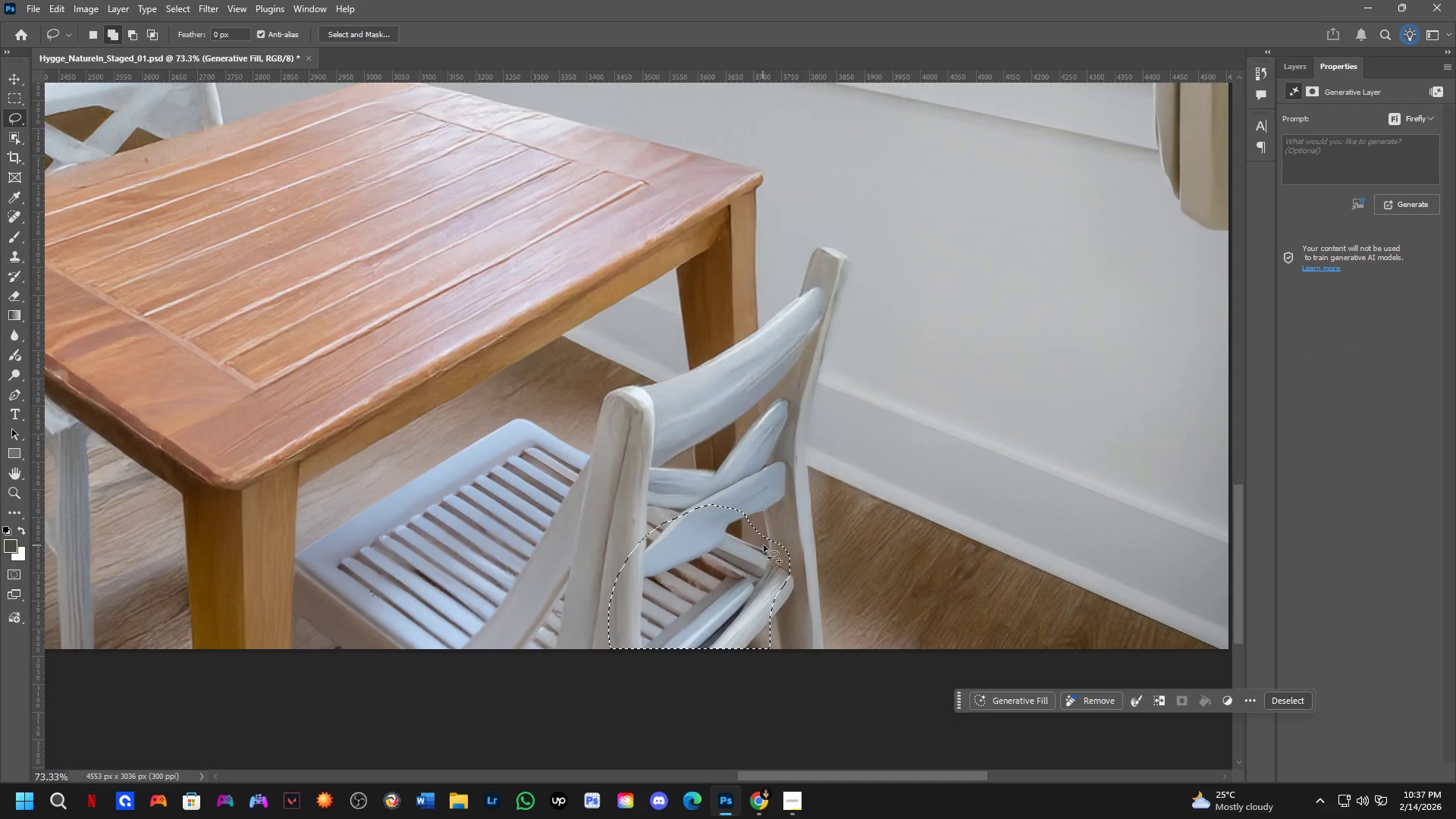 
left_click_drag(start_coordinate=[765, 545], to_coordinate=[716, 714])
 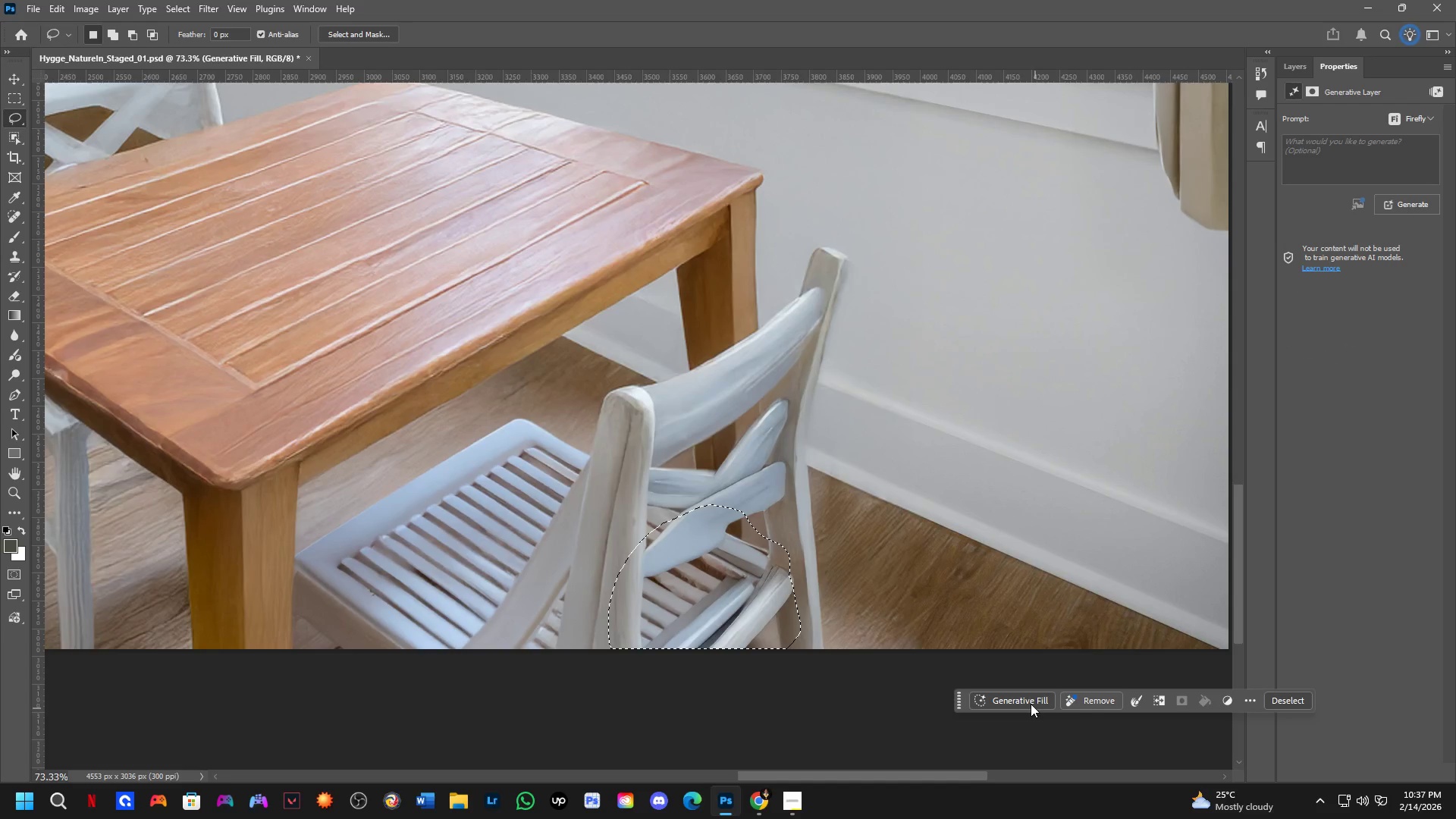 
left_click([1023, 695])
 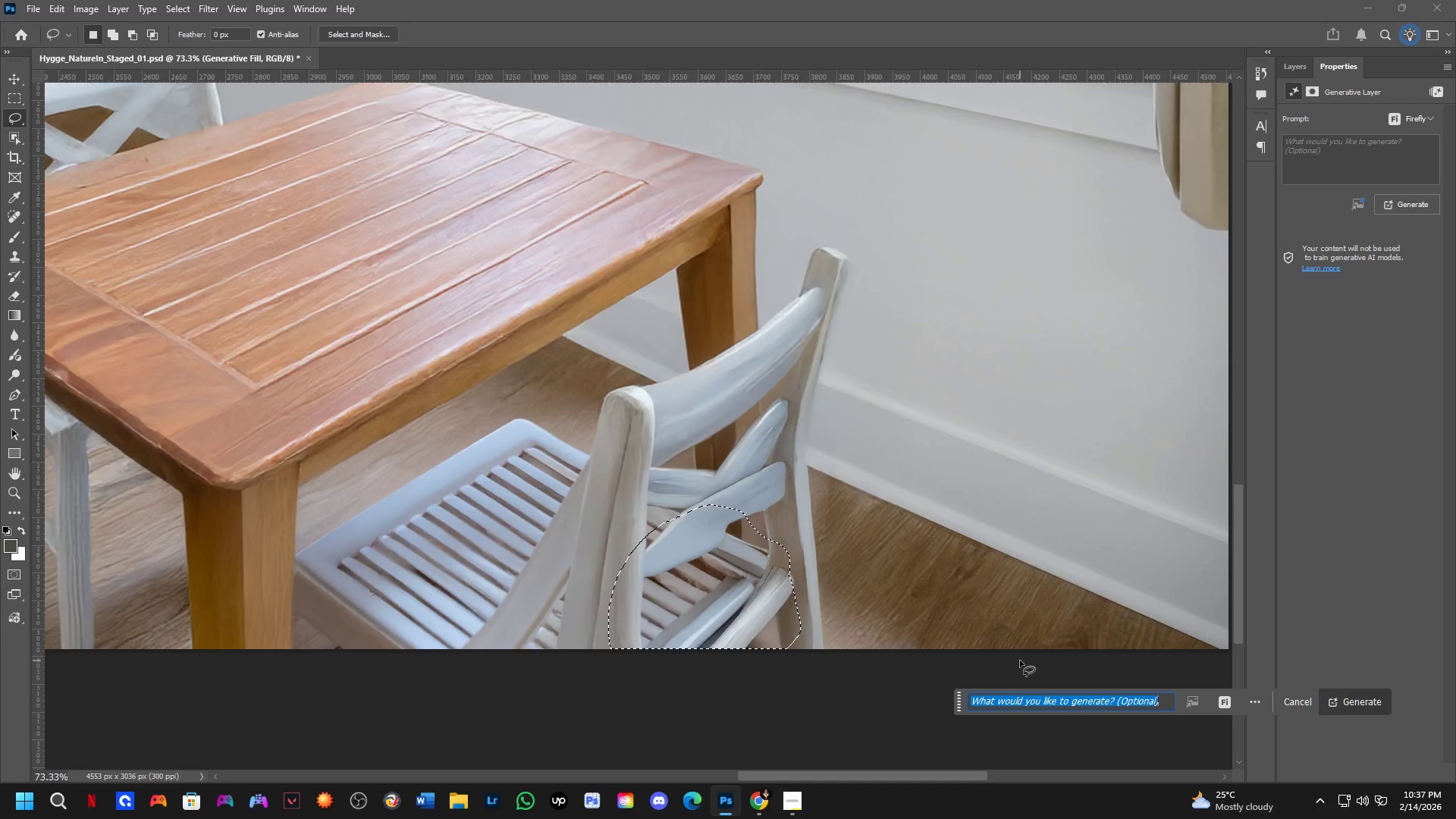 
type(chair)
 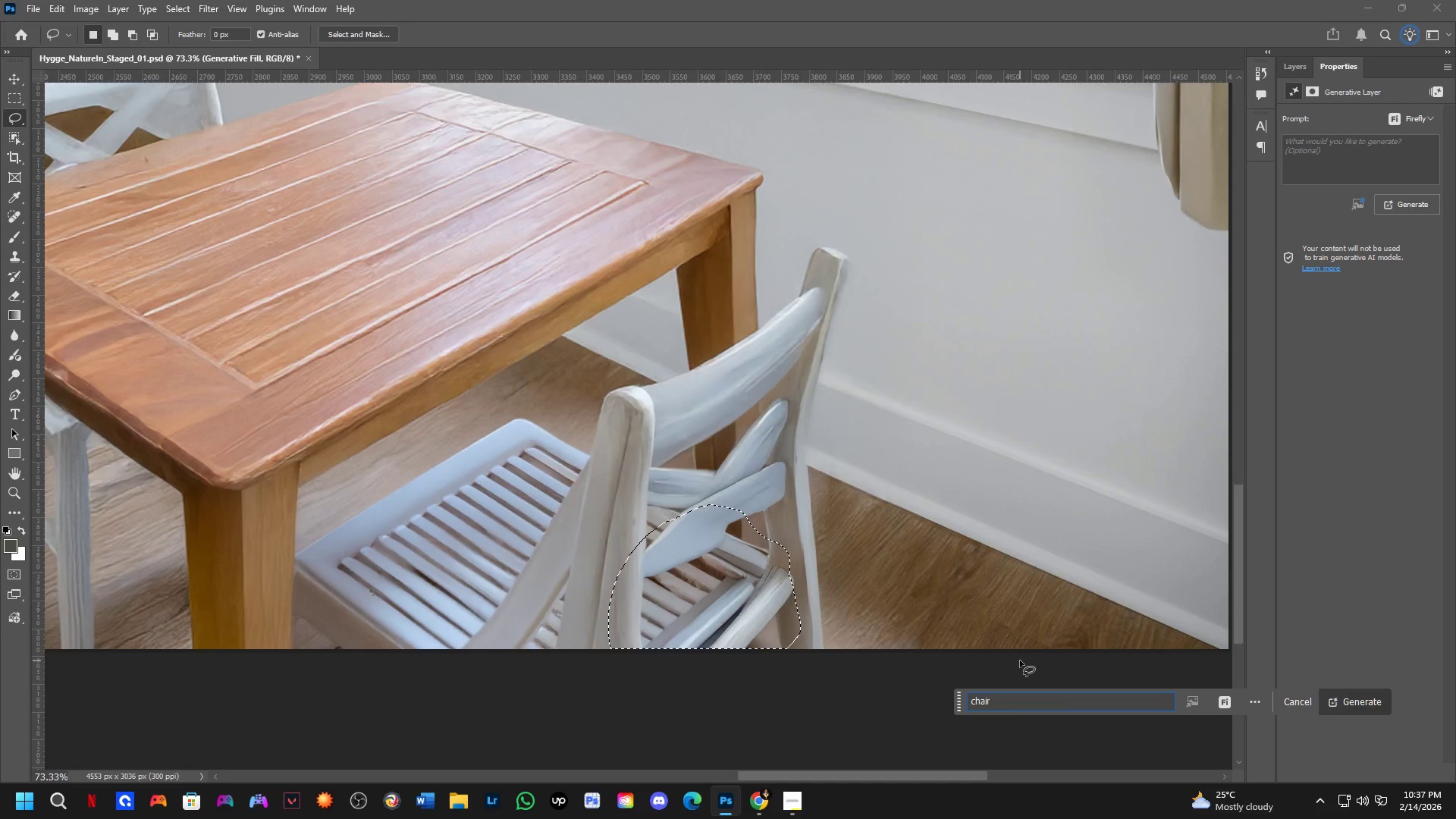 
key(Enter)
 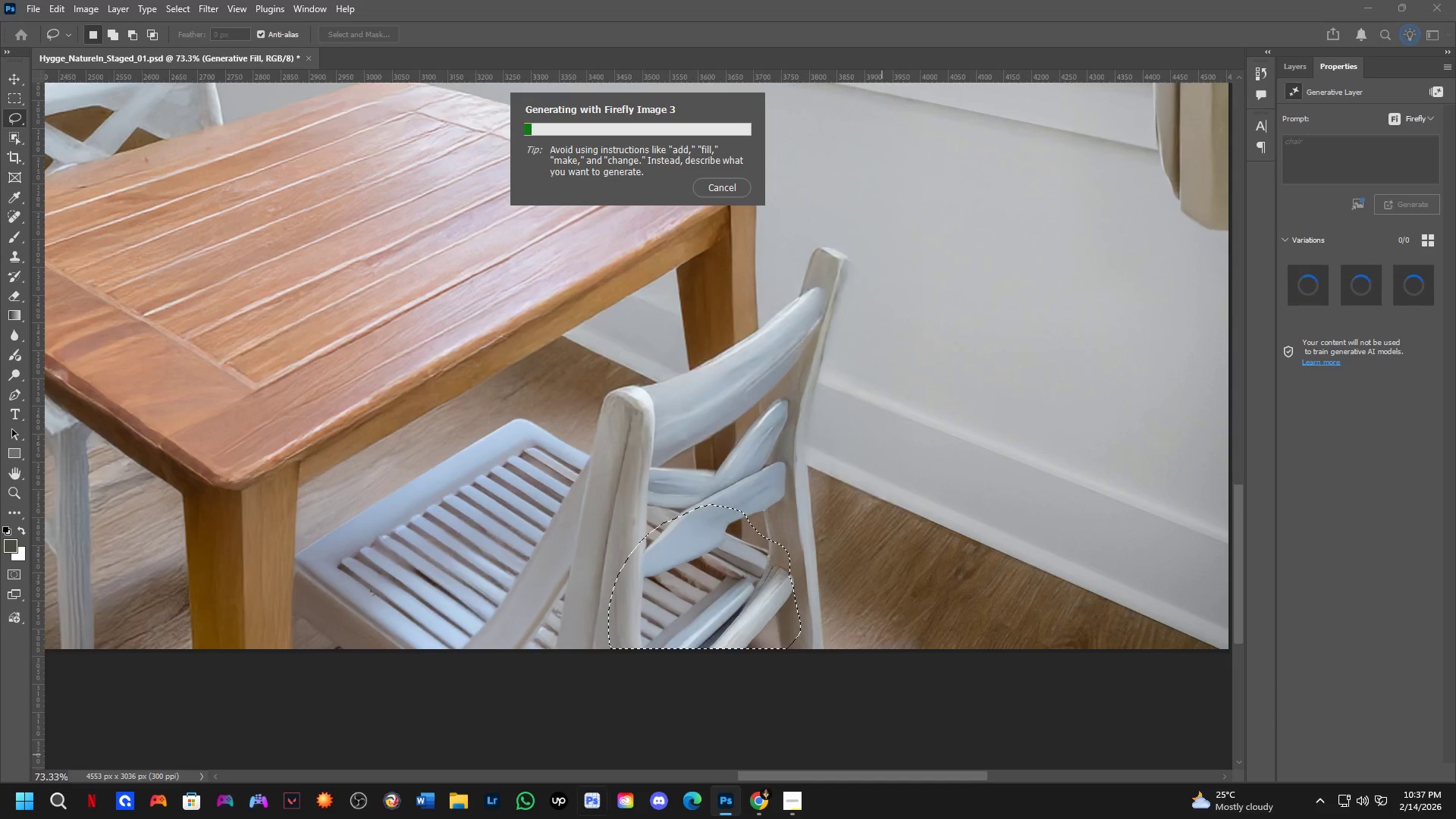 
key(Shift+ShiftLeft)
 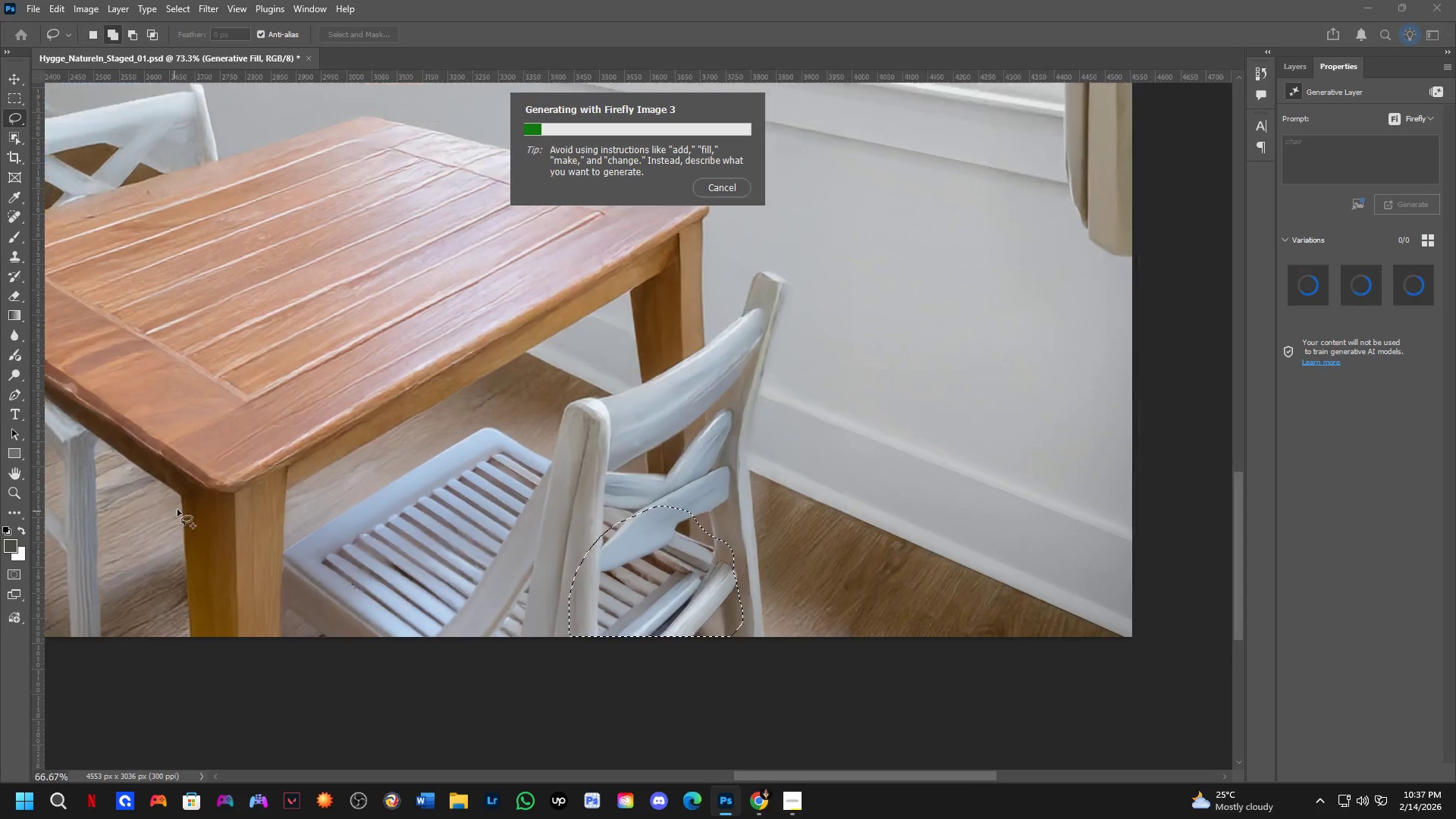 
scroll: coordinate [183, 506], scroll_direction: down, amount: 5.0
 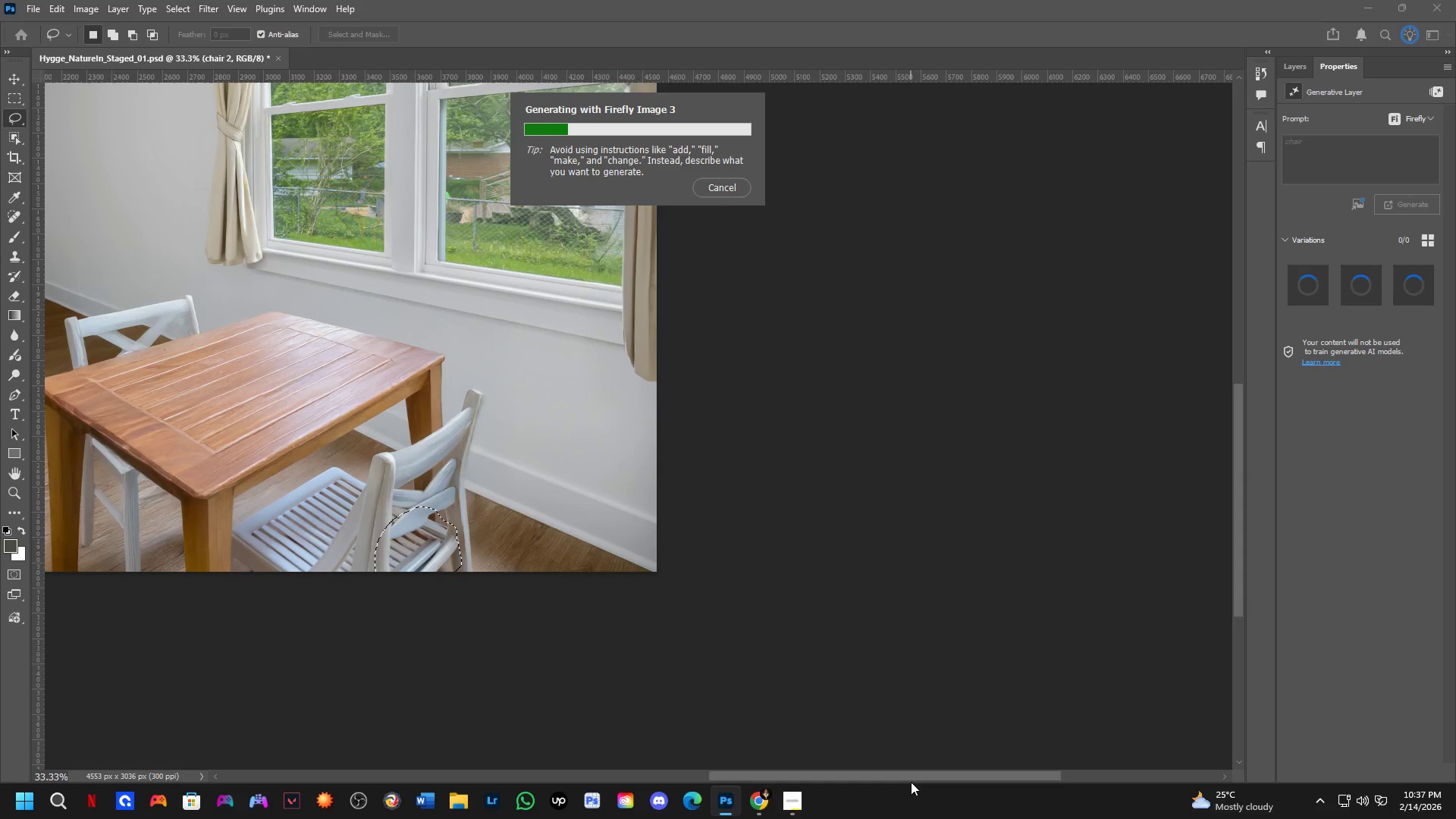 
left_click_drag(start_coordinate=[911, 776], to_coordinate=[823, 788])
 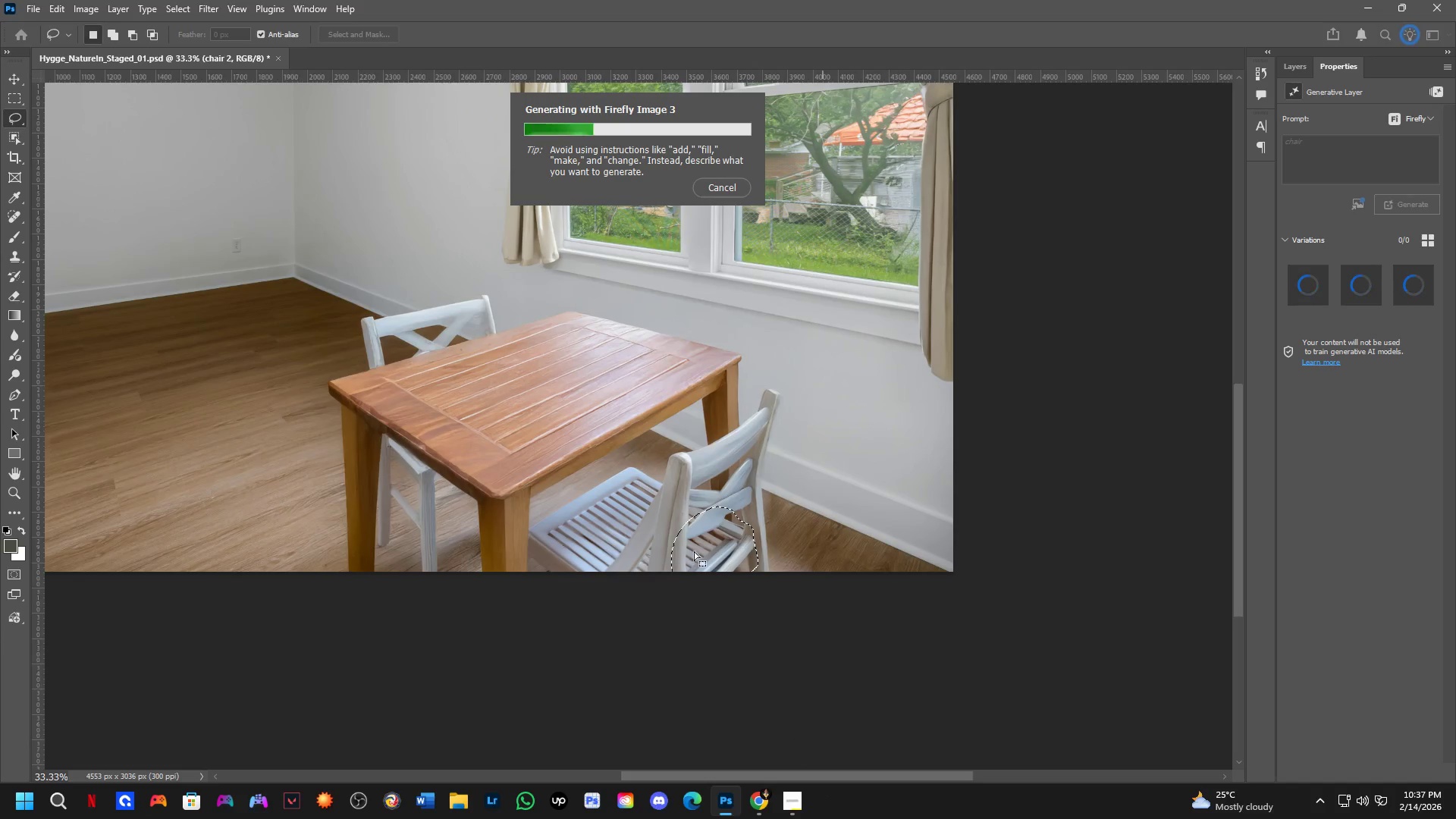 
key(Shift+ShiftLeft)
 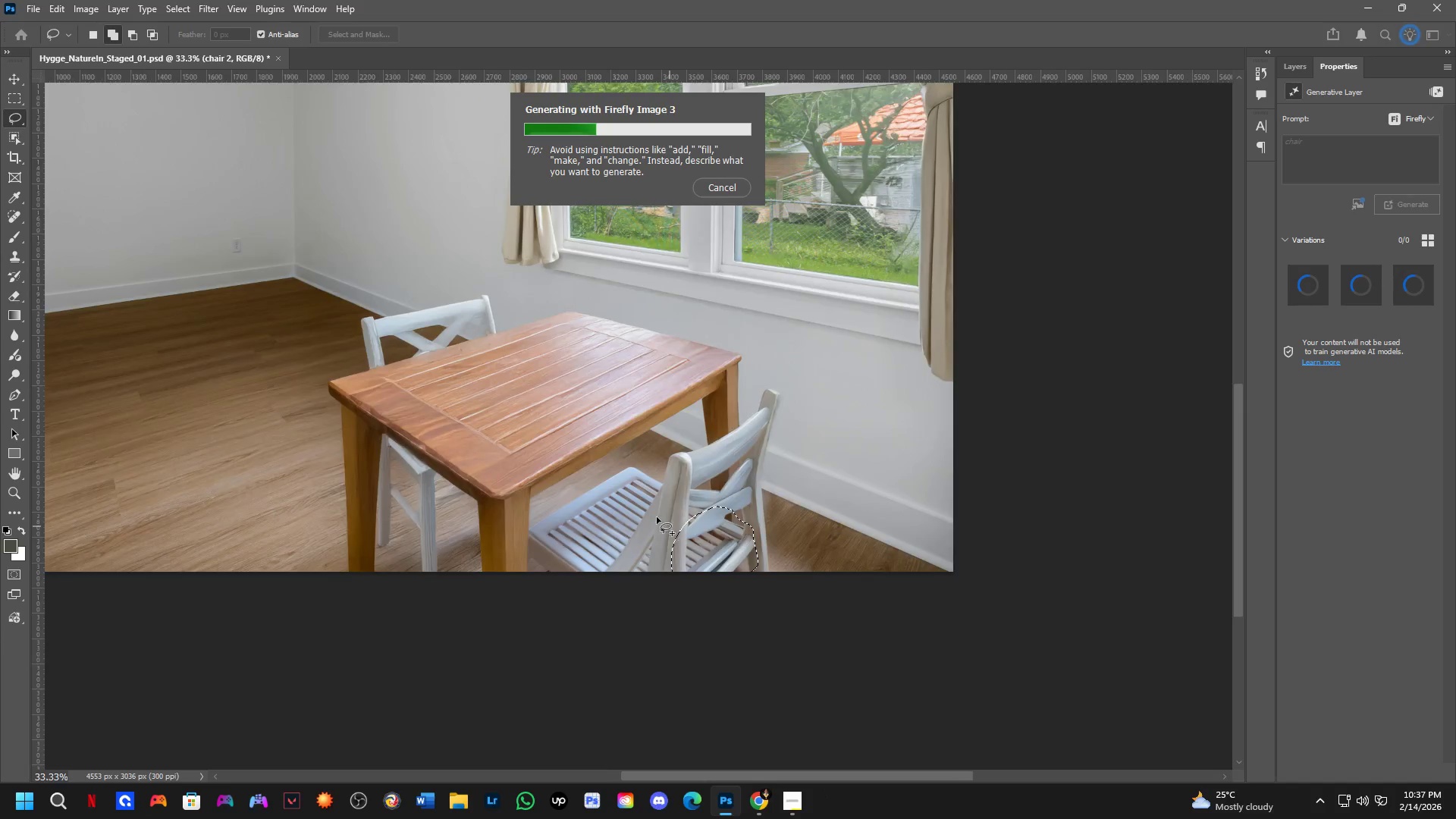 
key(Shift+ShiftLeft)
 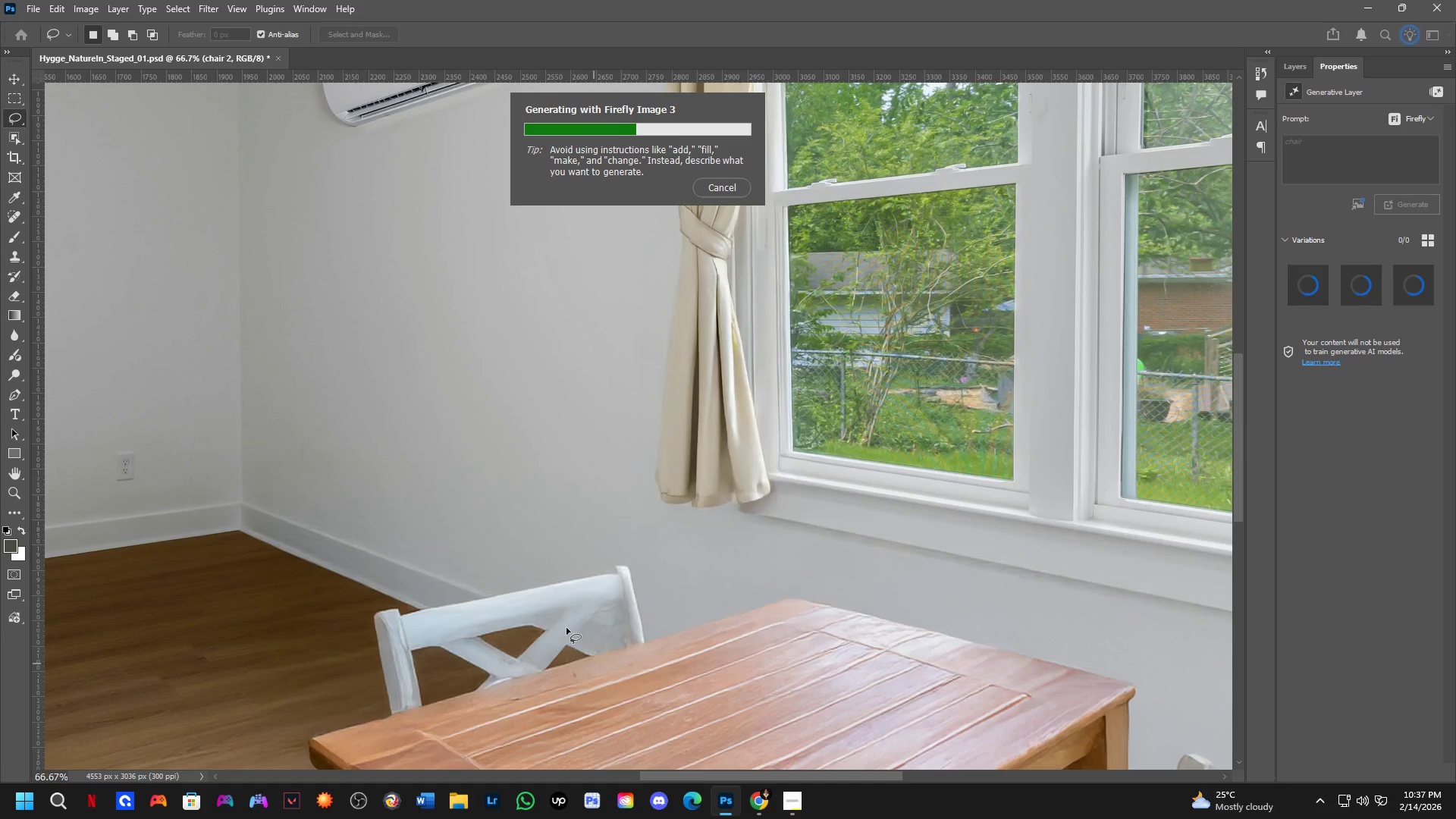 
scroll: coordinate [584, 402], scroll_direction: up, amount: 2.0
 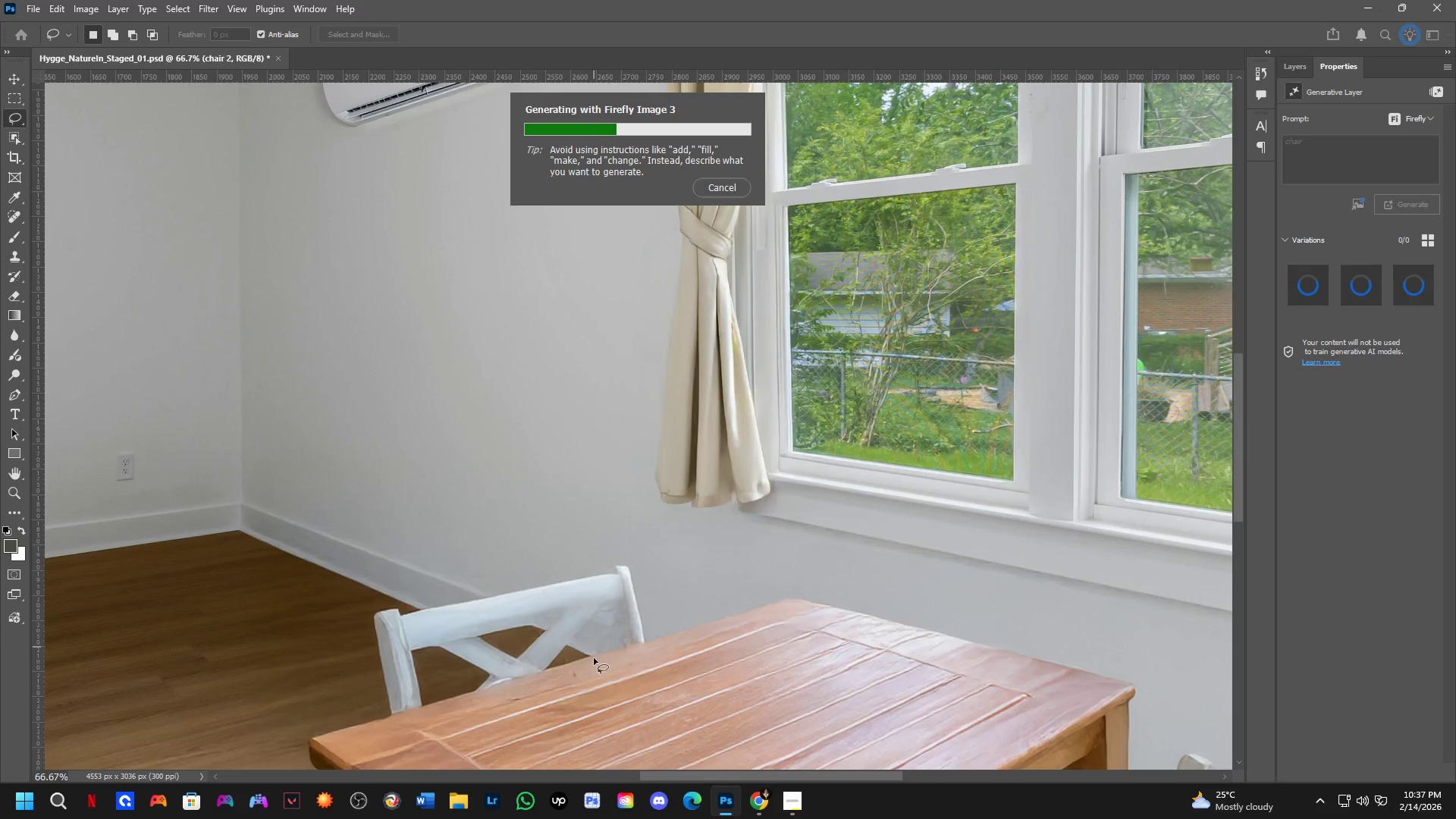 
key(Shift+ShiftLeft)
 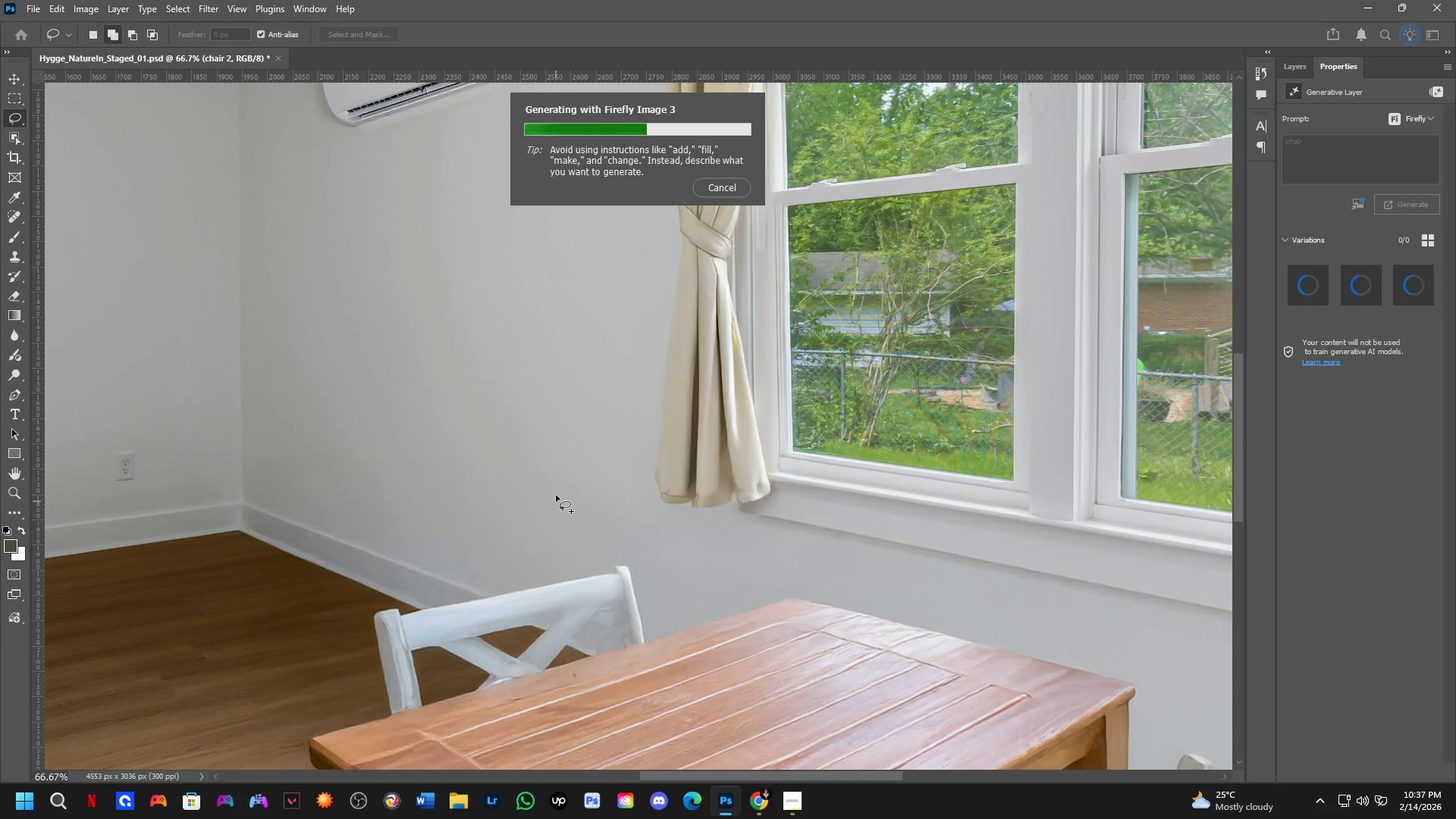 
scroll: coordinate [556, 495], scroll_direction: down, amount: 3.0
 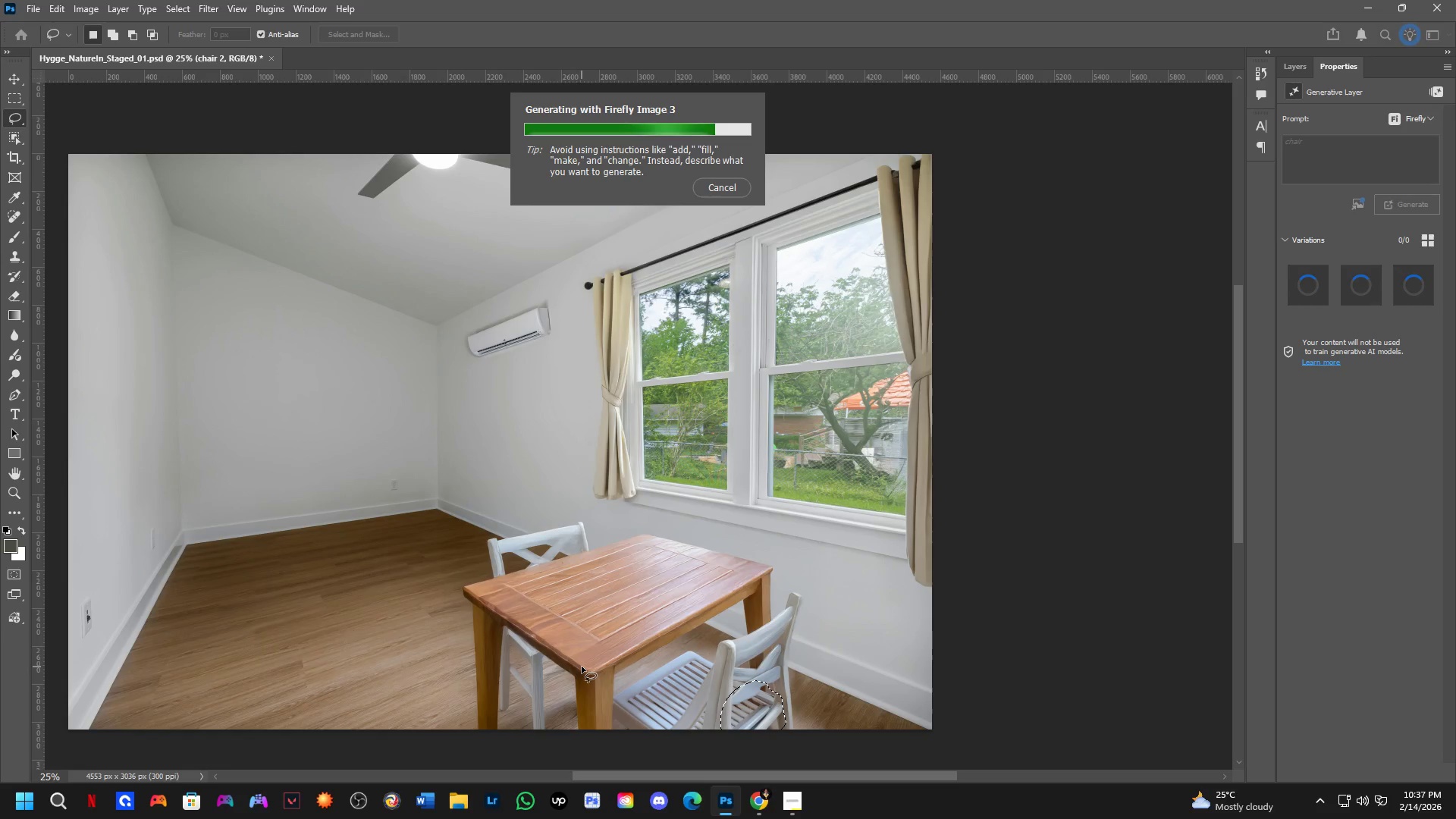 
wait(12.3)
 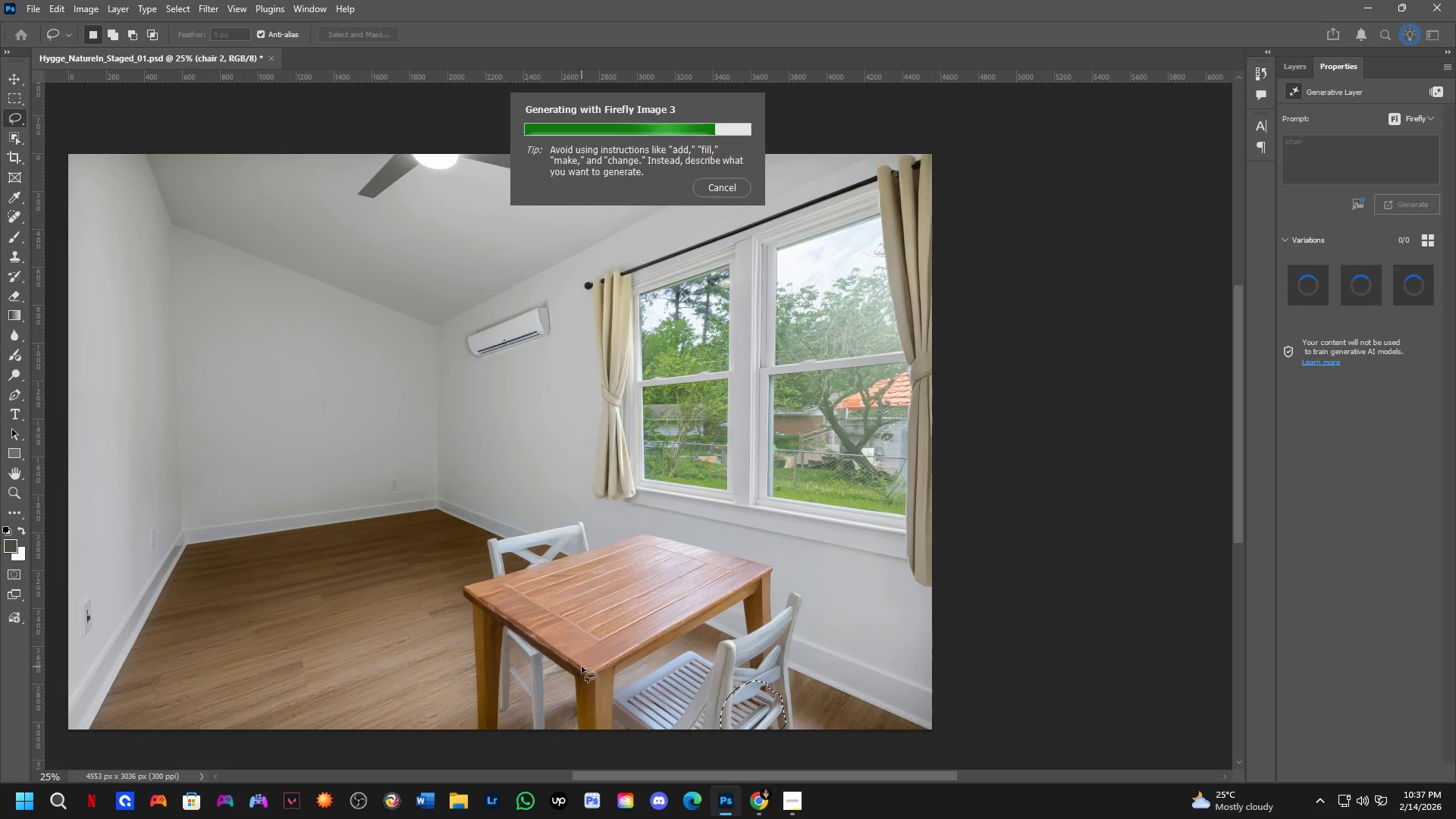 
hold_key(key=Space, duration=0.44)
 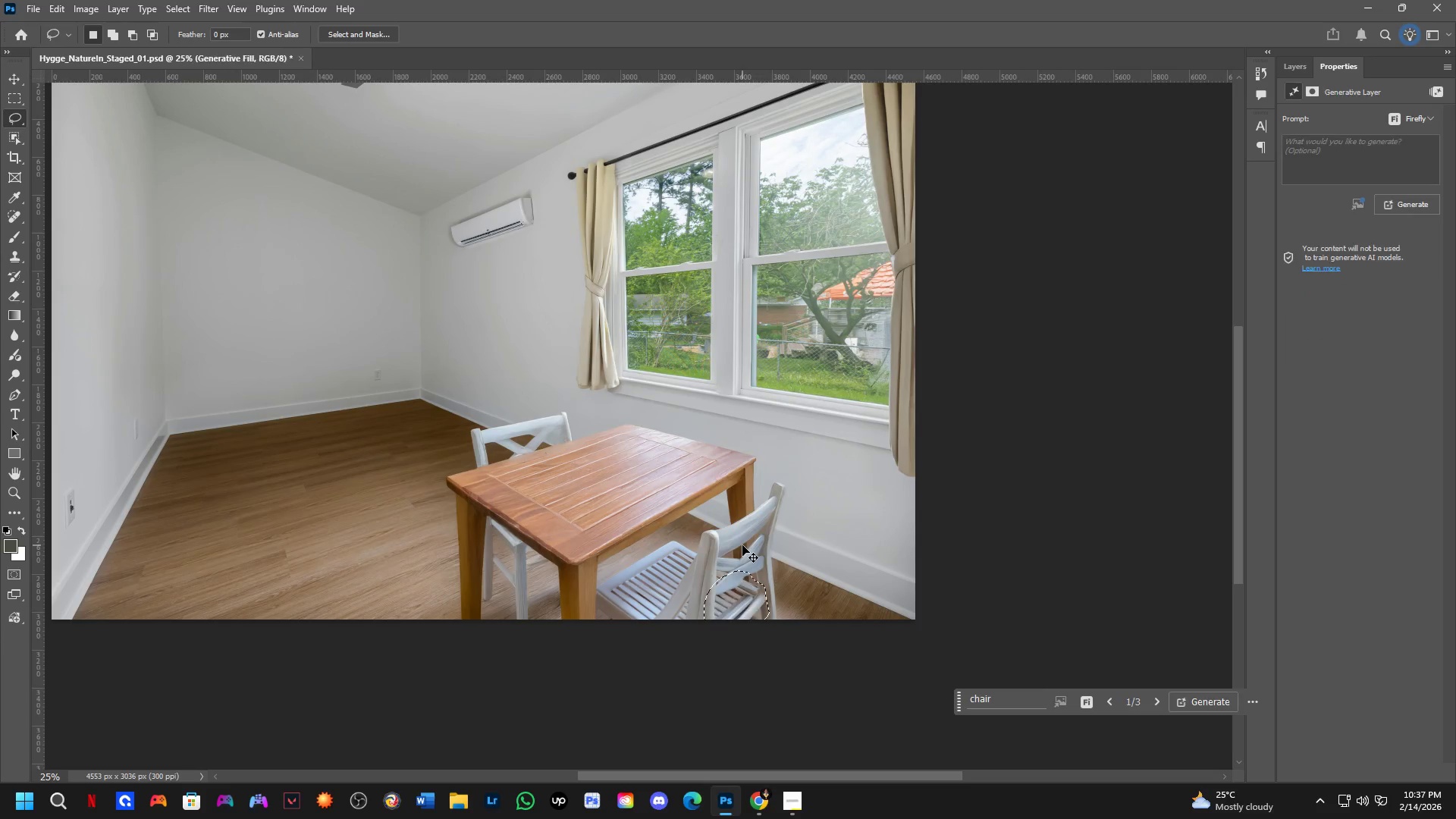 
left_click_drag(start_coordinate=[777, 598], to_coordinate=[760, 488])
 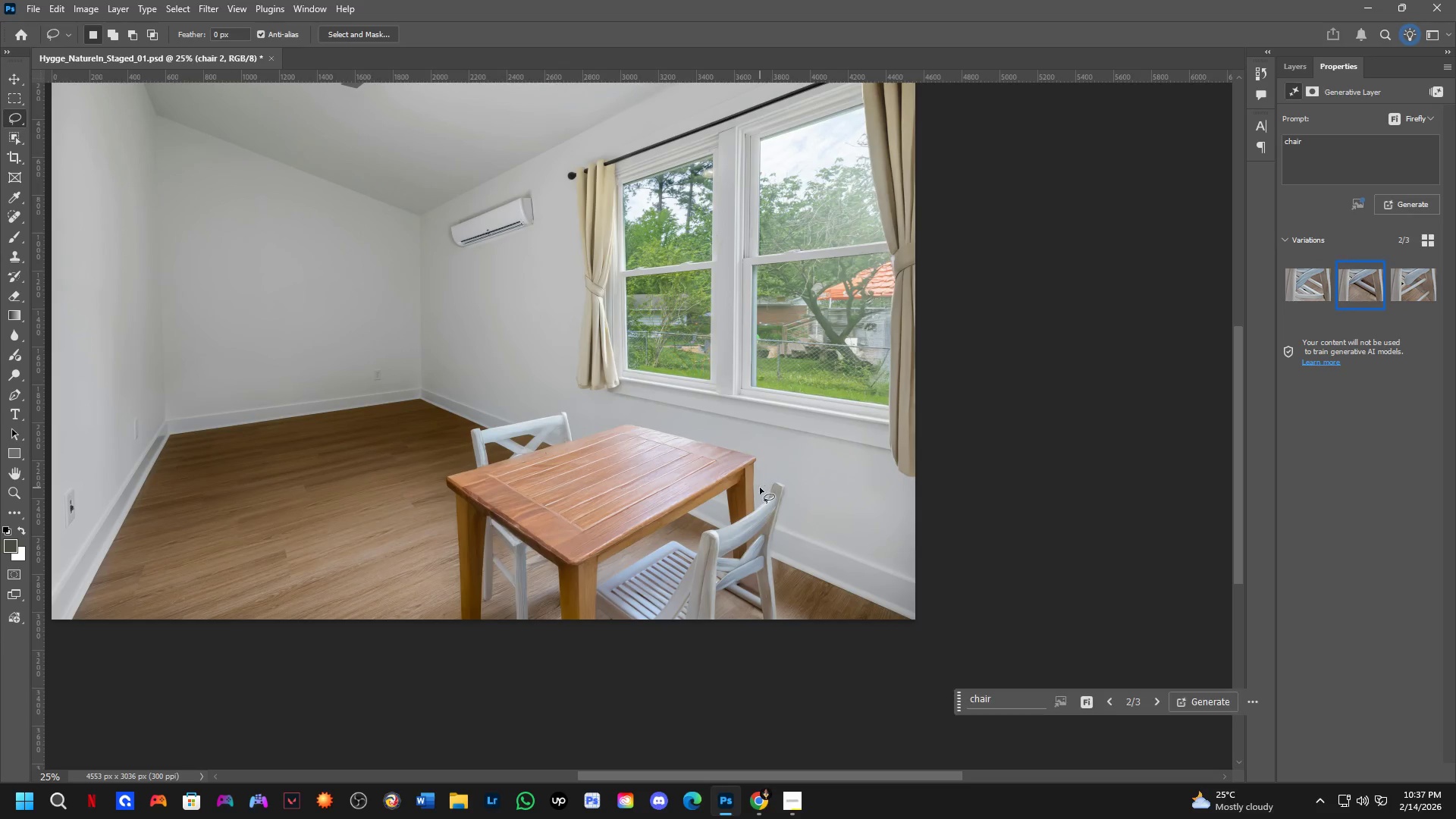 
key(Control+Z)
 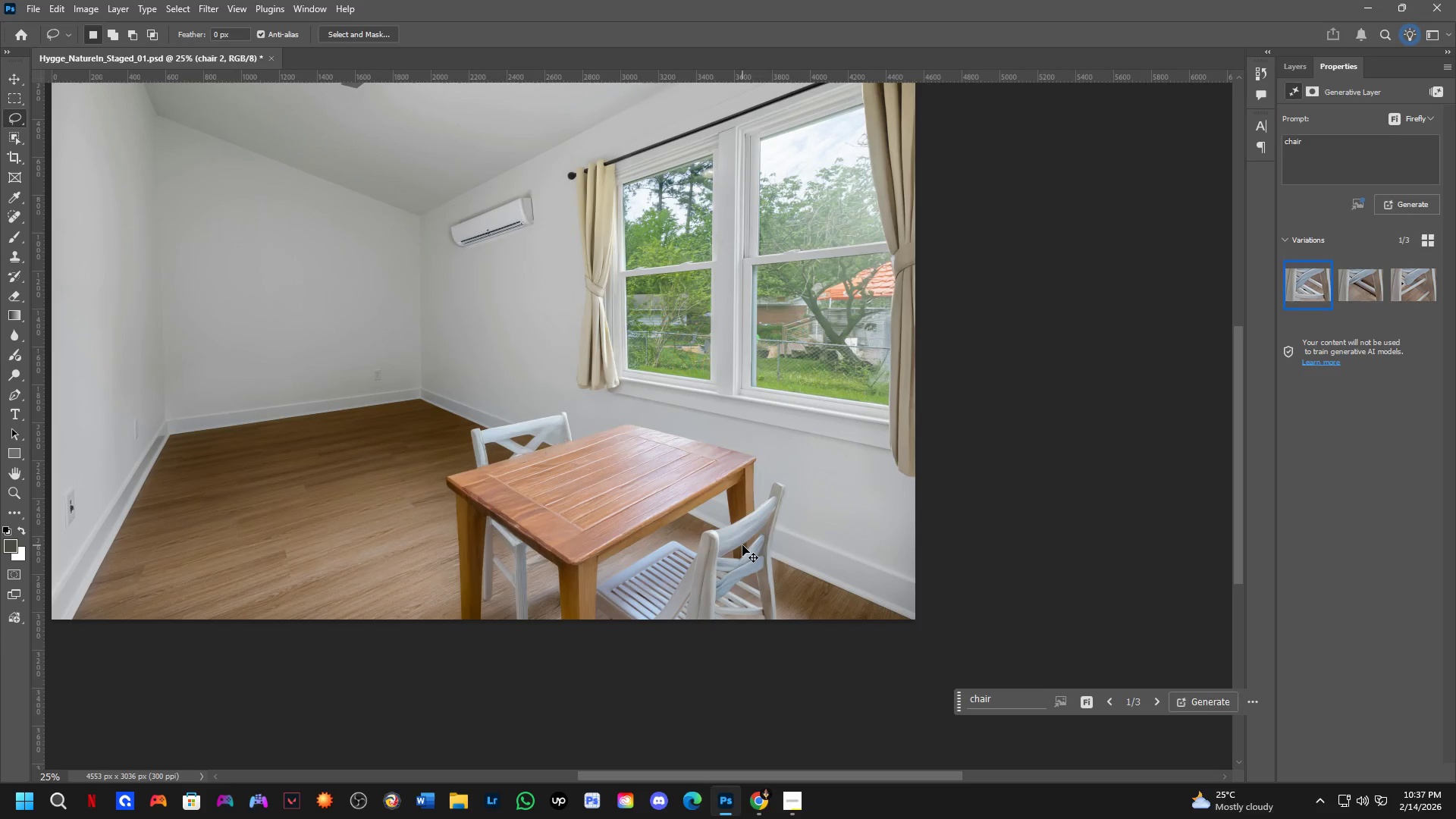 
key(Control+Z)
 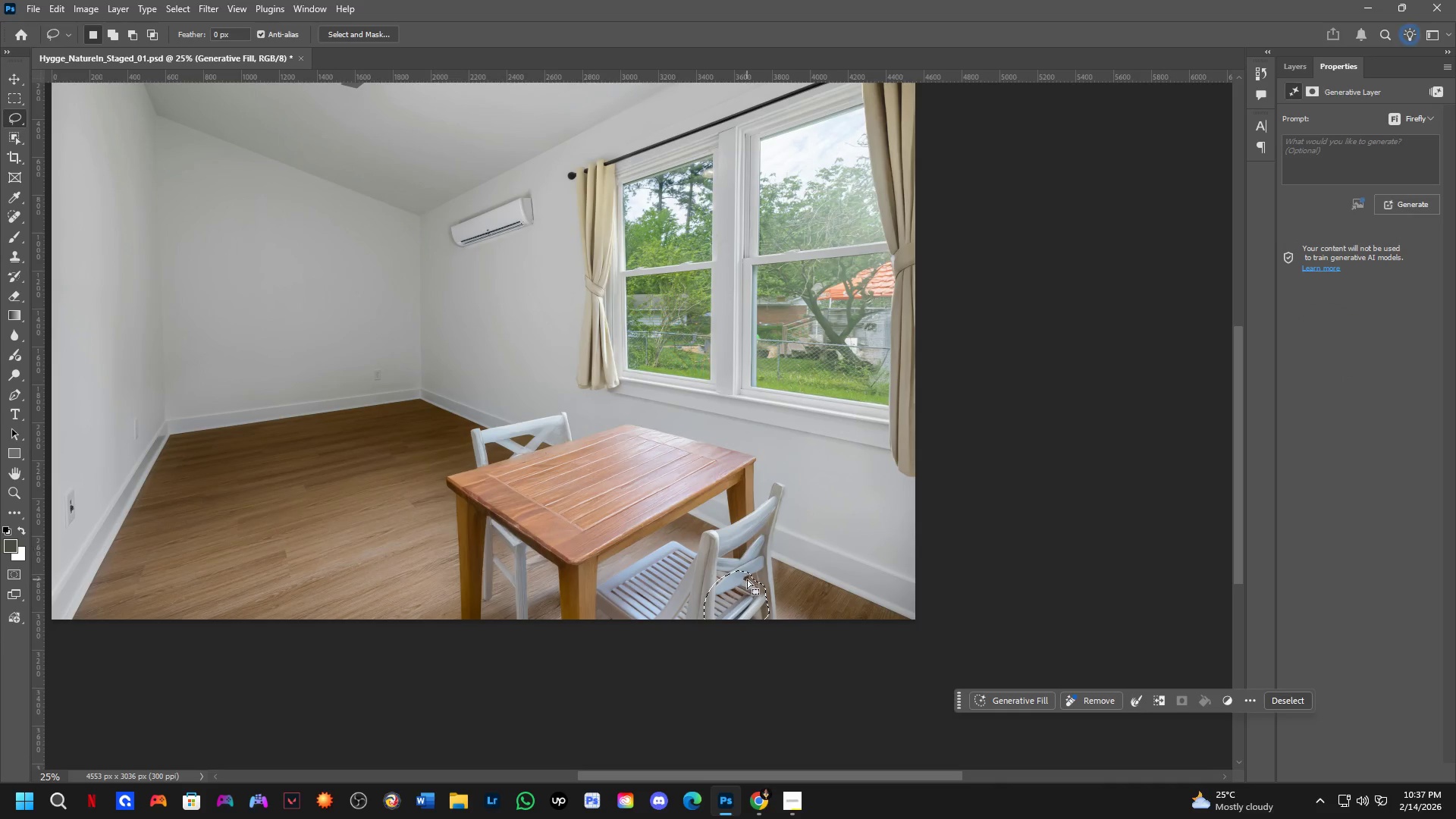 
left_click([781, 538])
 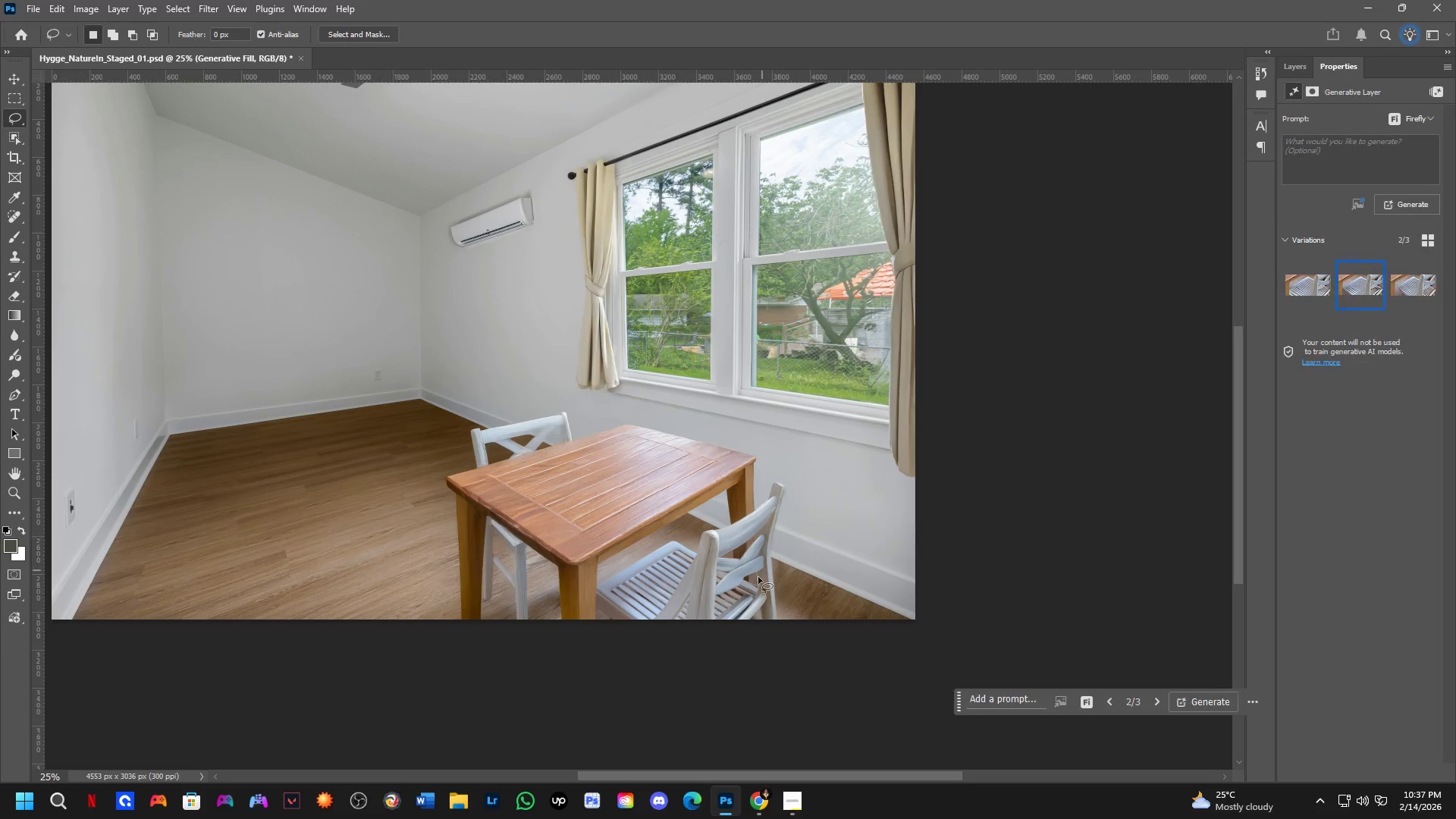 
key(Control+Z)
 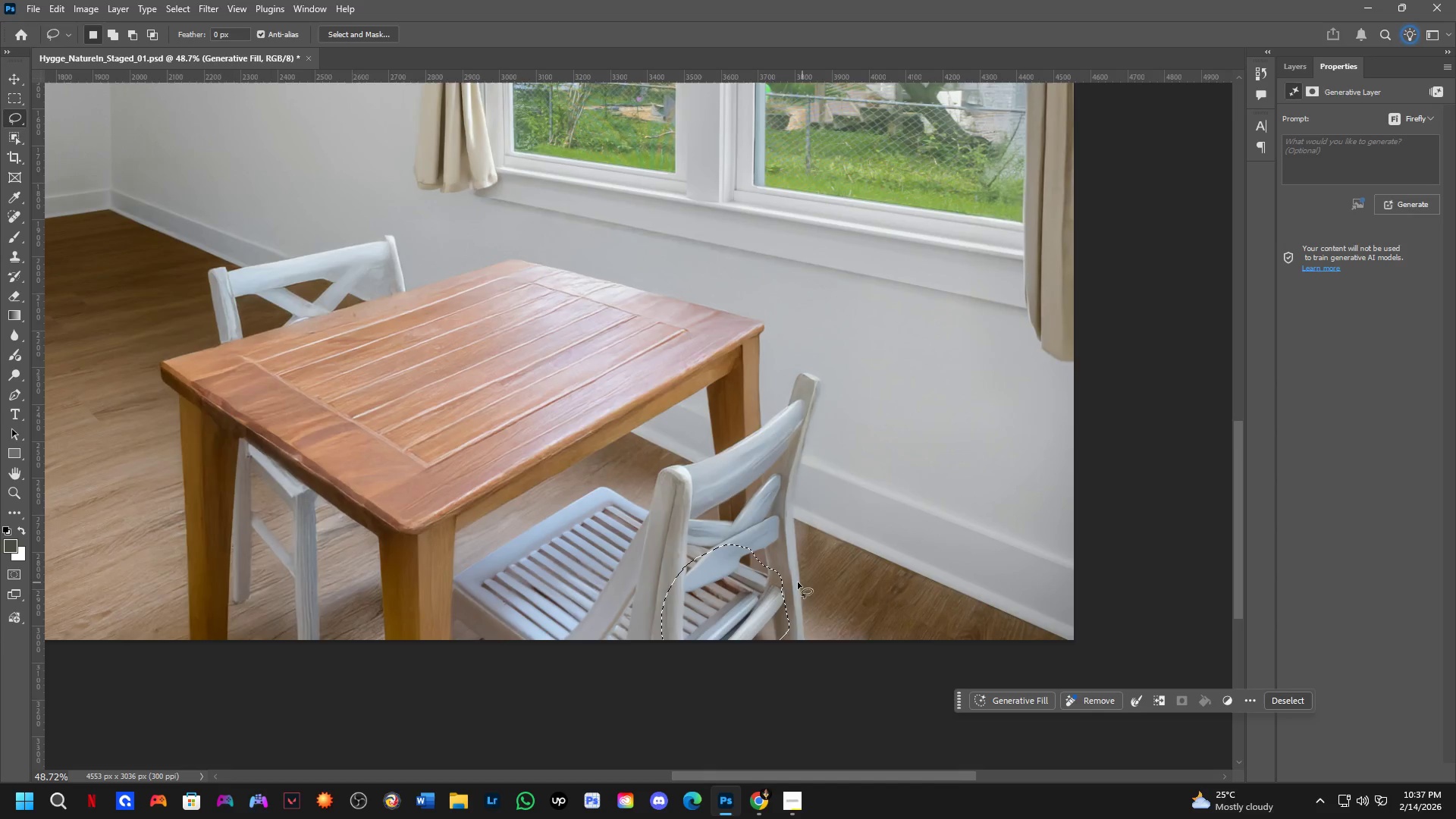 
scroll: coordinate [748, 606], scroll_direction: up, amount: 7.0
 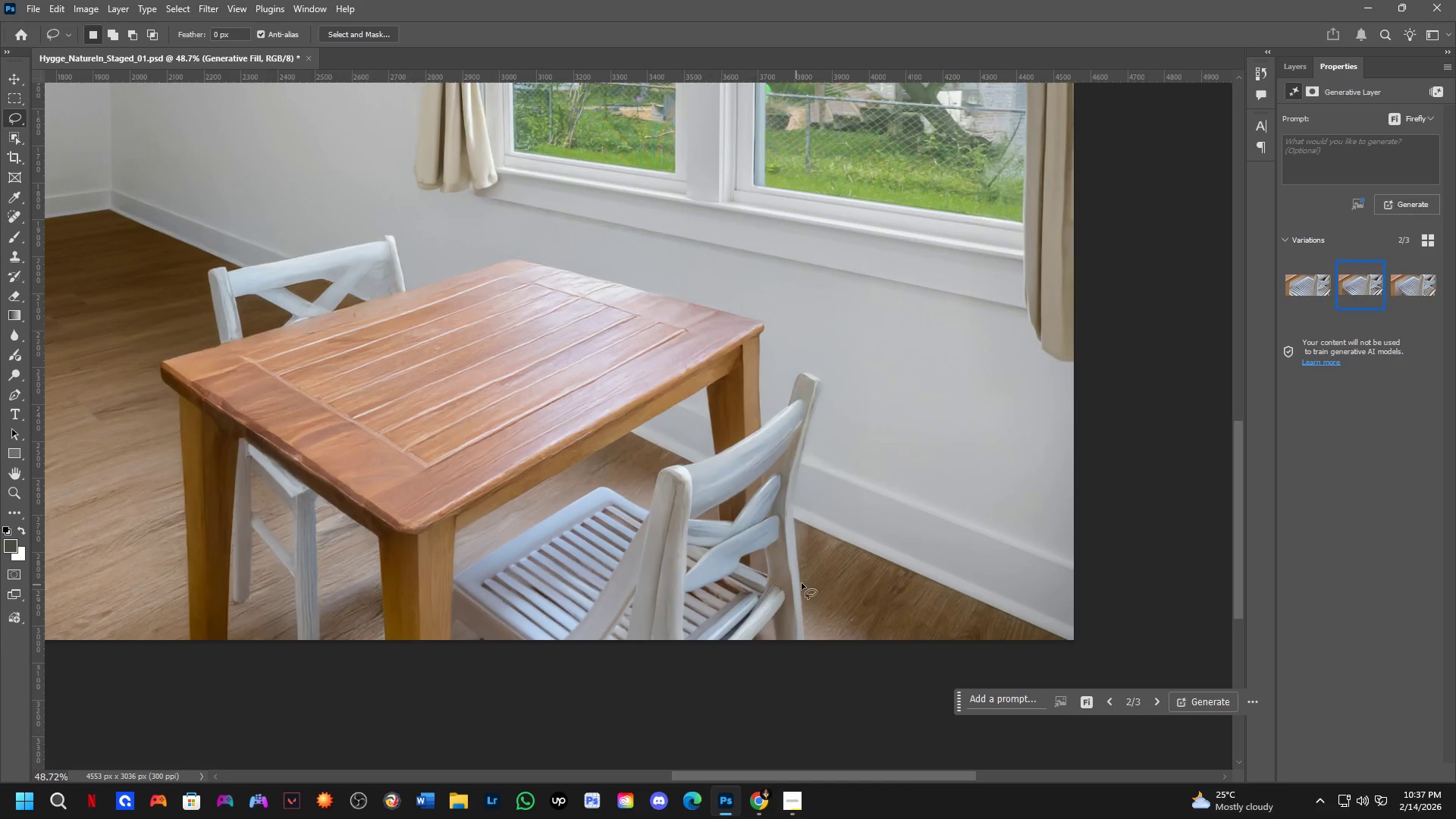 
left_click([808, 504])
 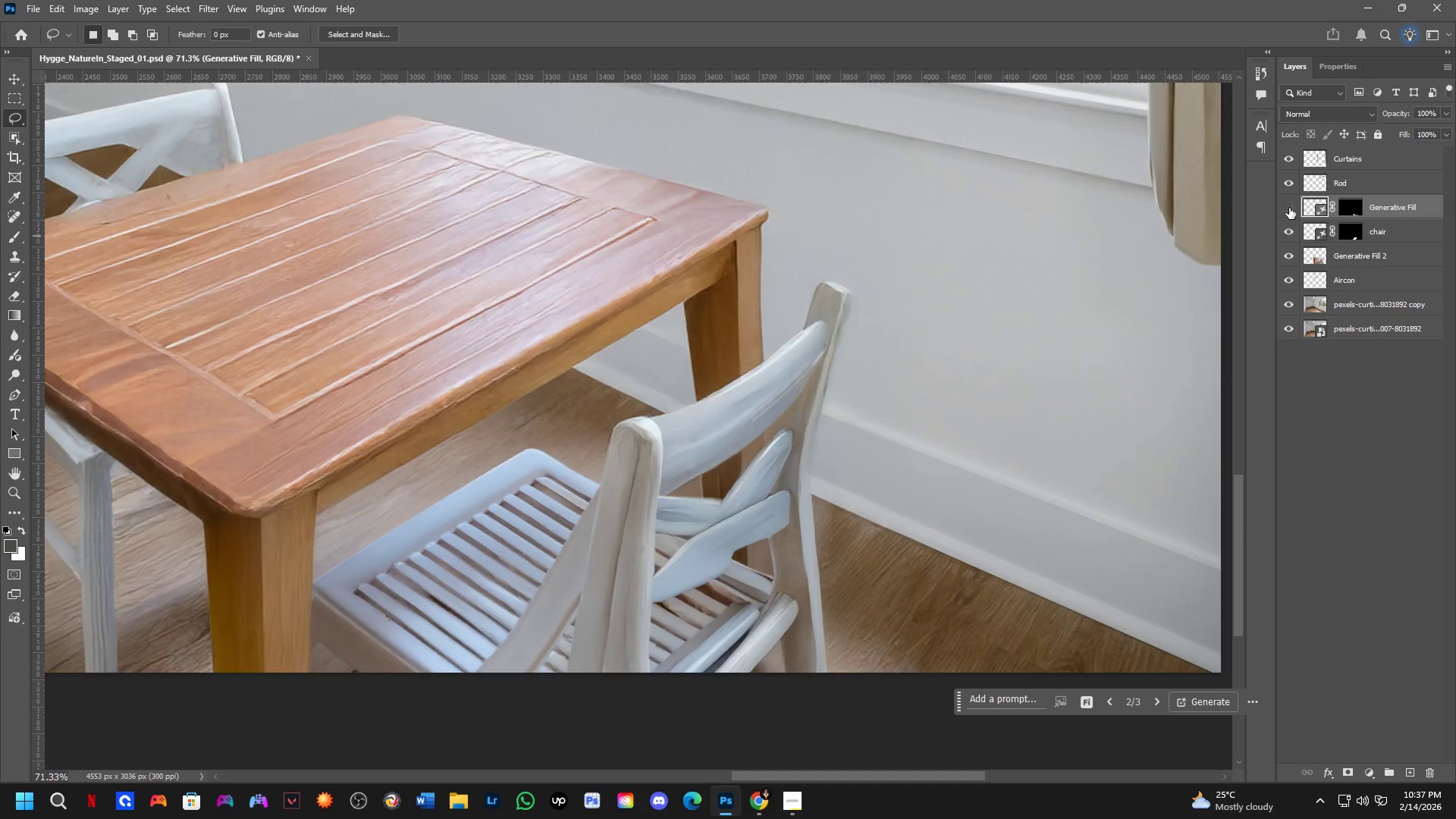 
scroll: coordinate [757, 570], scroll_direction: up, amount: 4.0
 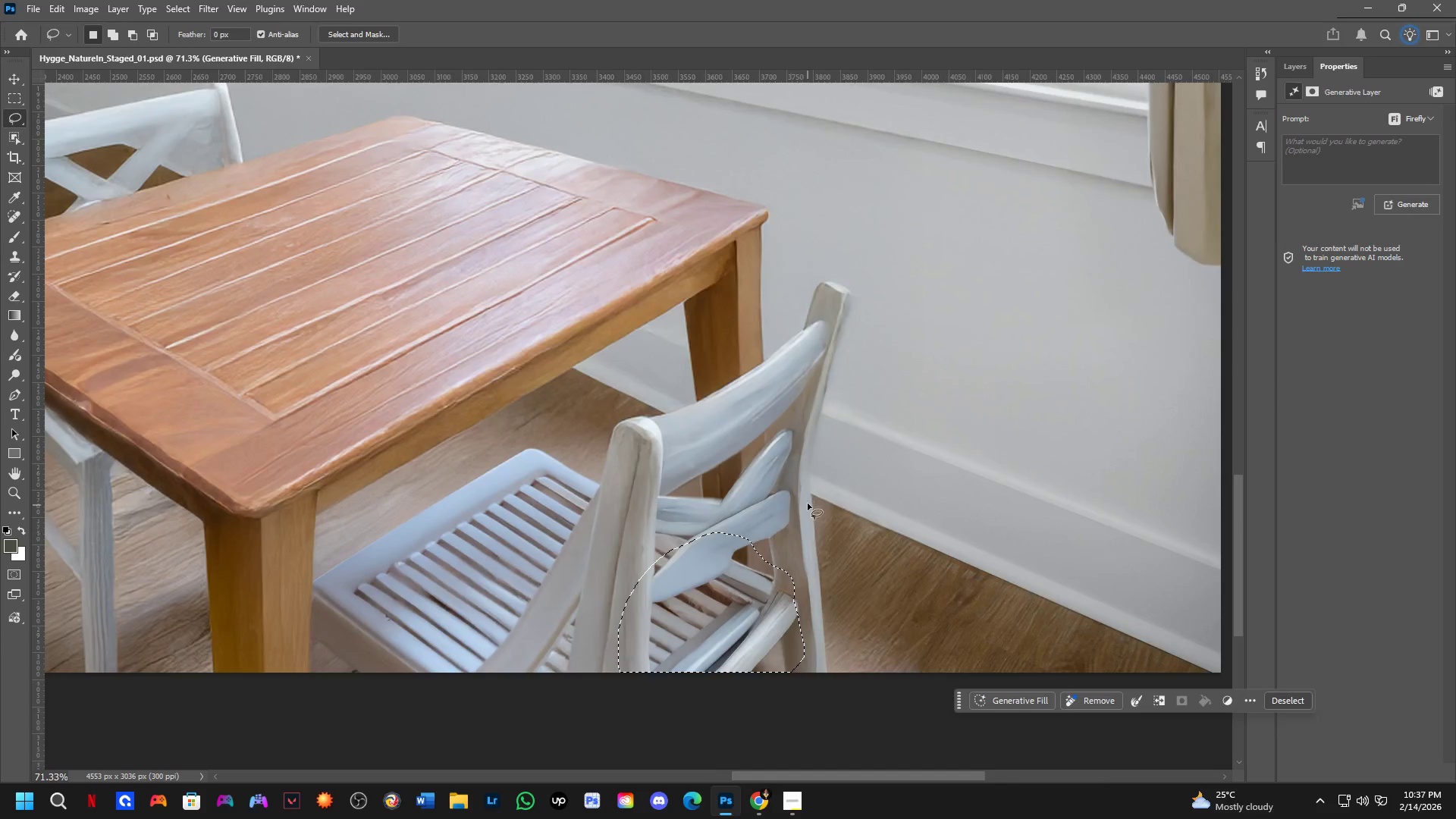 
left_click([1289, 208])
 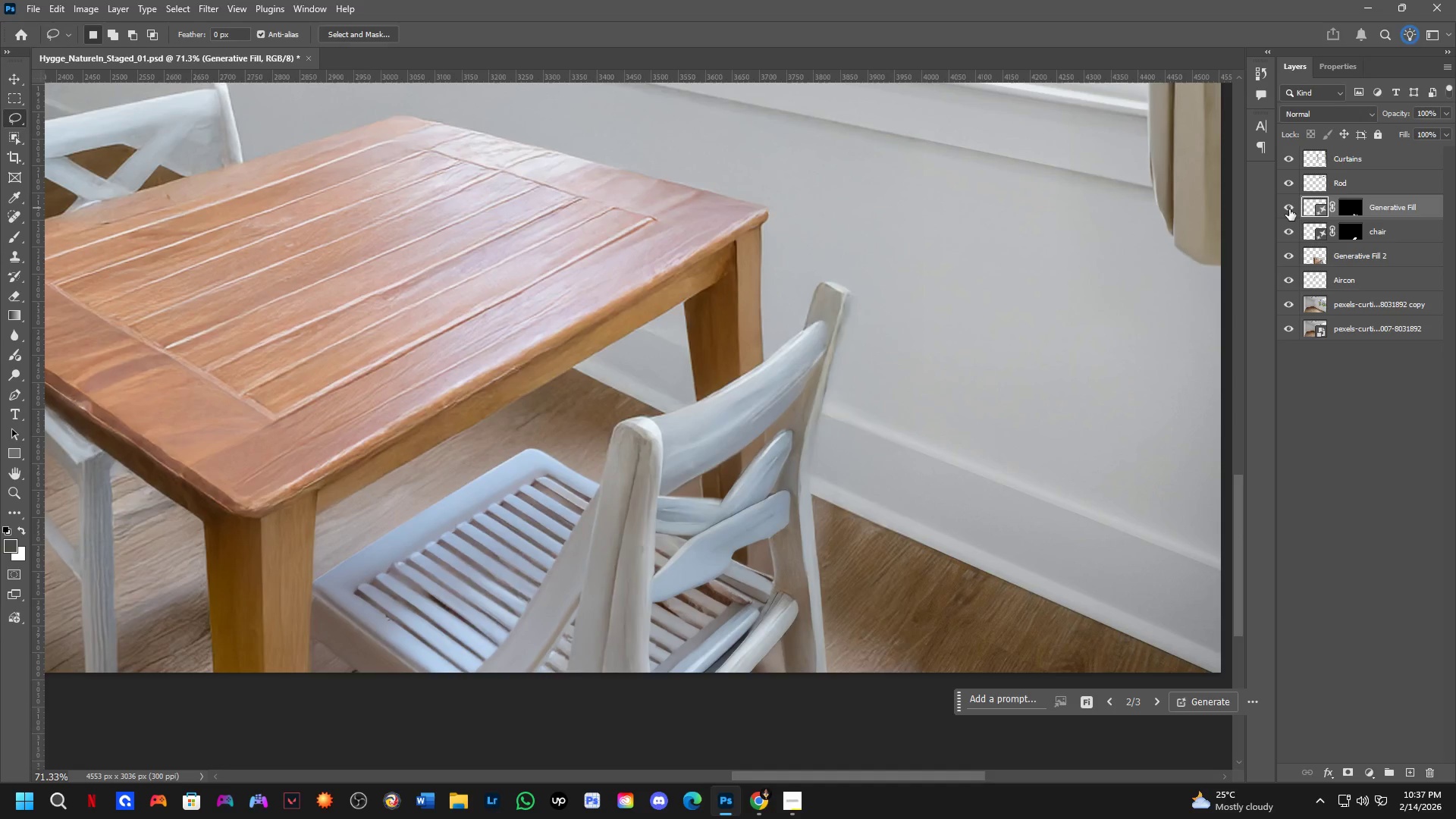 
left_click([1289, 209])
 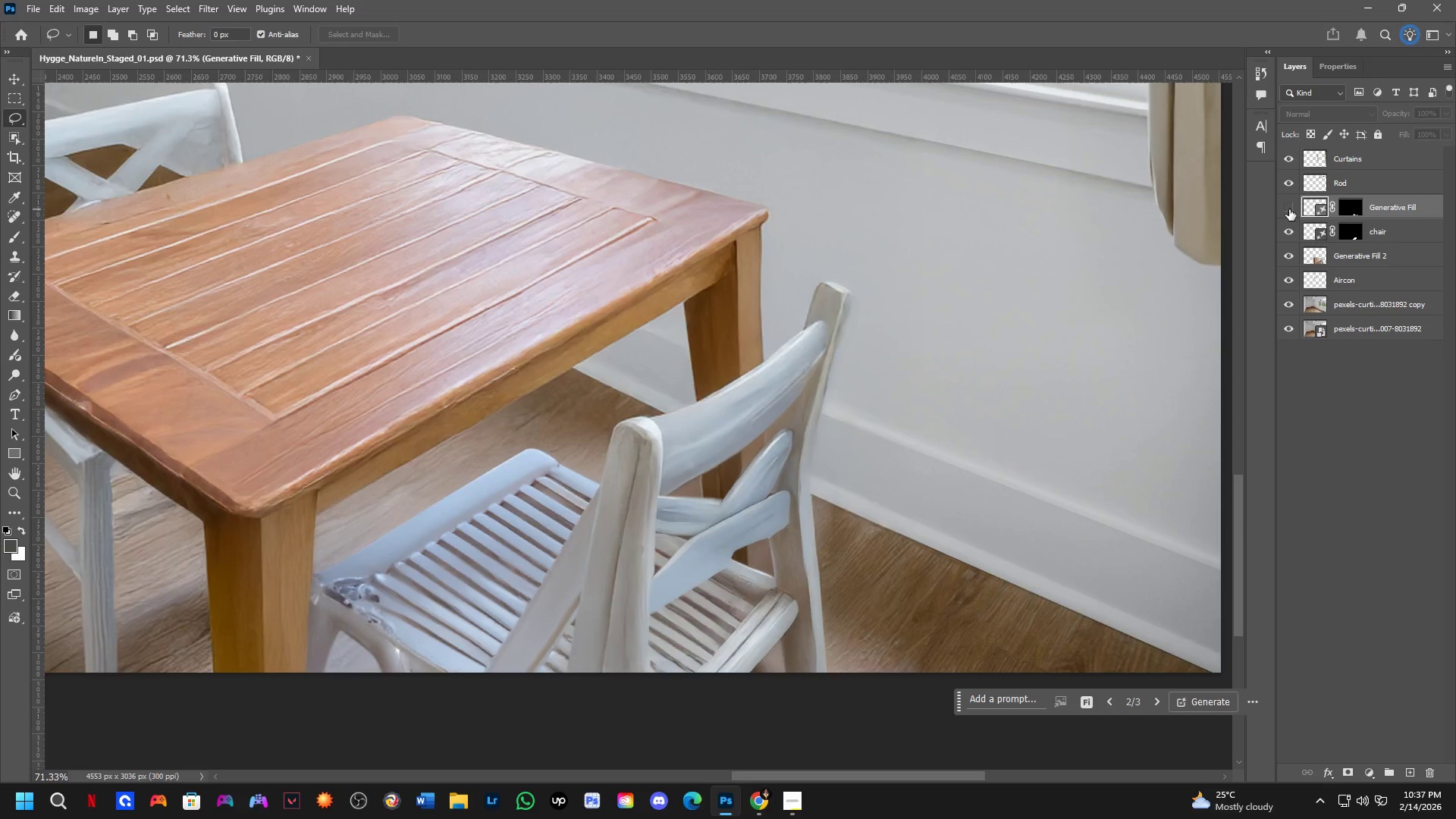 
left_click([1289, 209])
 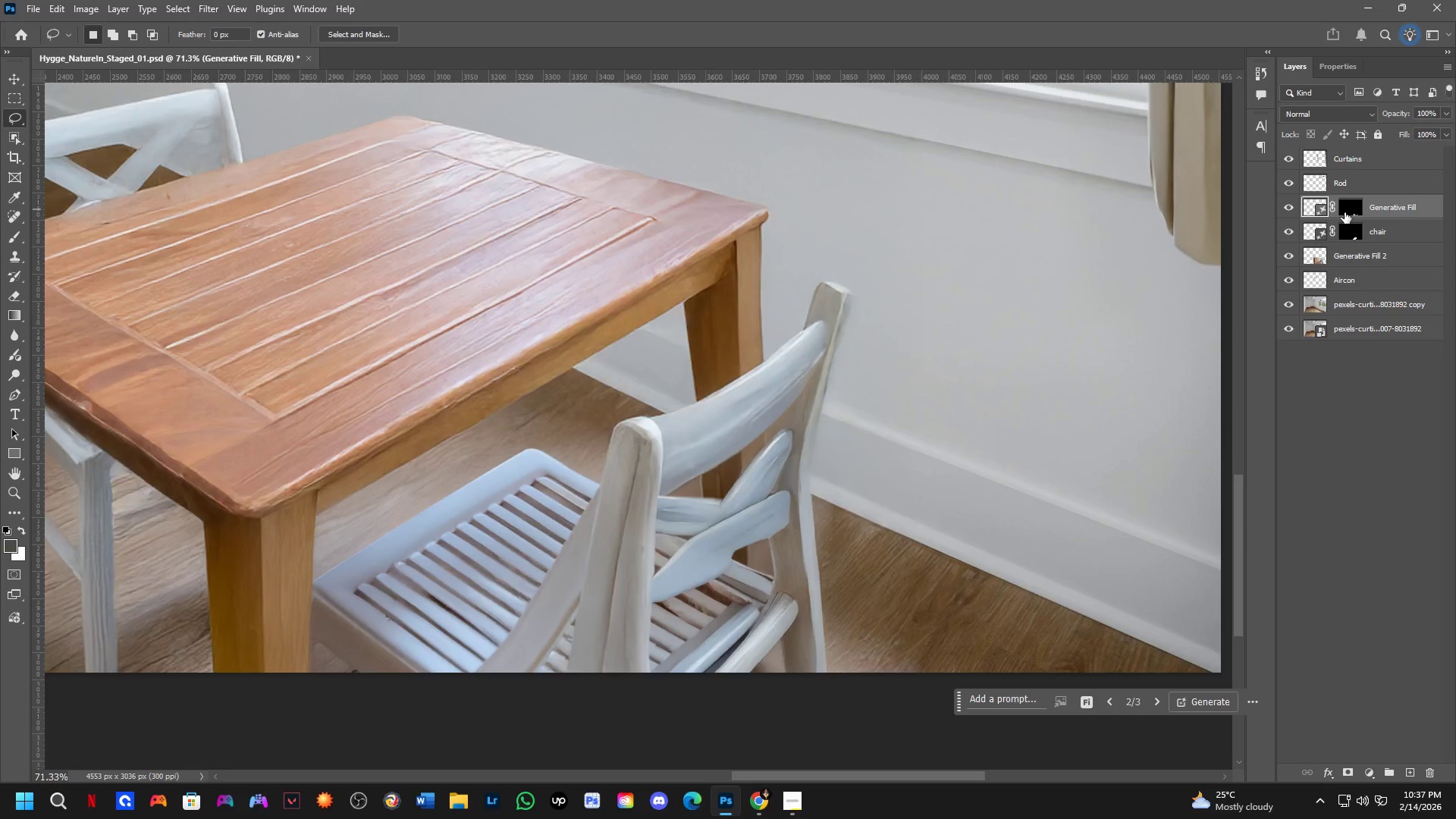 
left_click([1345, 212])
 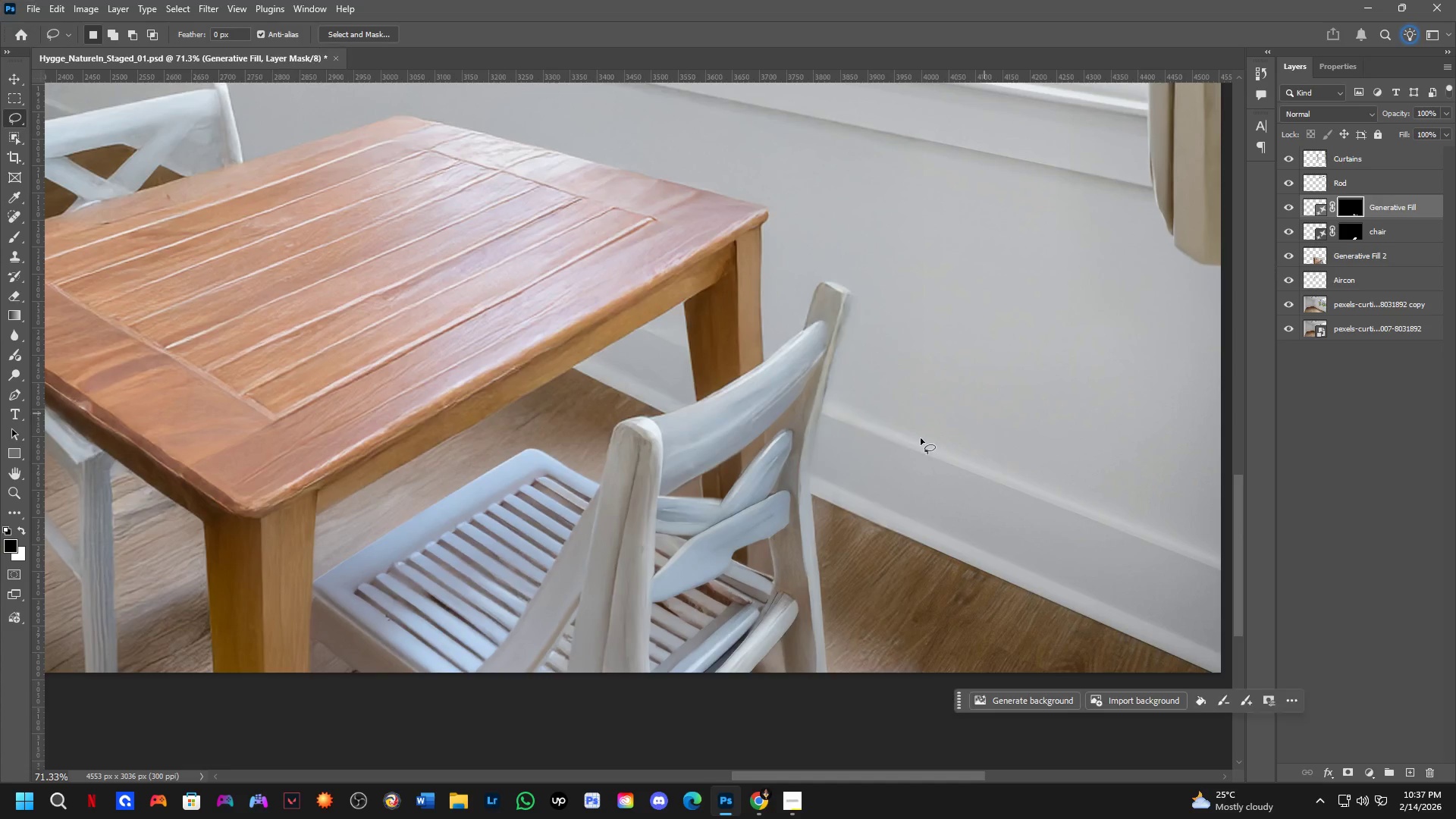 
hold_key(key=Space, duration=0.53)
 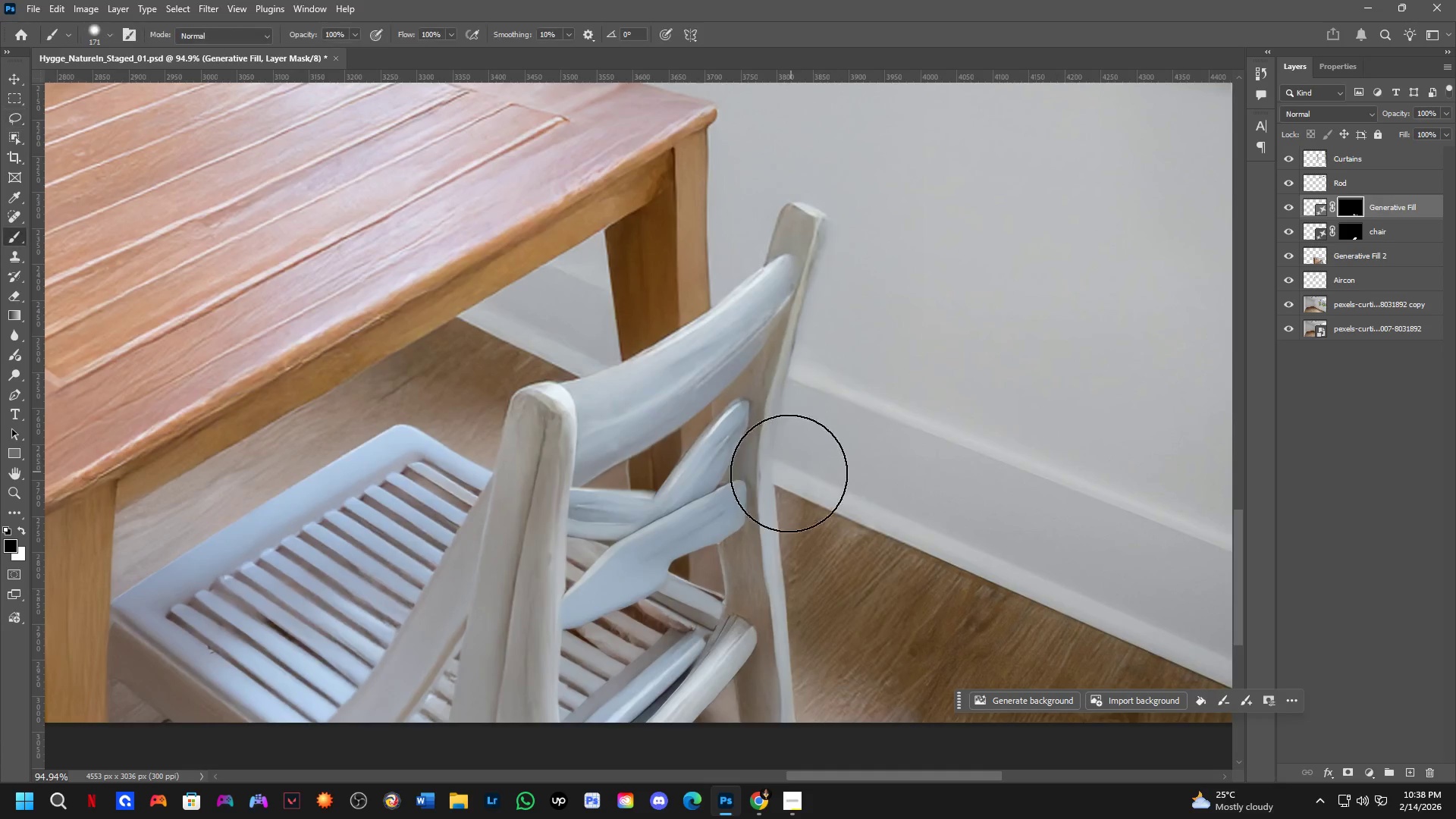 
left_click_drag(start_coordinate=[817, 468], to_coordinate=[785, 451])
 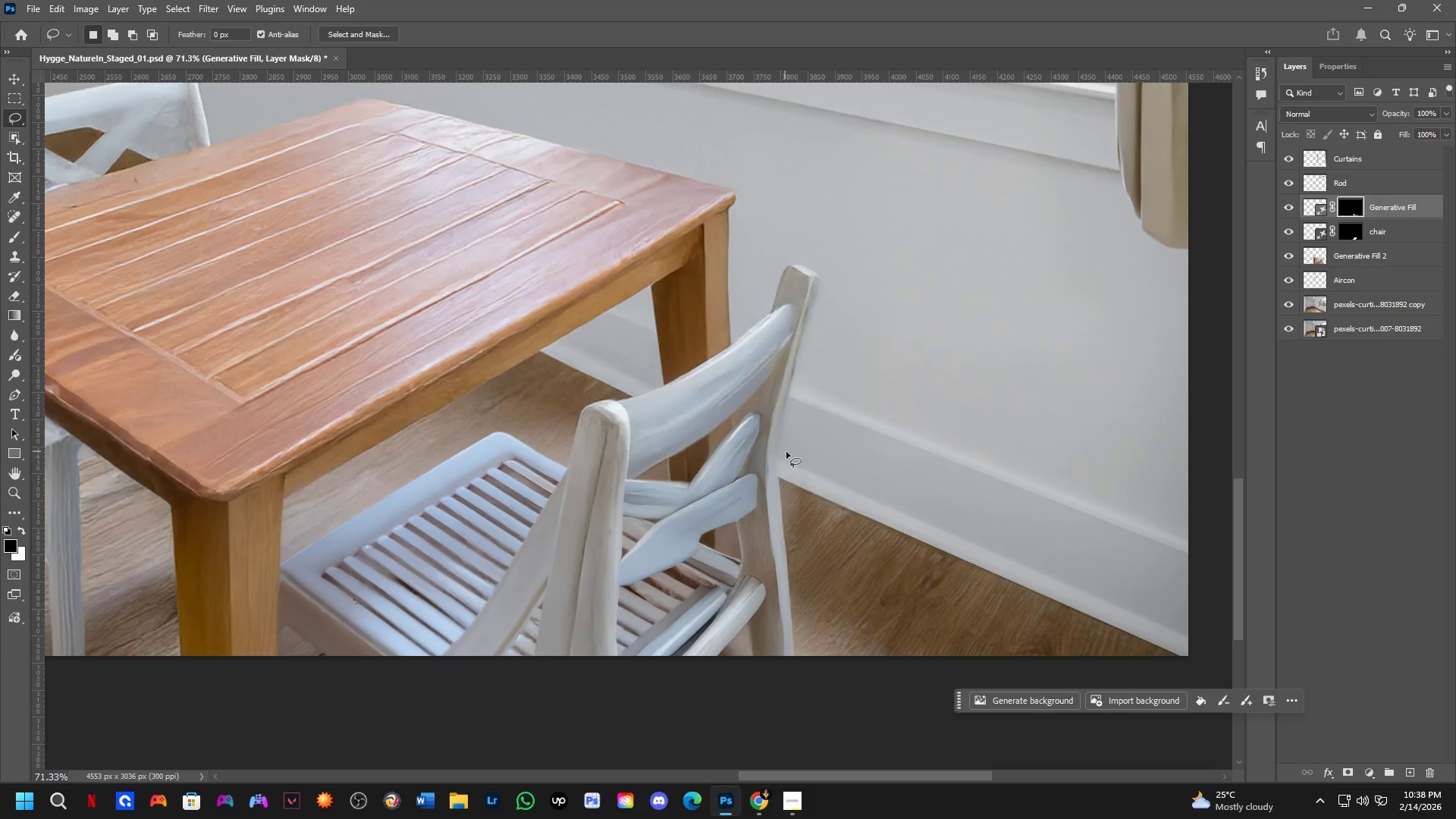 
key(B)
 